 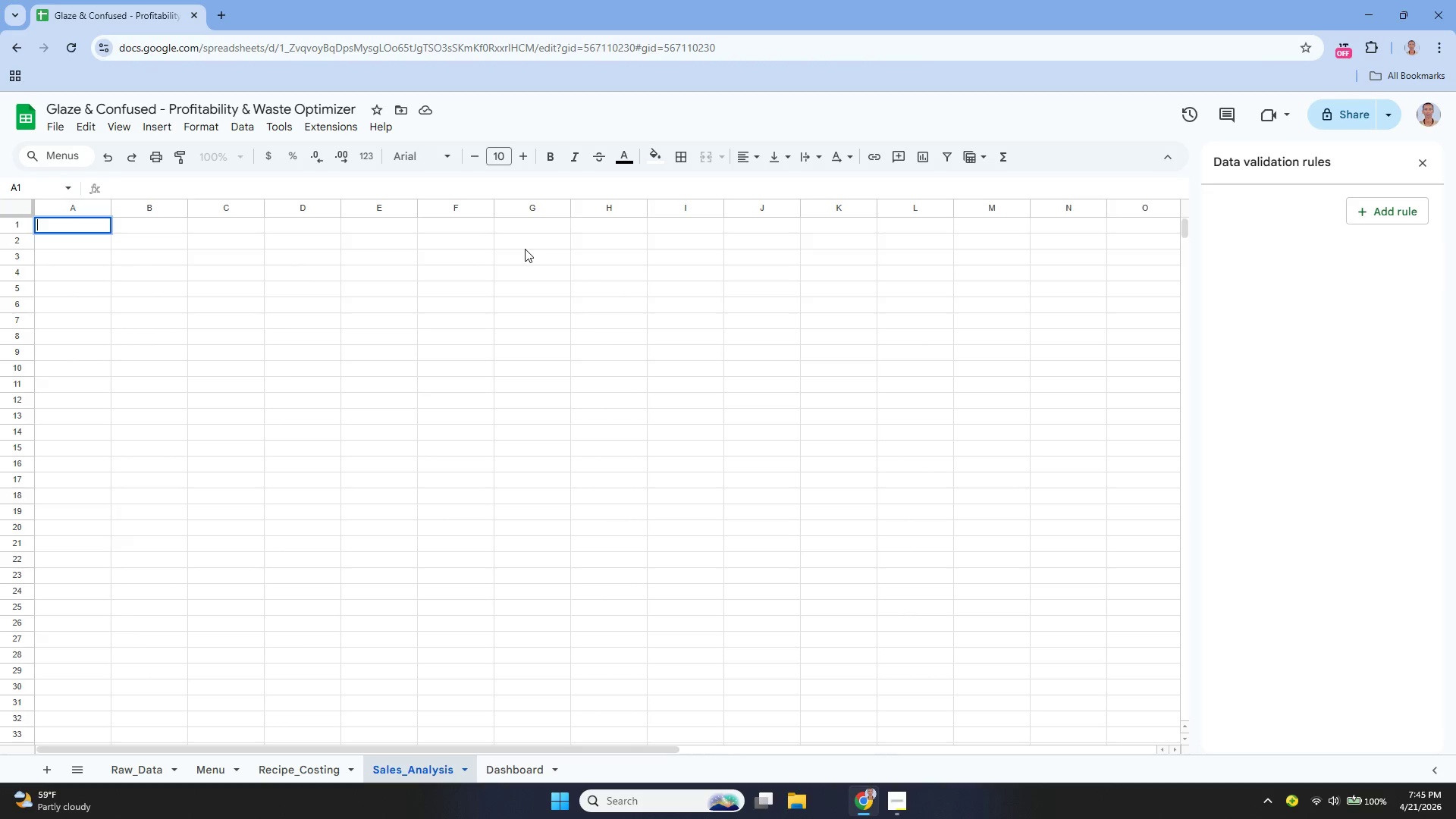 
type(=Raw_Dat)
 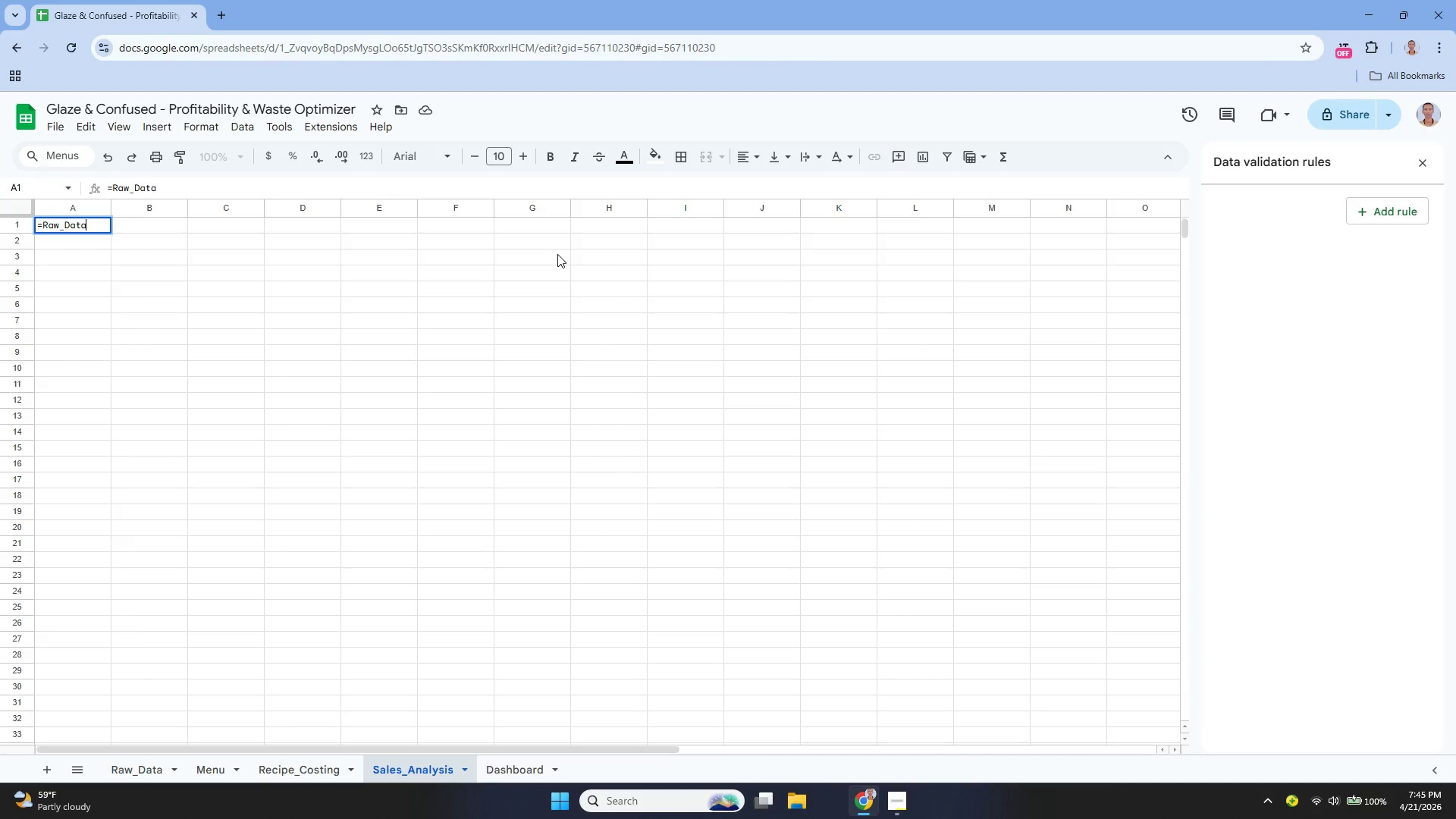 
 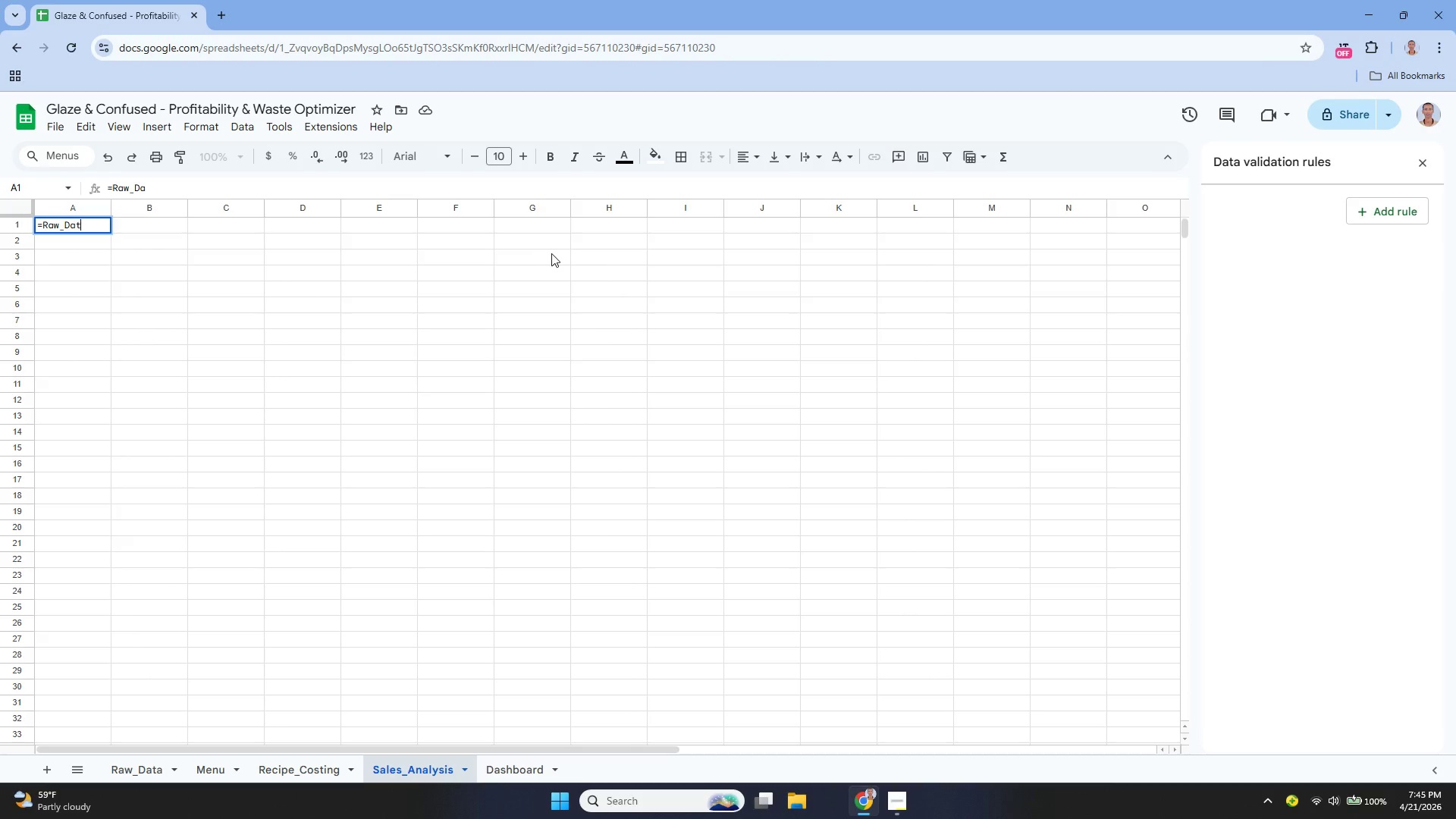 
type(a!A1)
 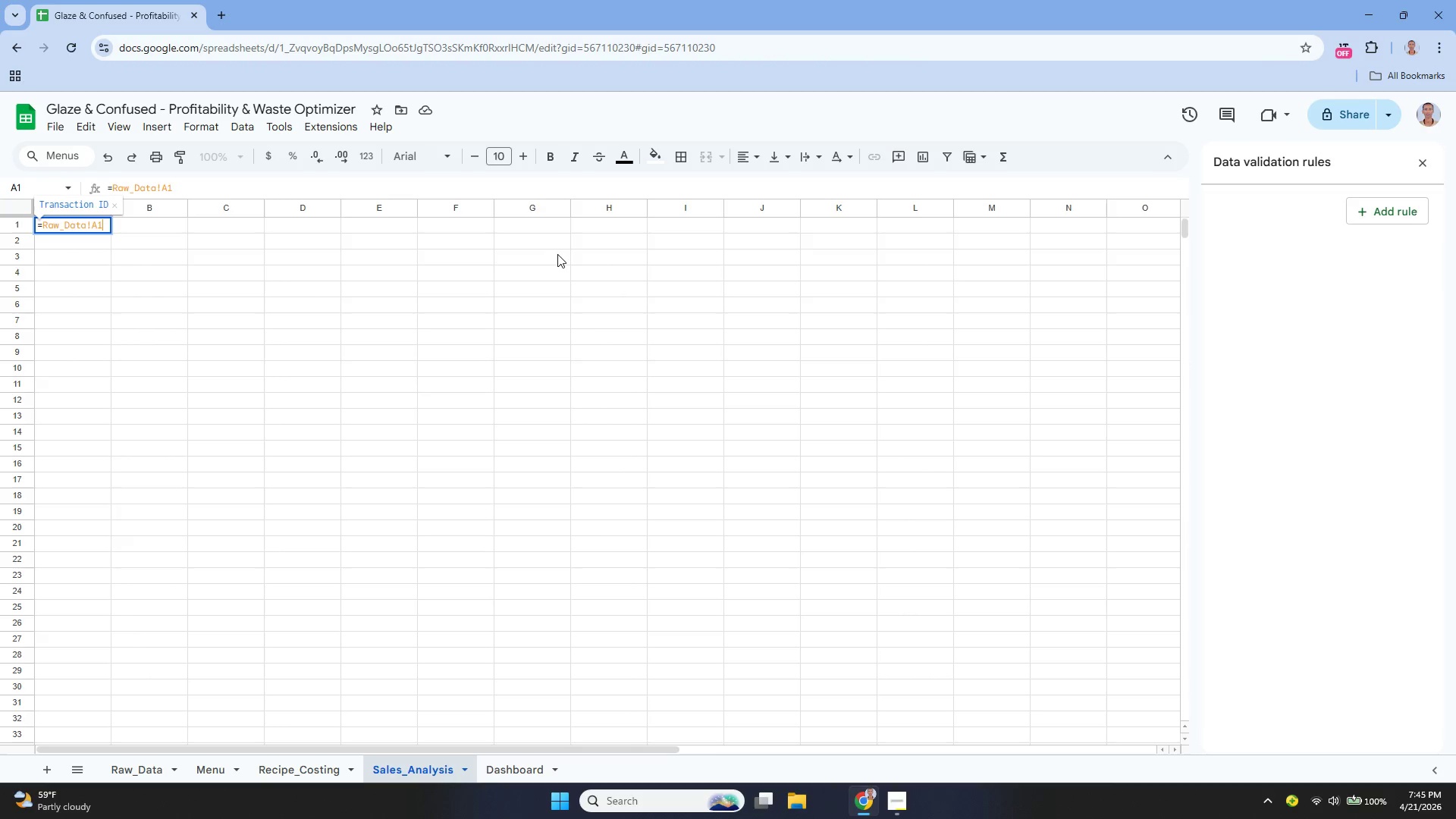 
key(Enter)
 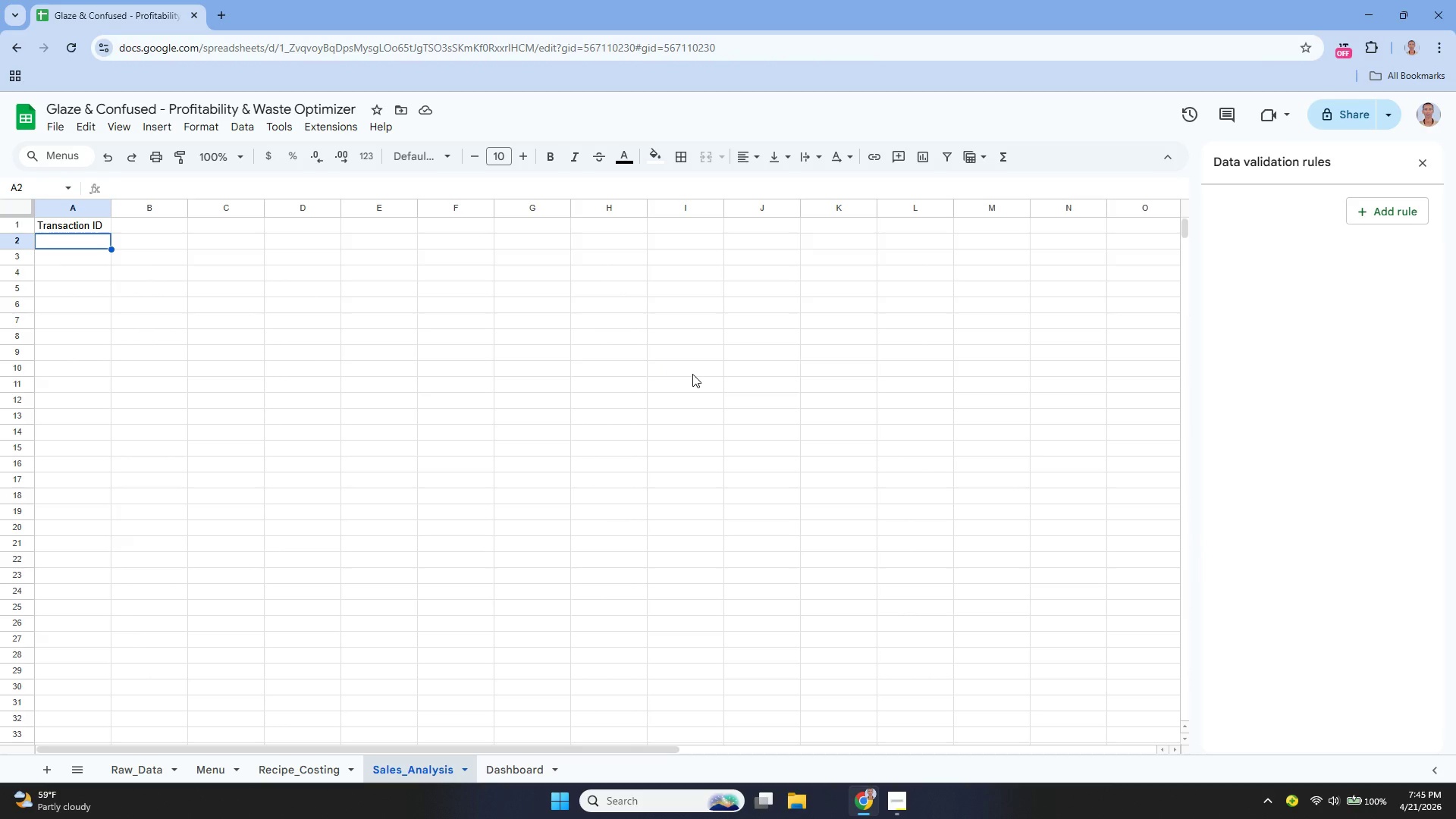 
wait(41.67)
 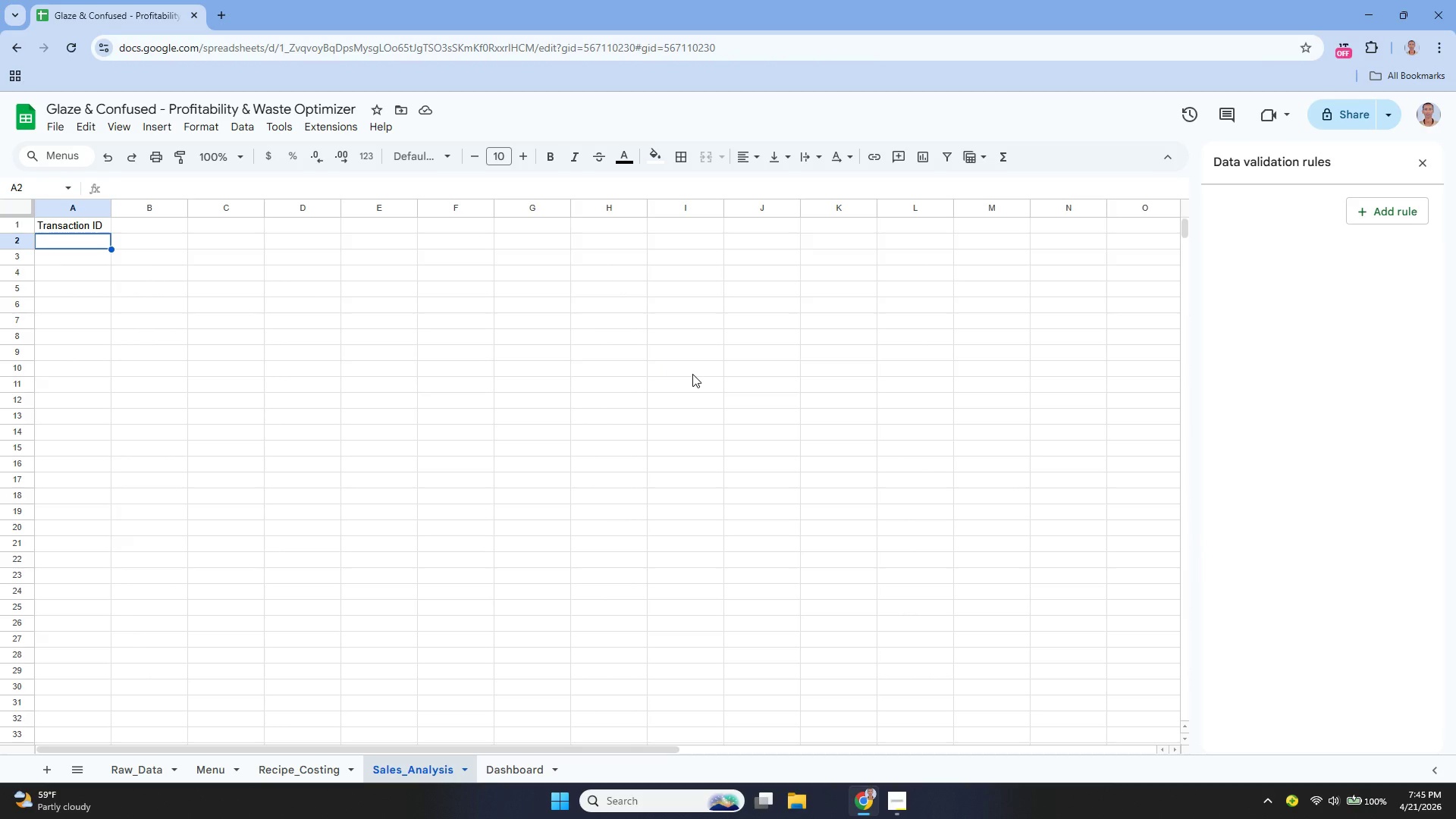 
key(Enter)
 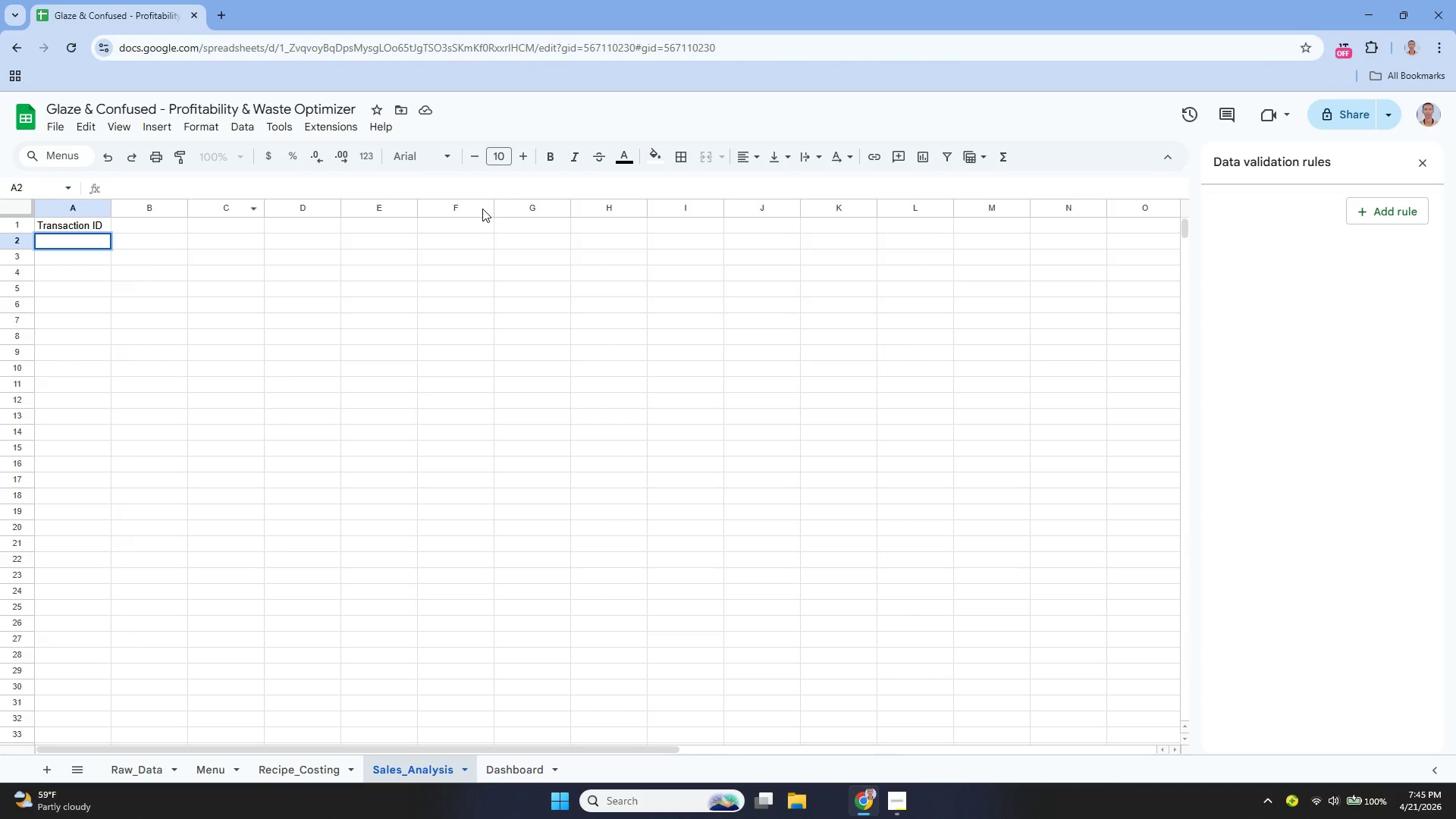 
type(Ea)
 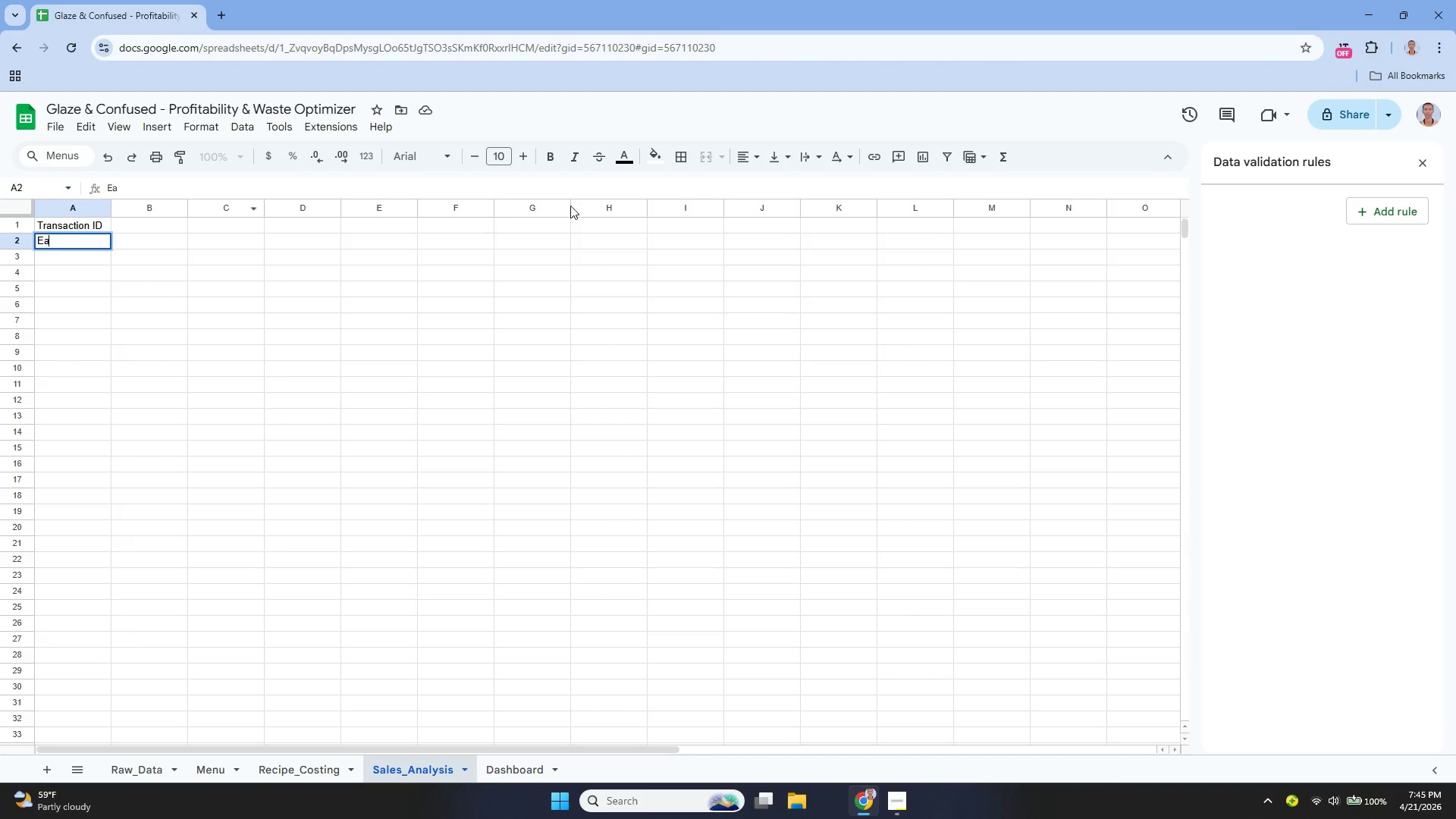 
key(Backspace)
key(Backspace)
key(Backspace)
type(=Raw_Data!A2)
 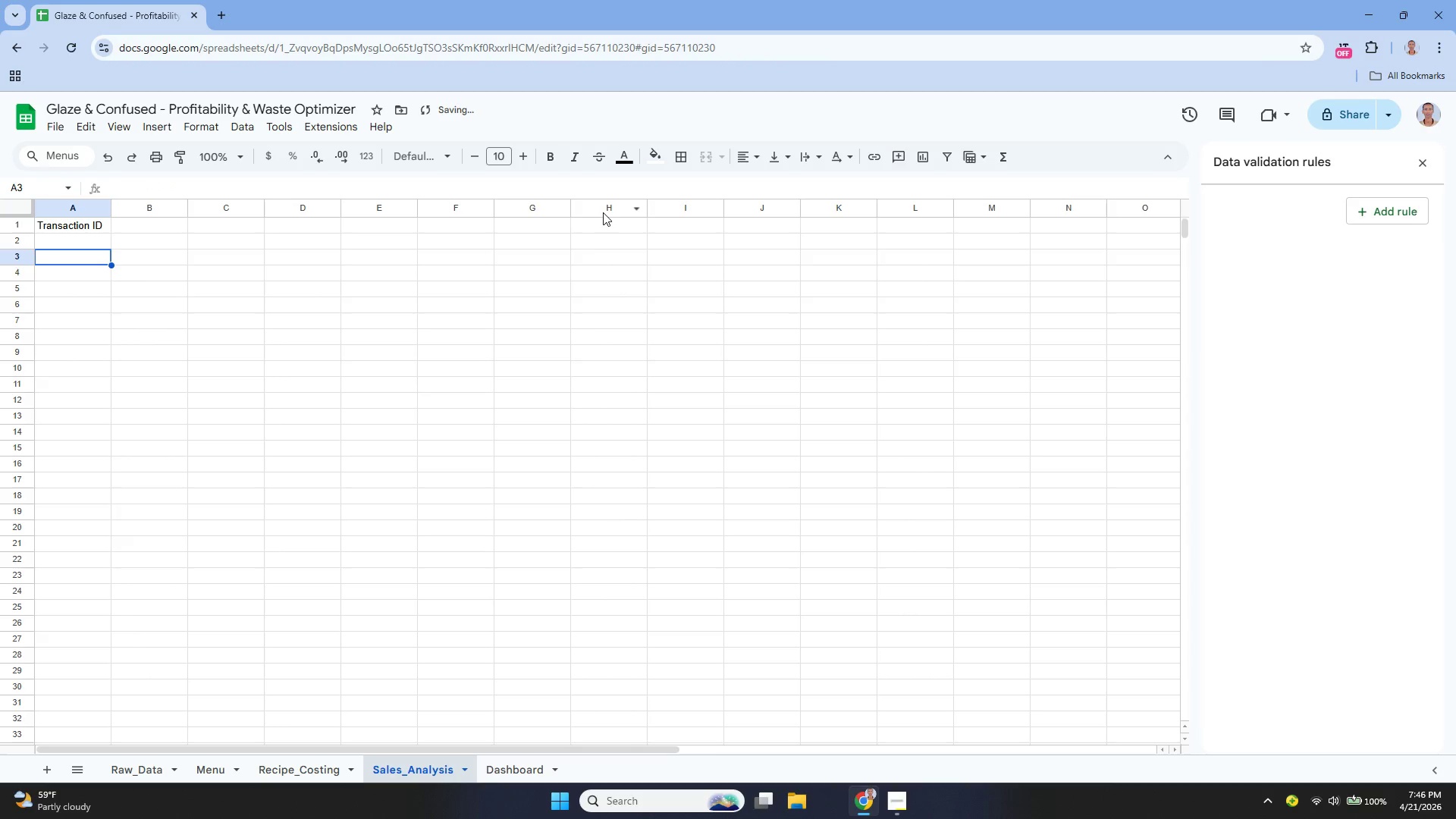 
 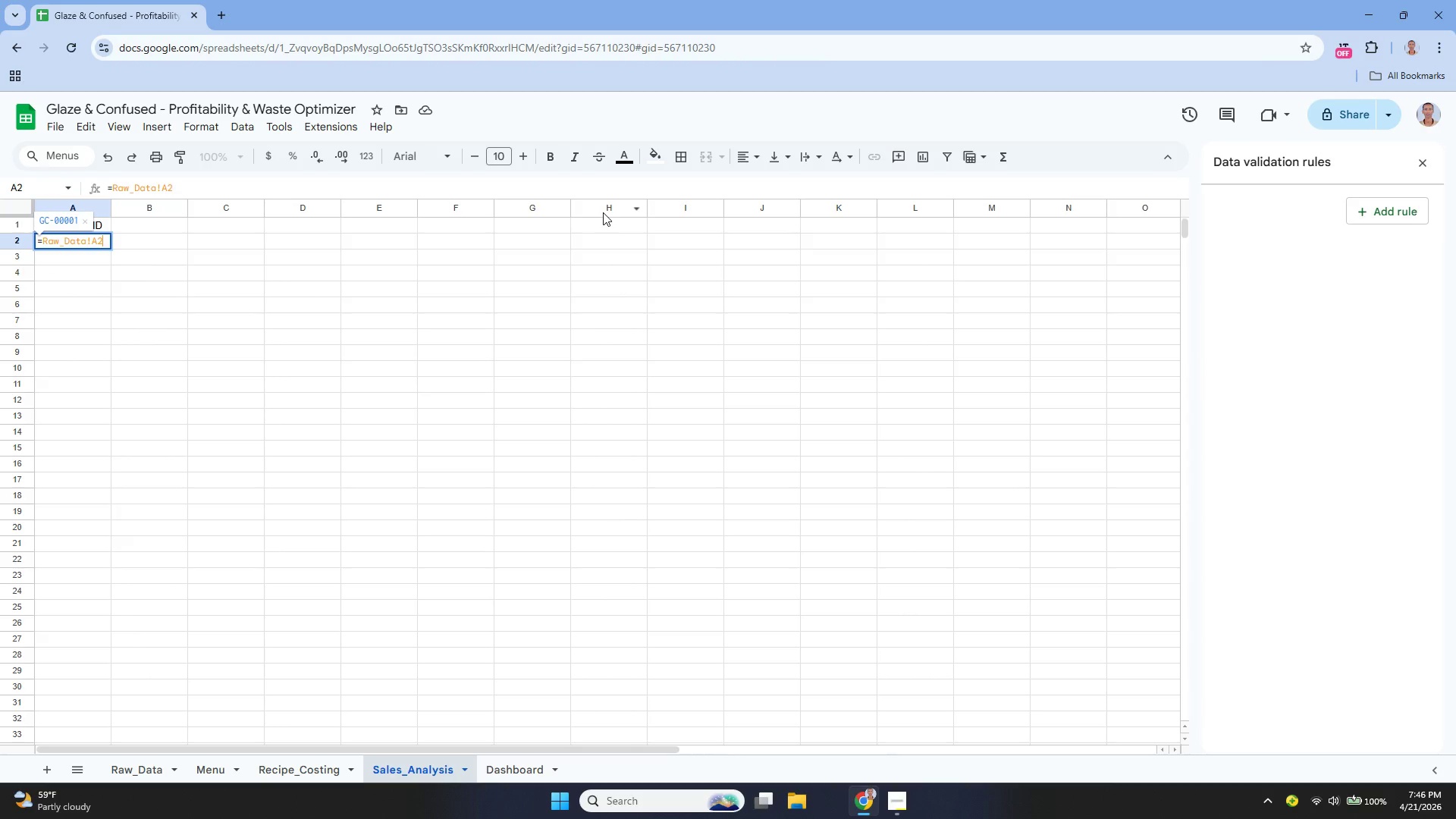 
key(Enter)
 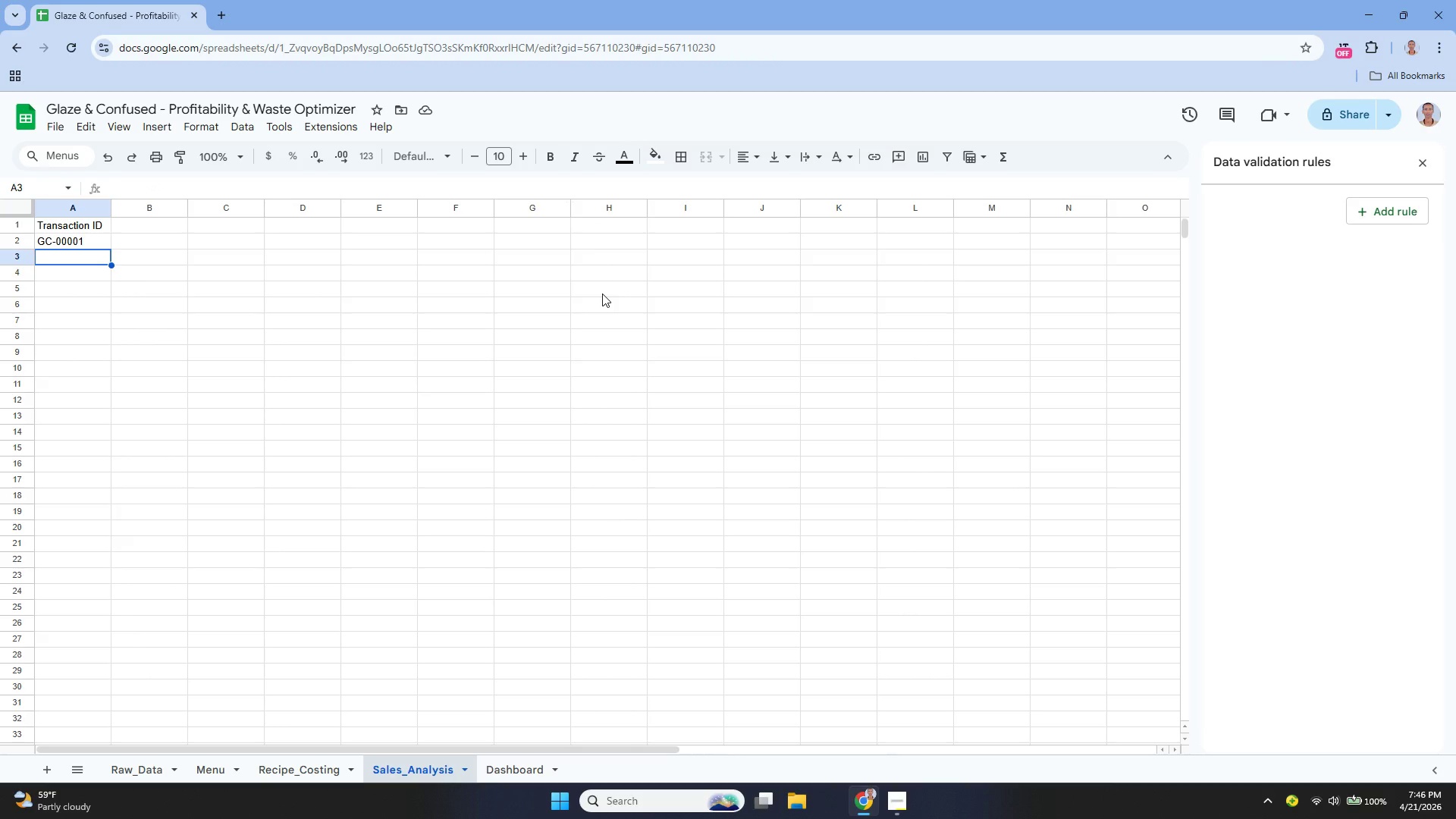 
wait(12.24)
 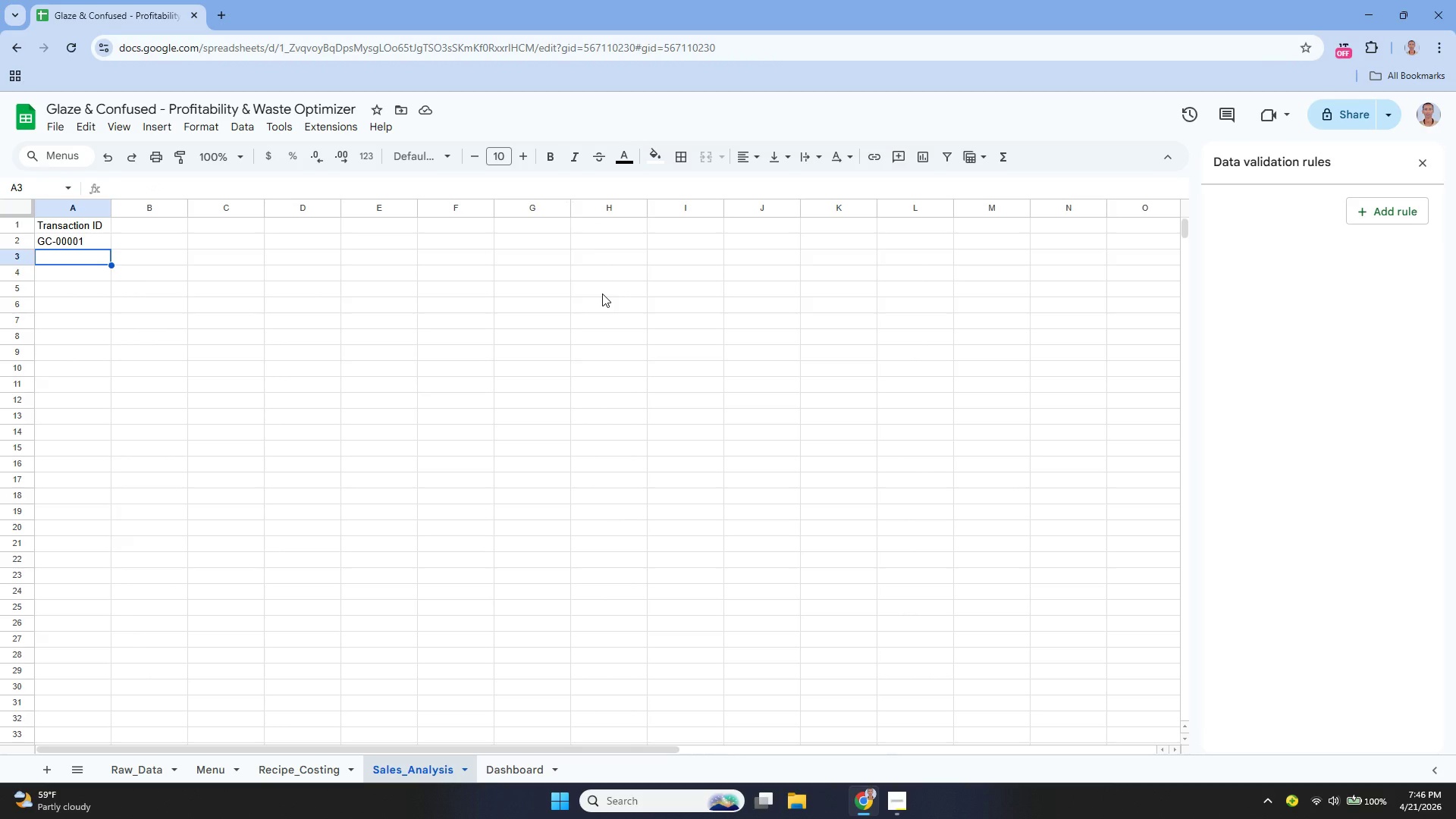 
left_click([66, 234])
 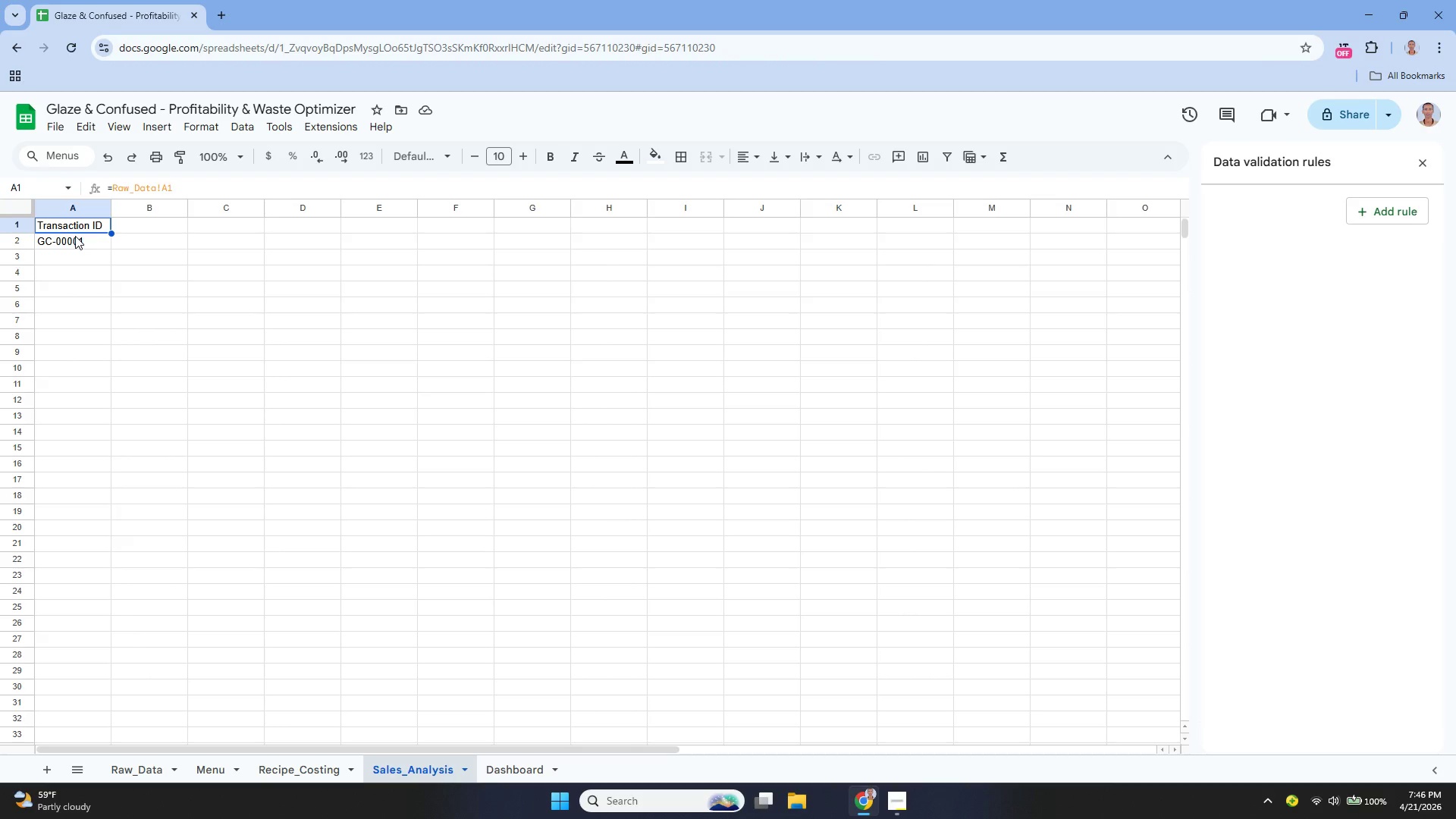 
wait(10.73)
 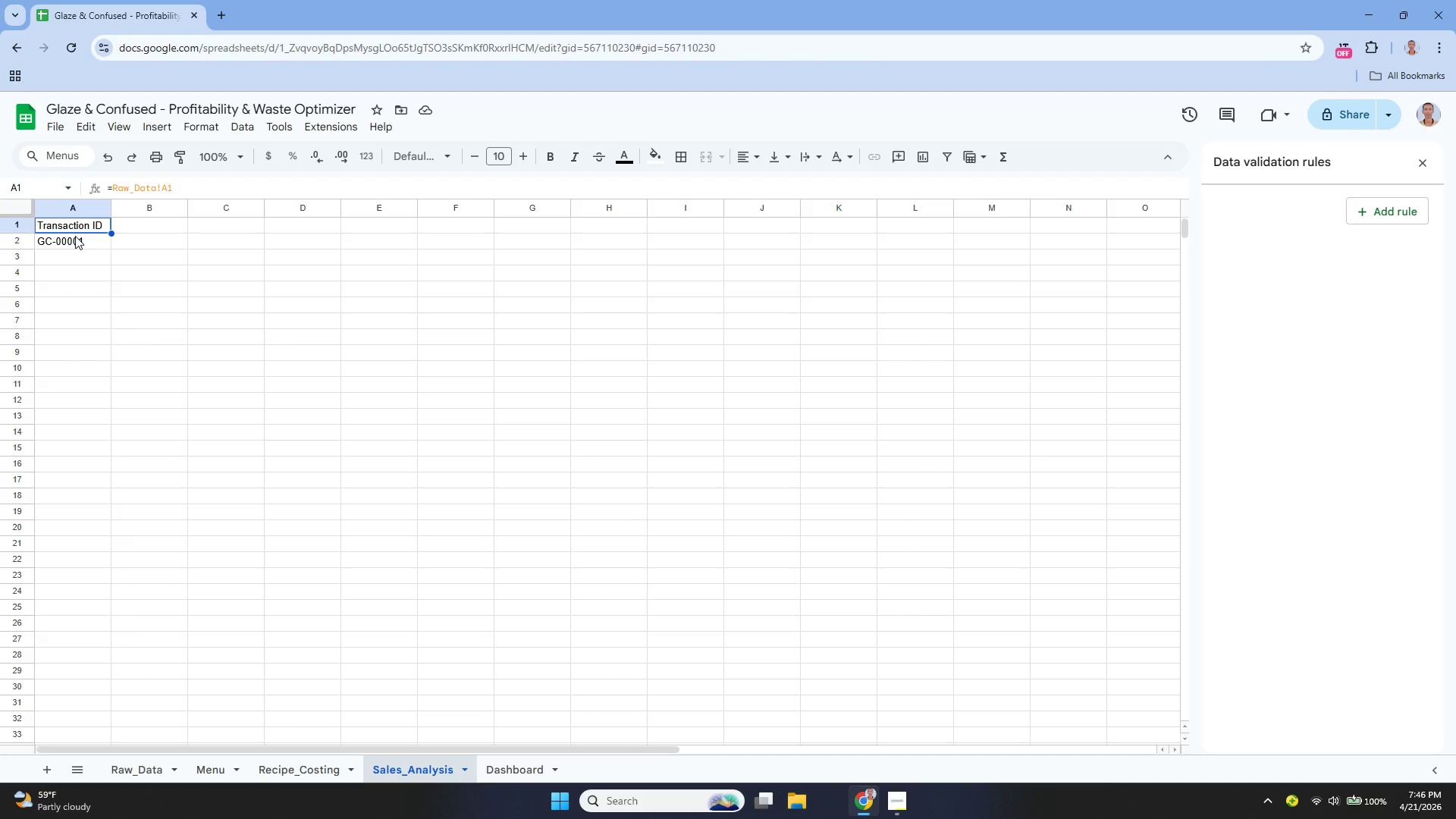 
left_click_drag(start_coordinate=[113, 234], to_coordinate=[585, 225])
 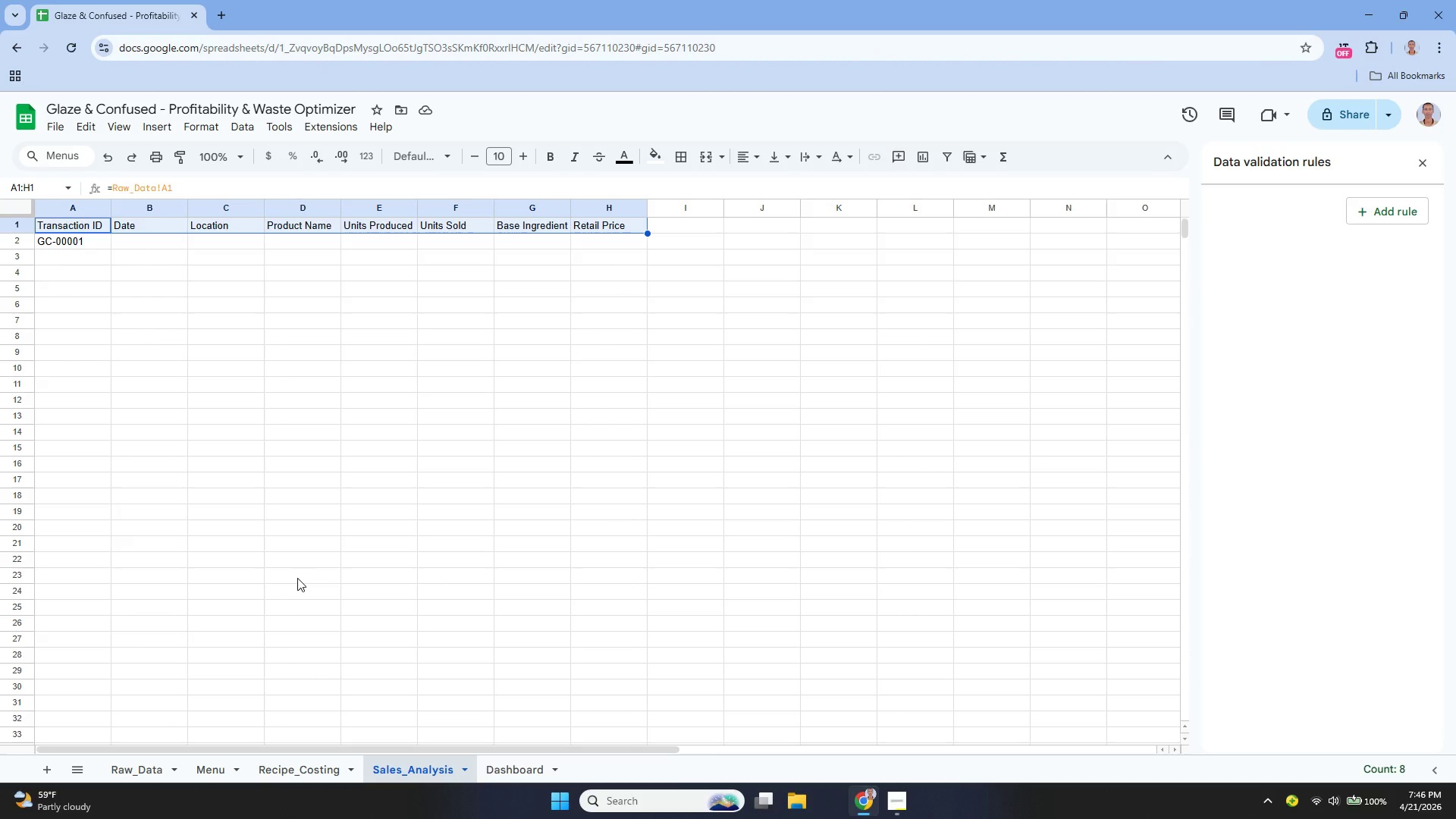 
wait(29.7)
 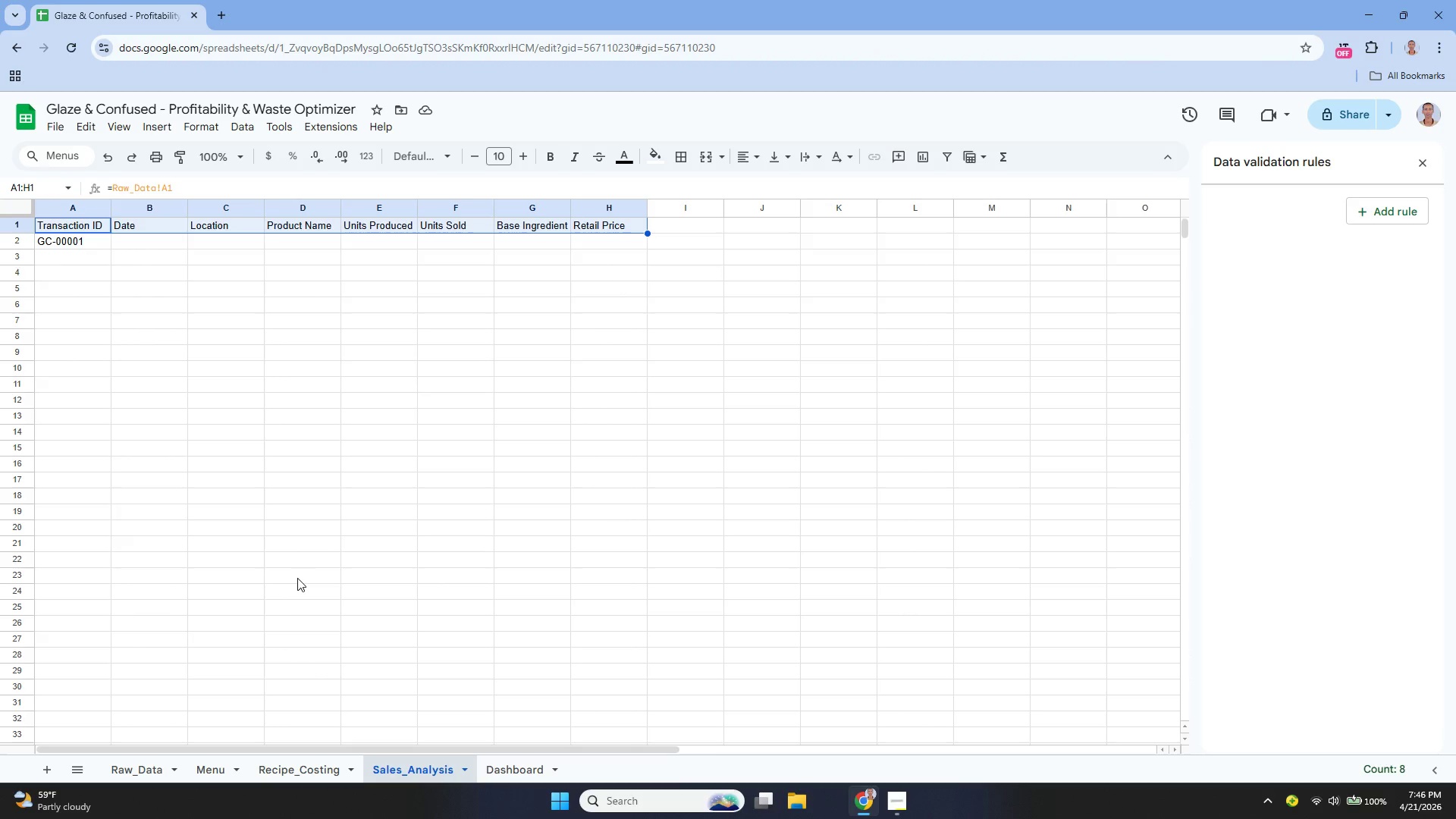 
left_click([63, 234])
 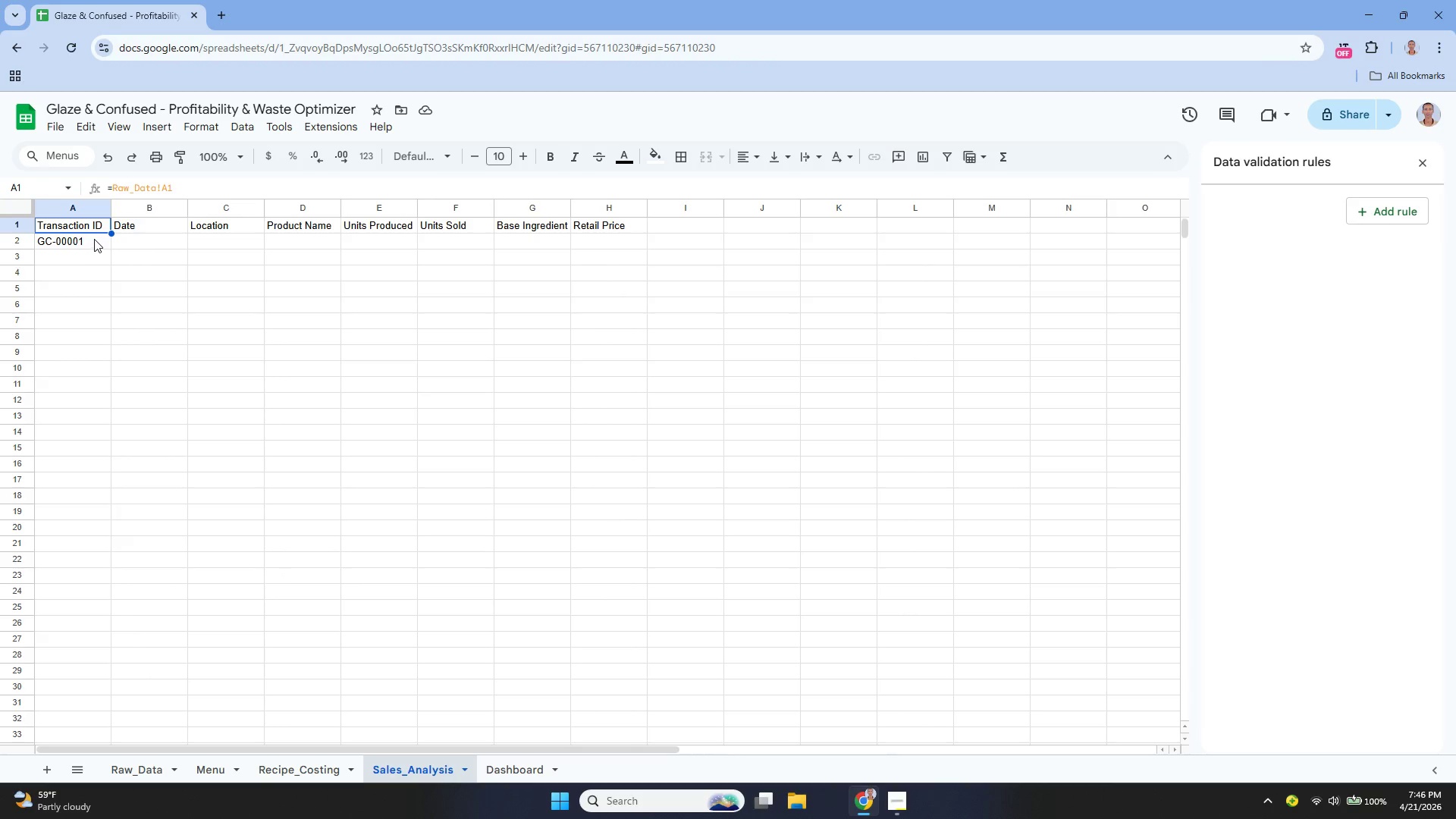 
left_click_drag(start_coordinate=[93, 238], to_coordinate=[93, 242])
 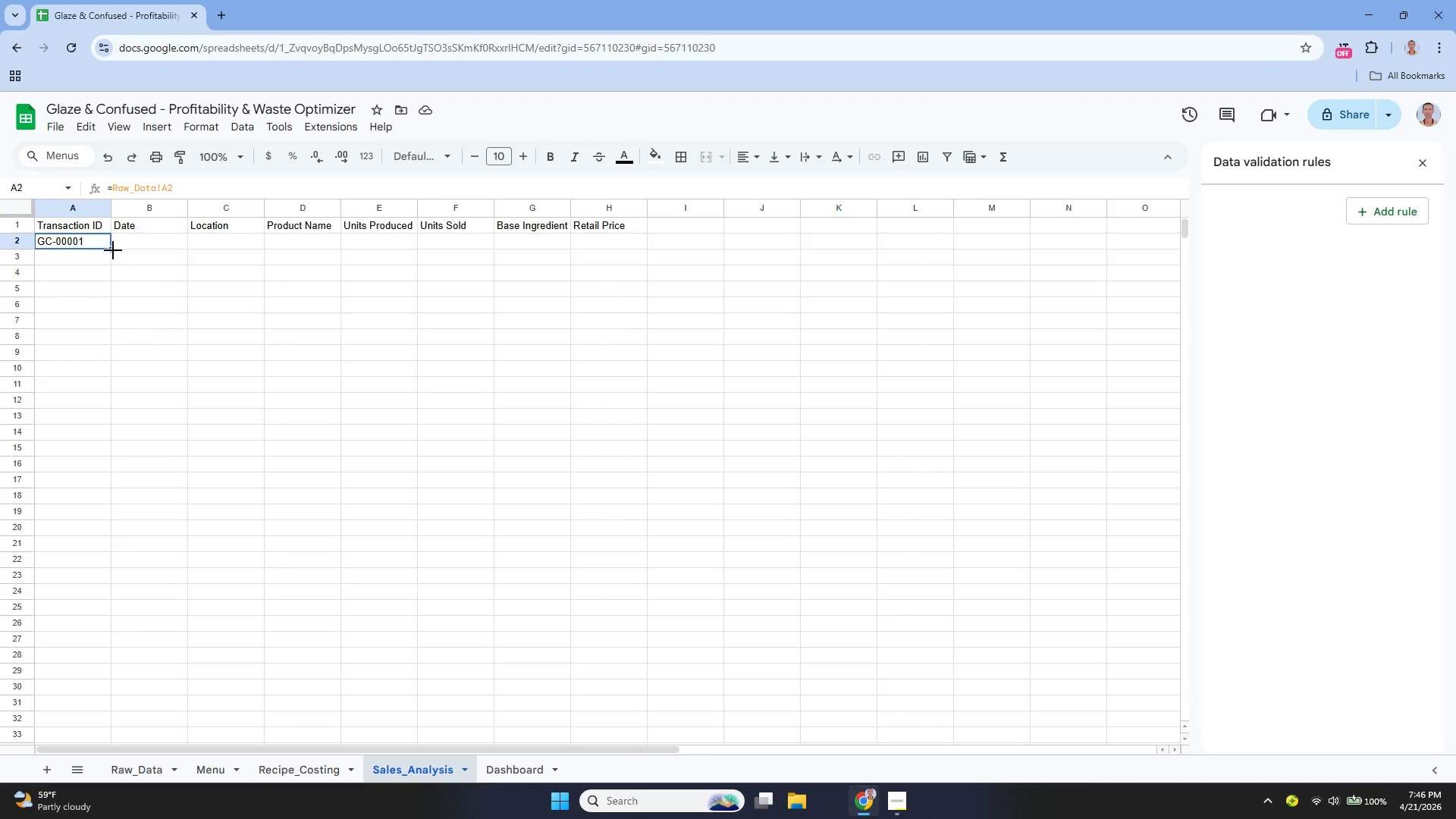 
left_click_drag(start_coordinate=[112, 249], to_coordinate=[629, 229])
 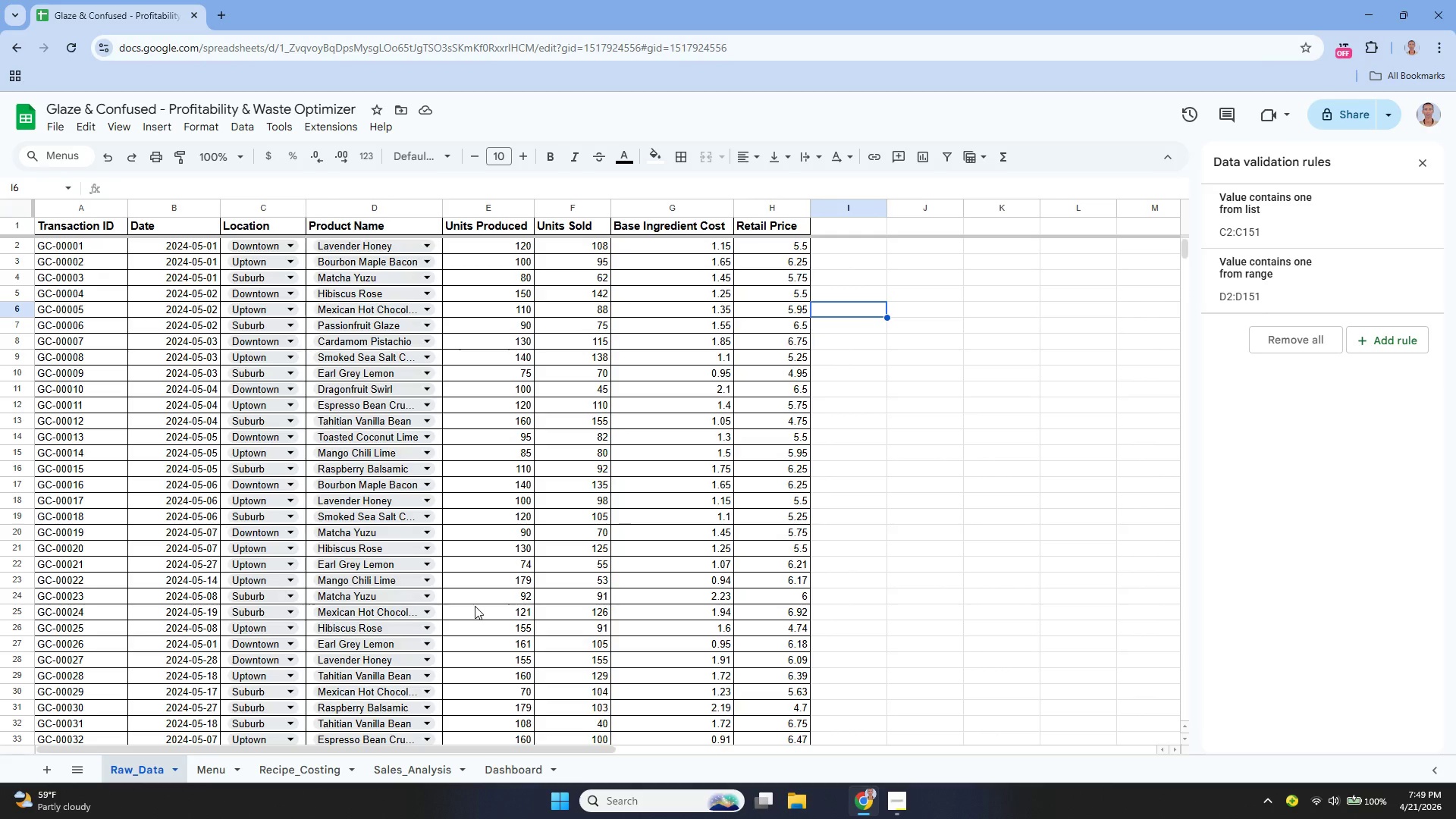 
wait(137.46)
 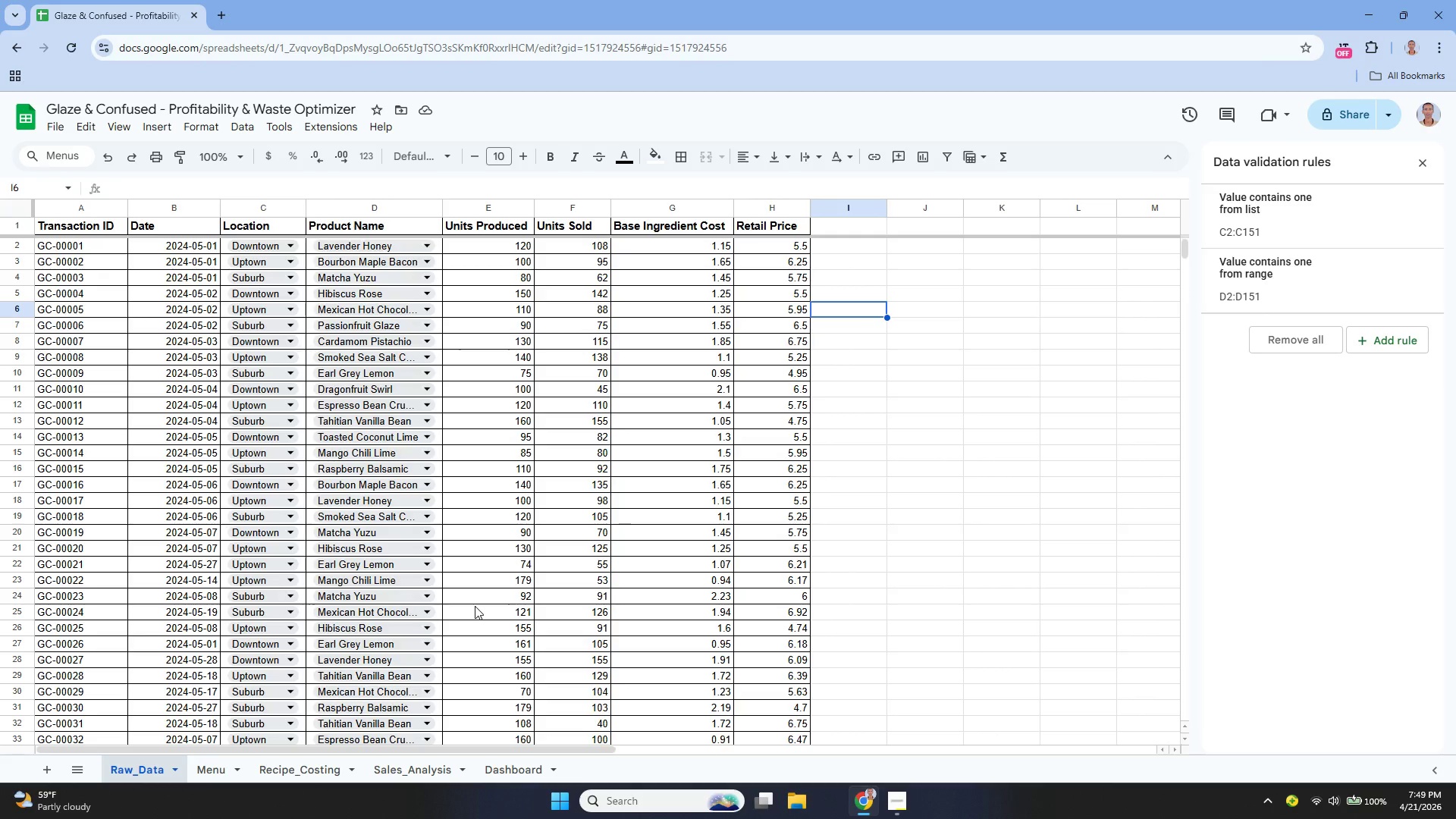 
mouse_move([414, 747])
 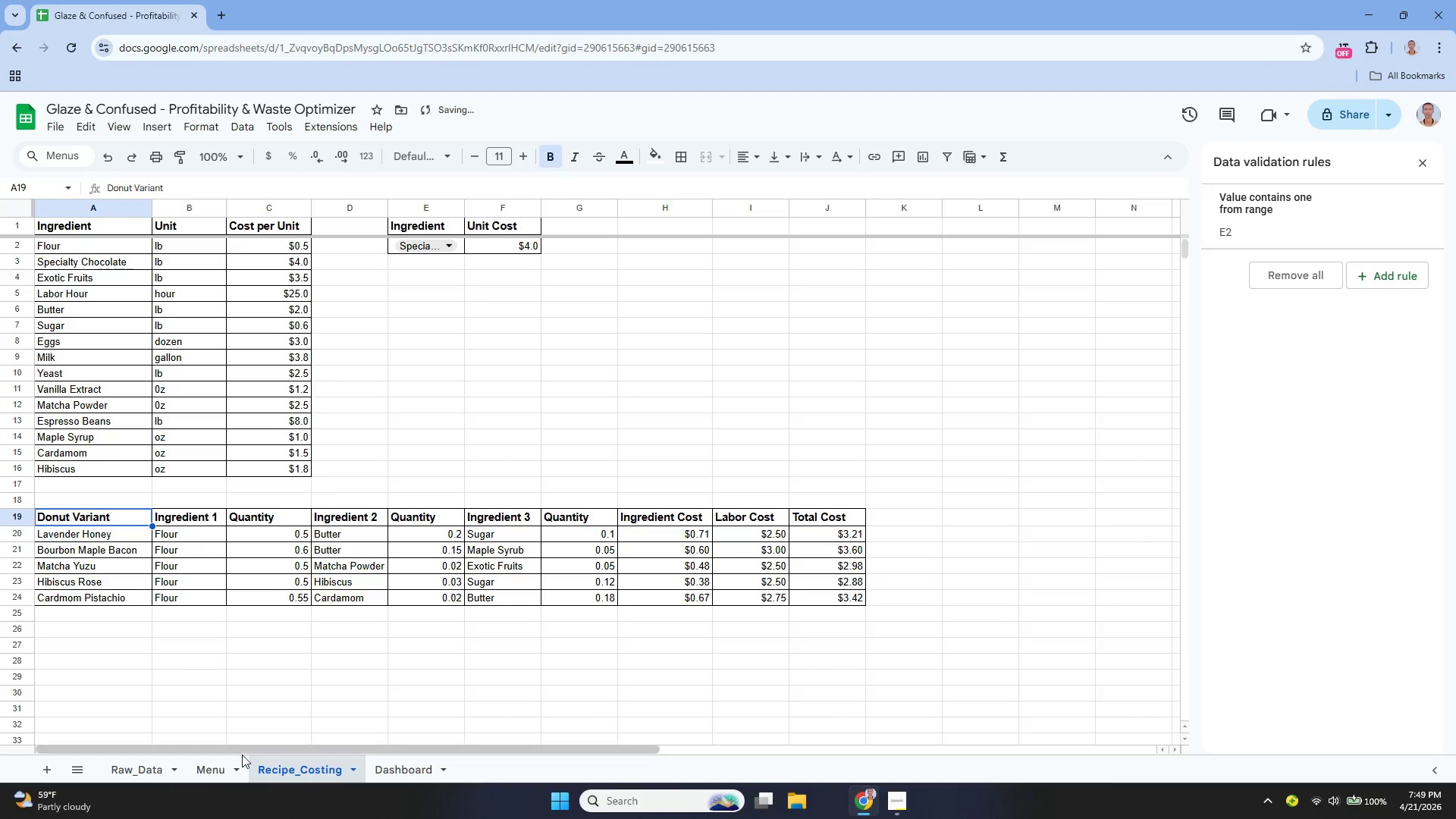 
wait(7.38)
 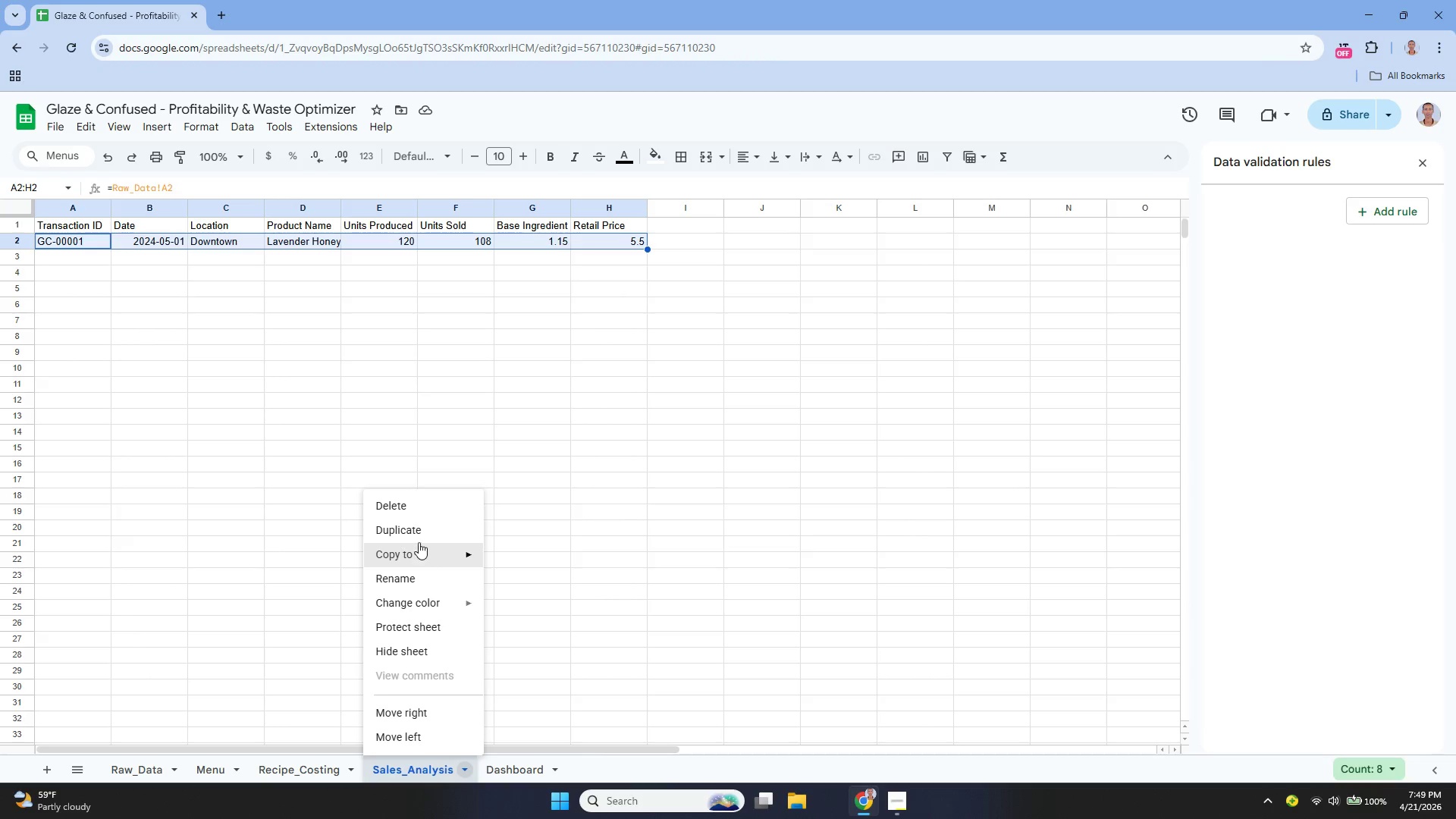 
left_click([825, 223])
 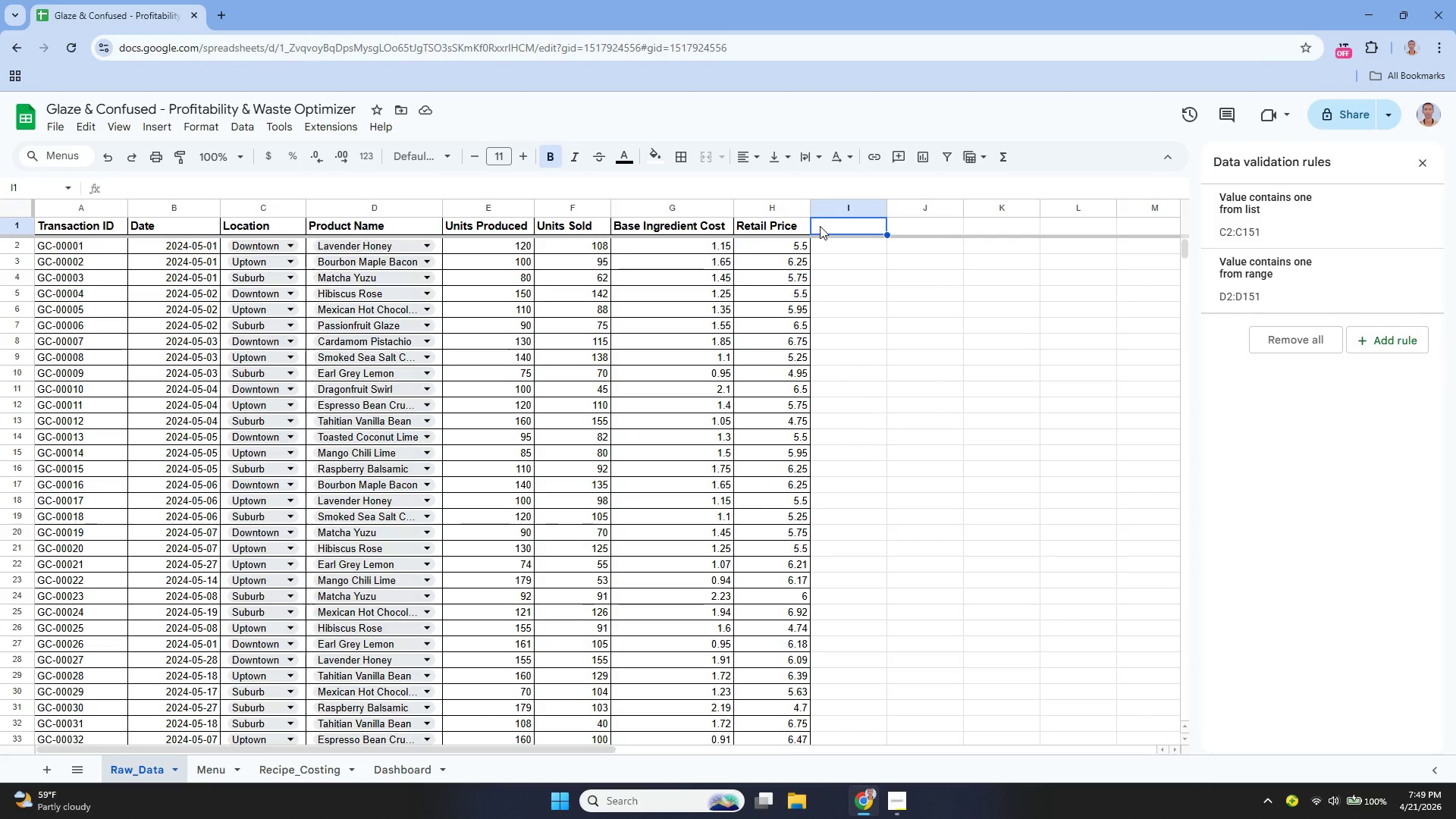 
key(Enter)
 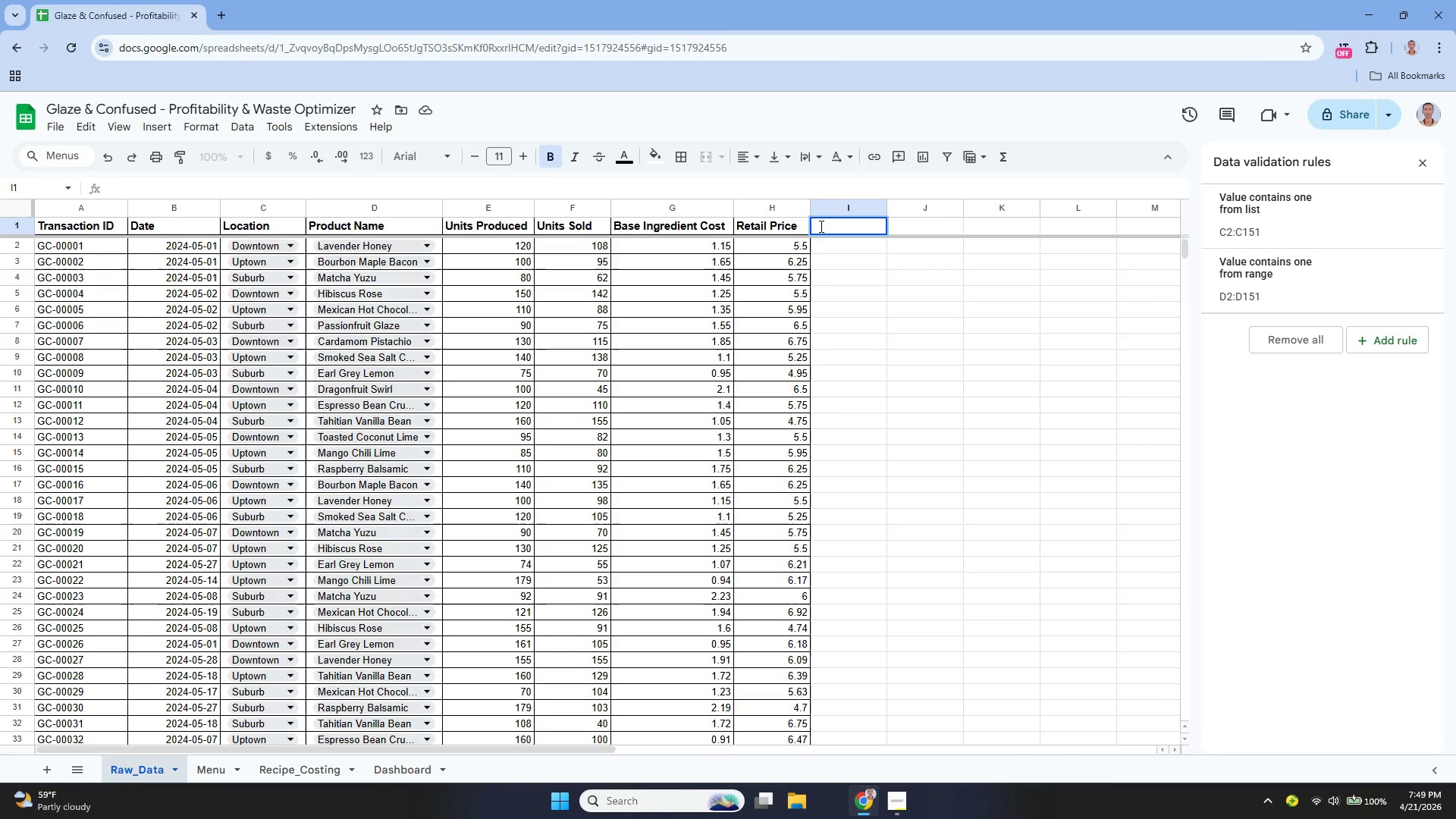 
type(Waste Ration)
 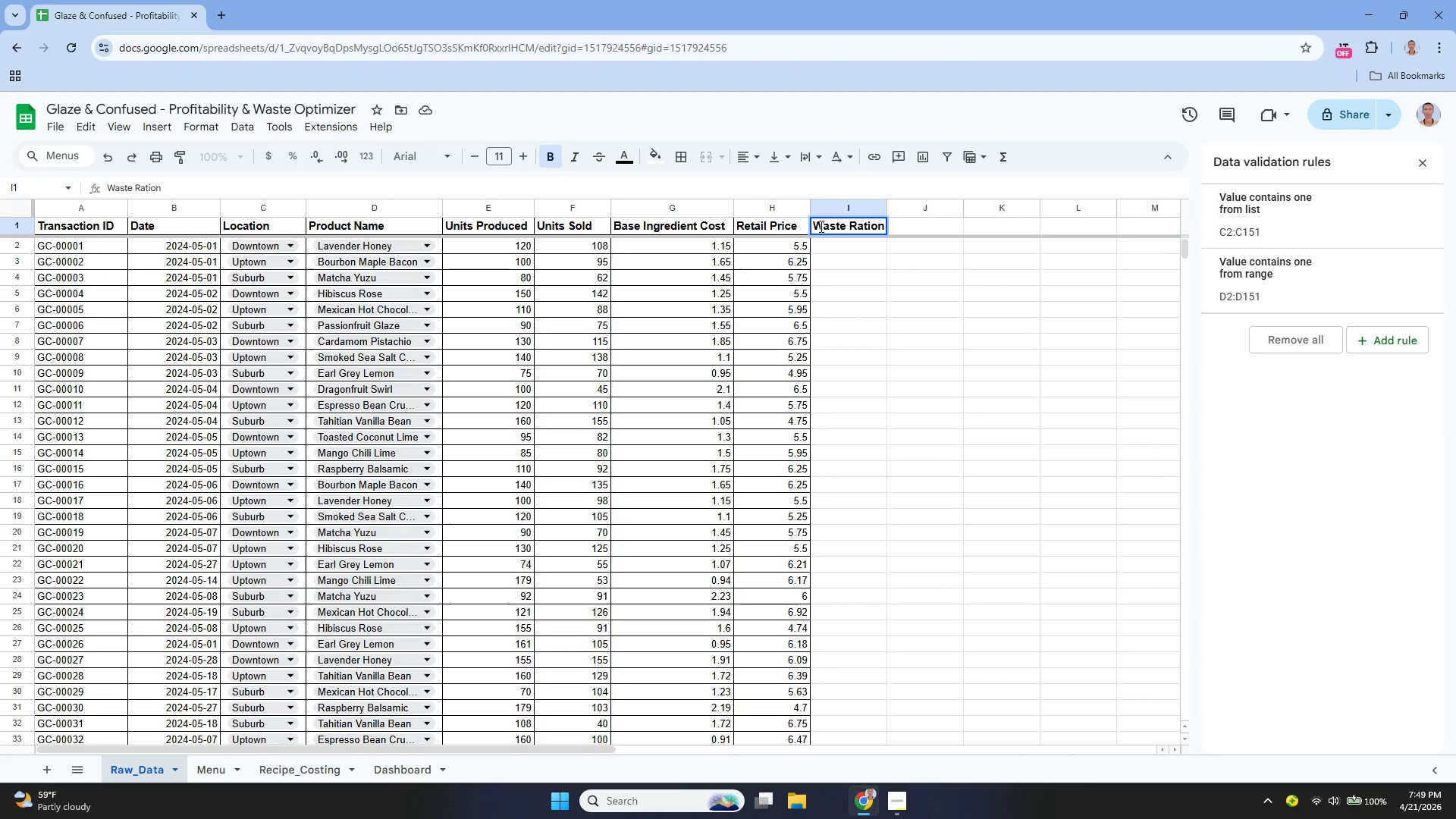 
key(Tab)
 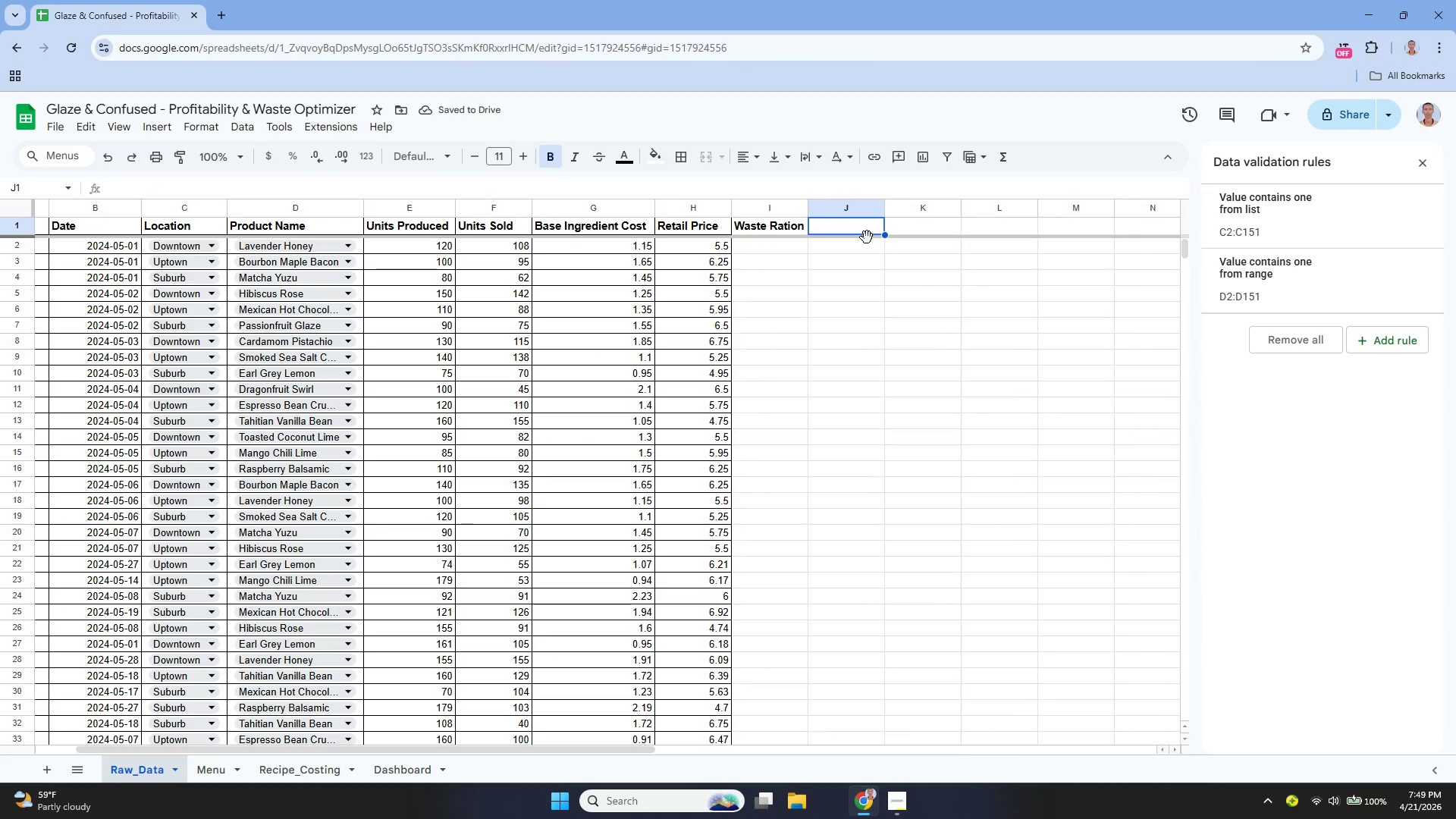 
type(Waste Cost)
key(Tab)
type(Total Revenue)
 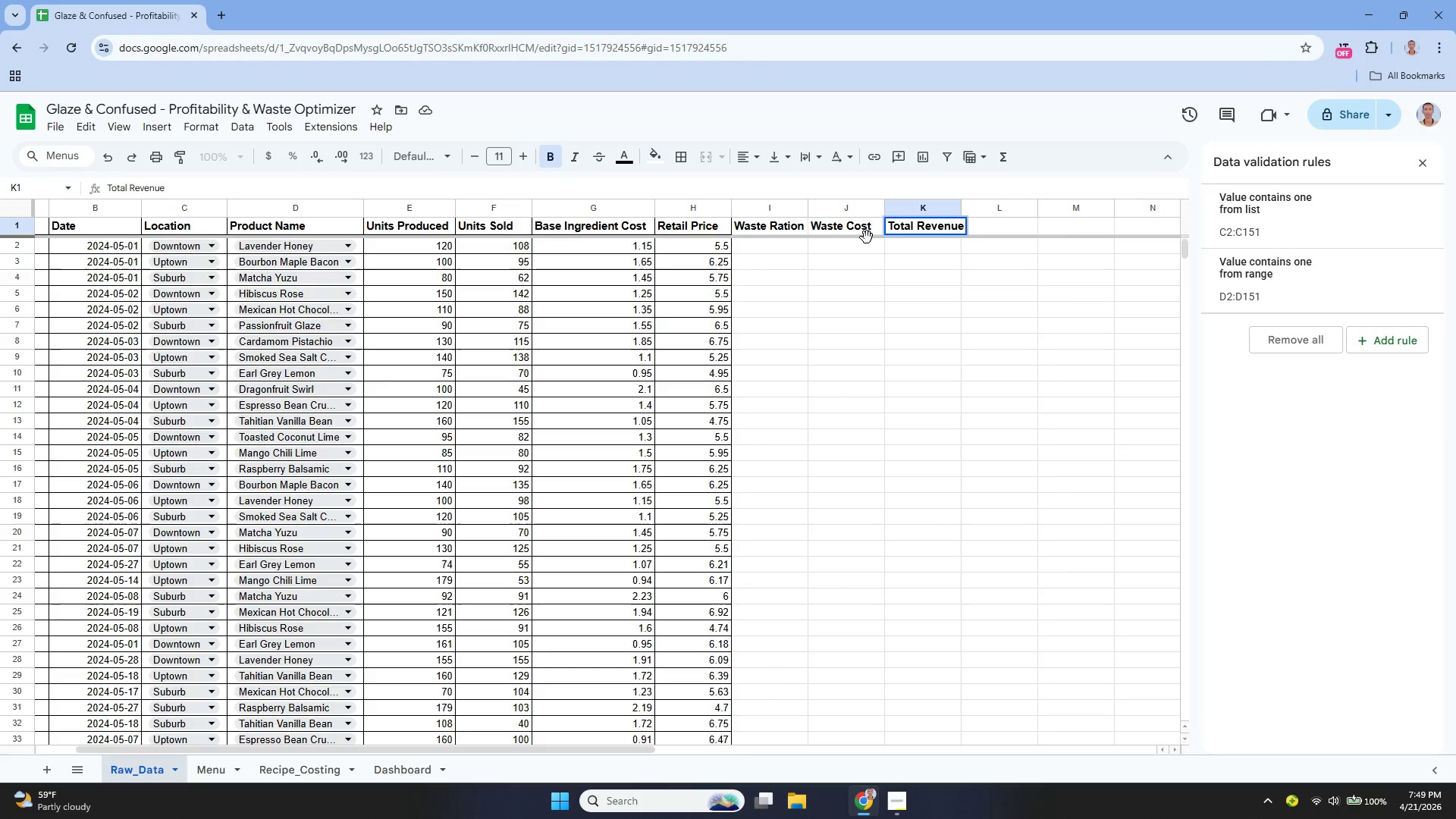 
wait(14.09)
 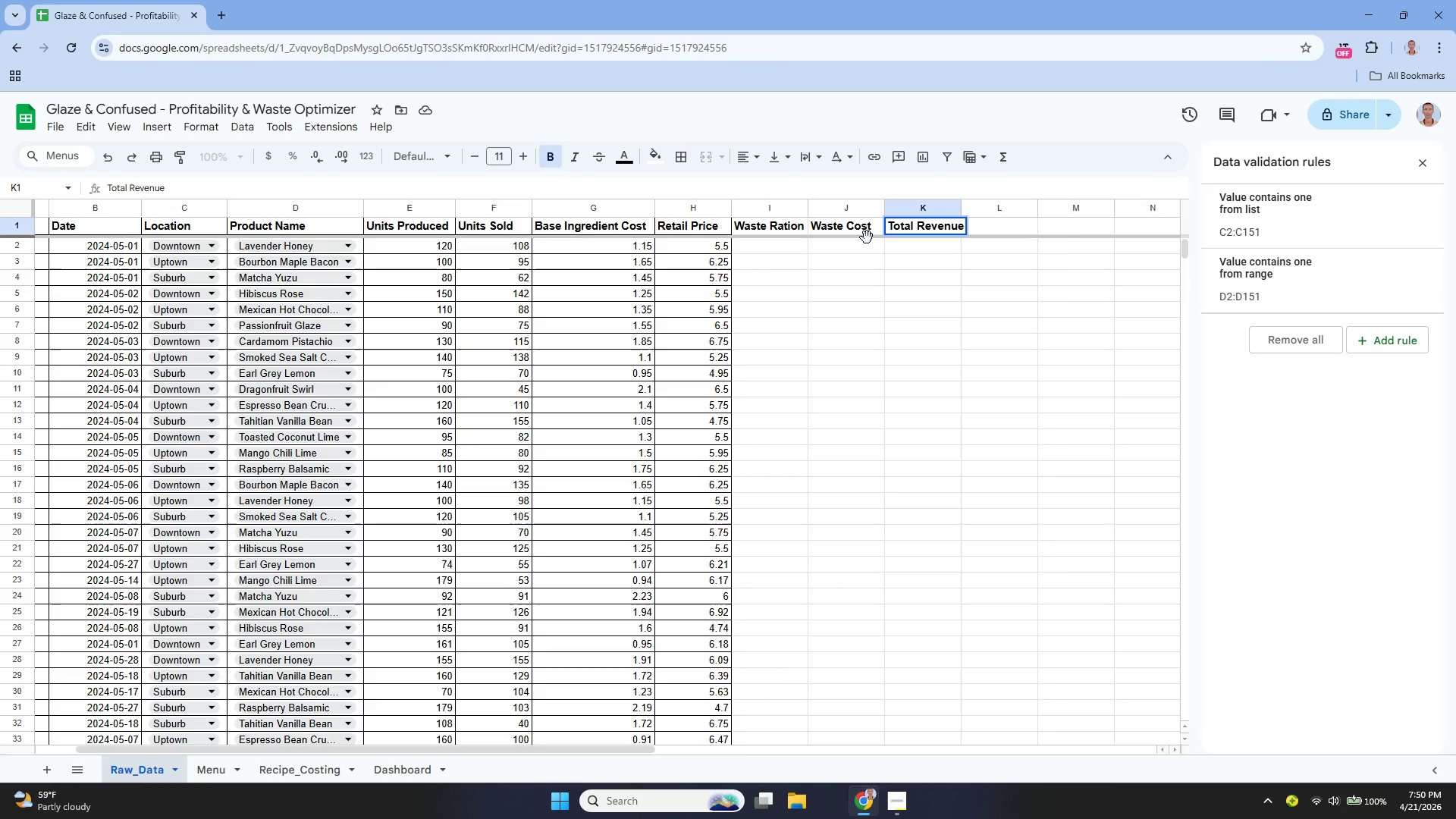 
key(Tab)
type(NEt)
key(Backspace)
key(Backspace)
type(et Profit)
 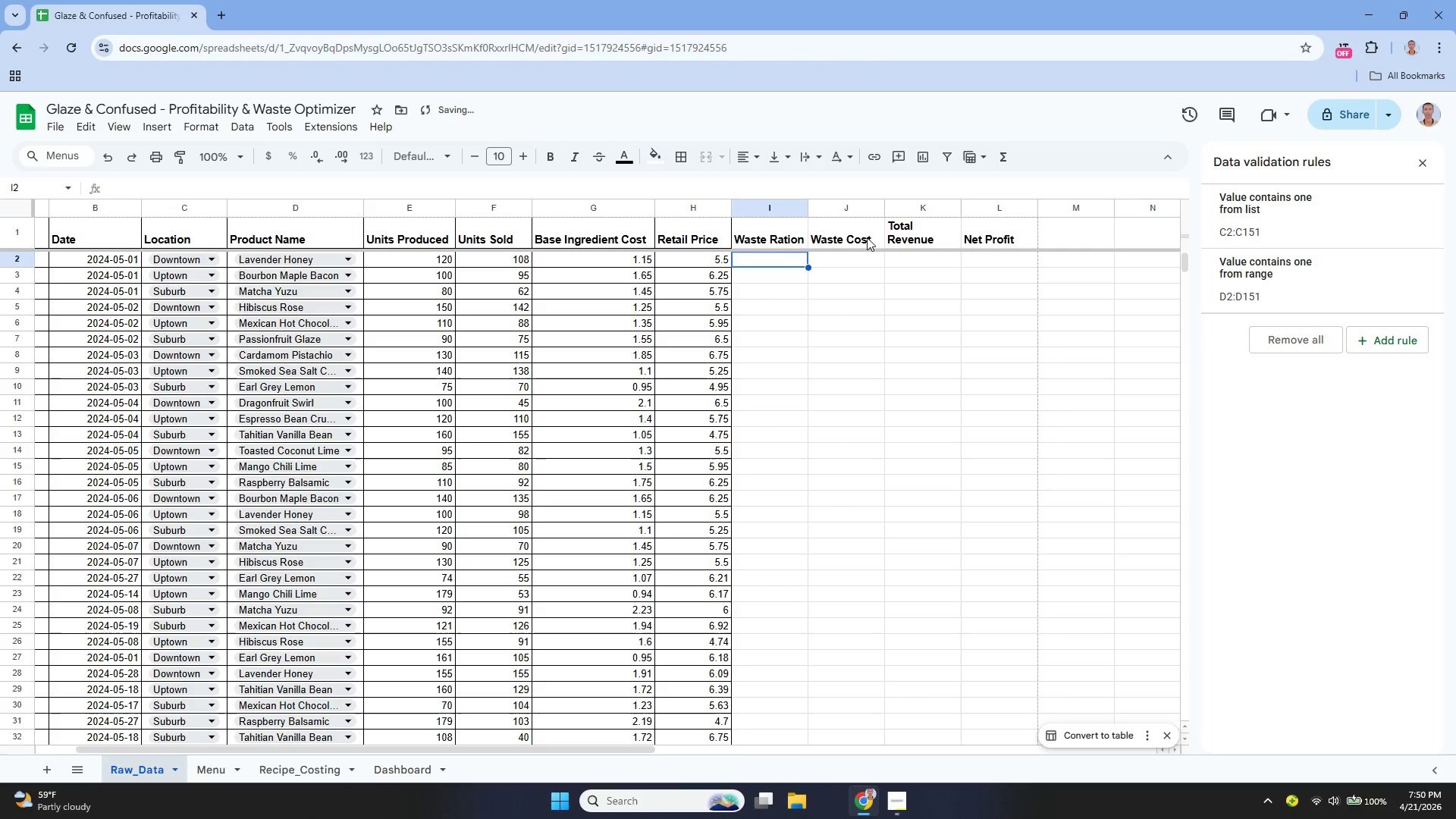 
 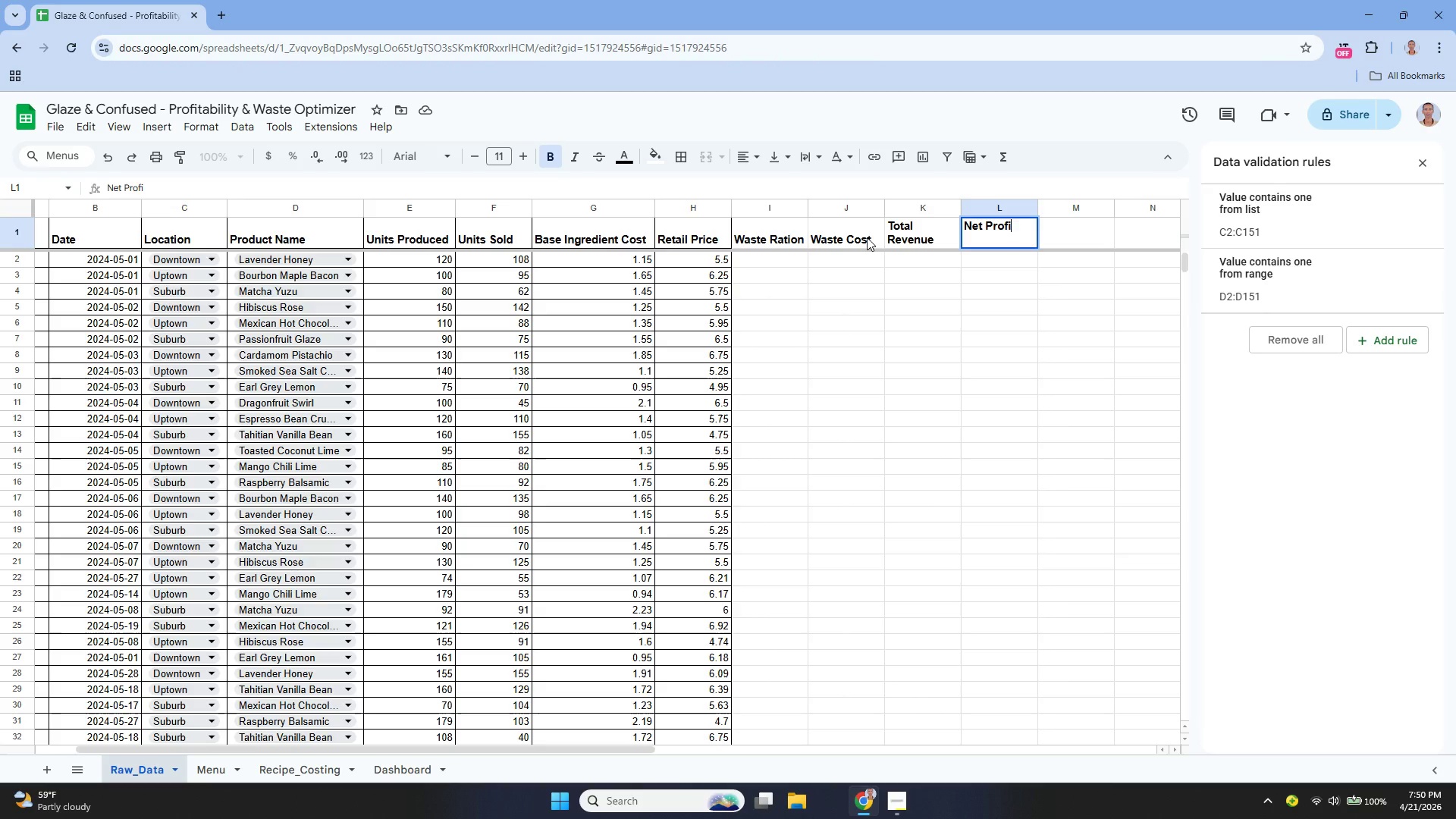 
key(Enter)
 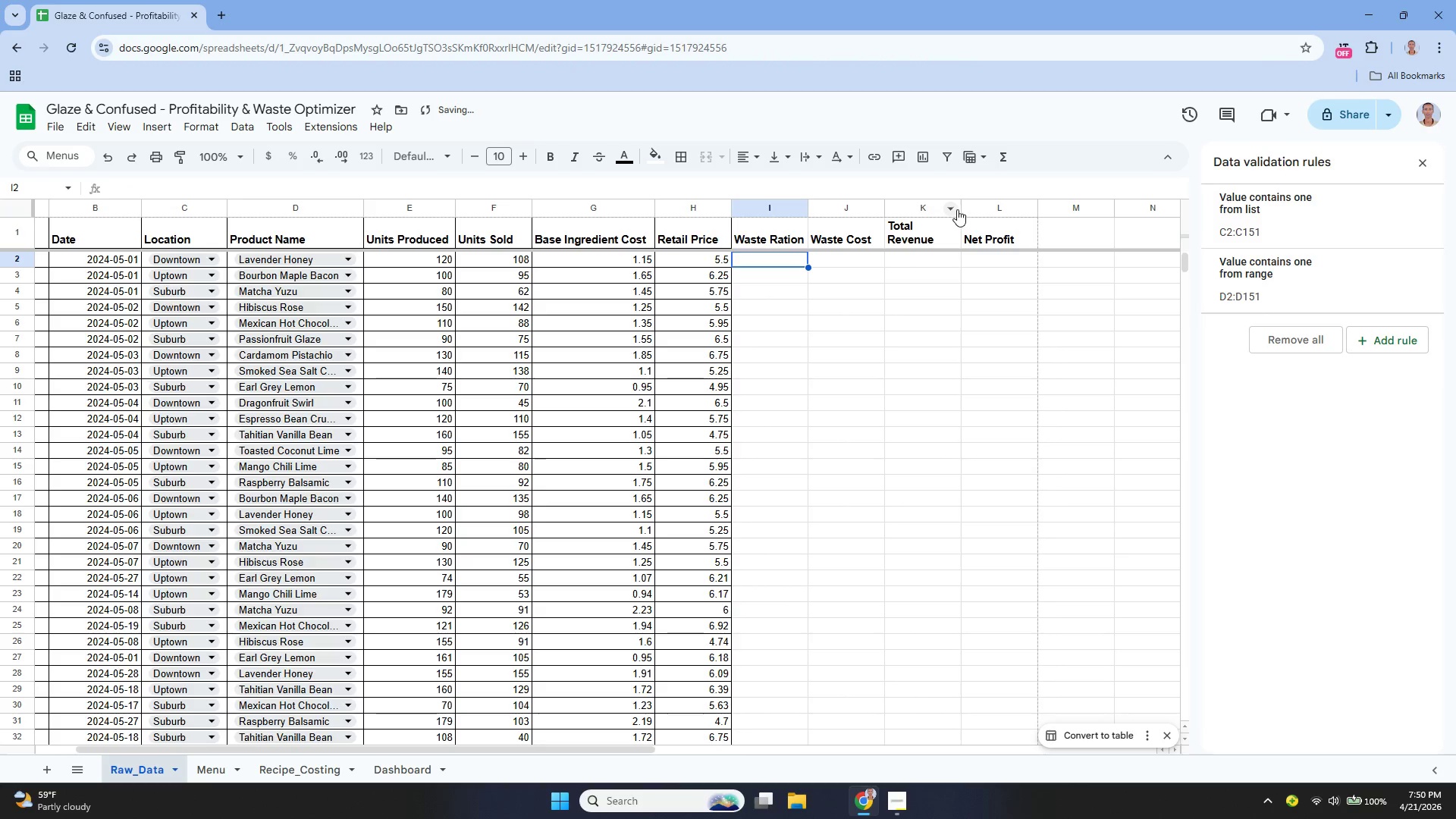 
left_click_drag(start_coordinate=[959, 207], to_coordinate=[966, 207])
 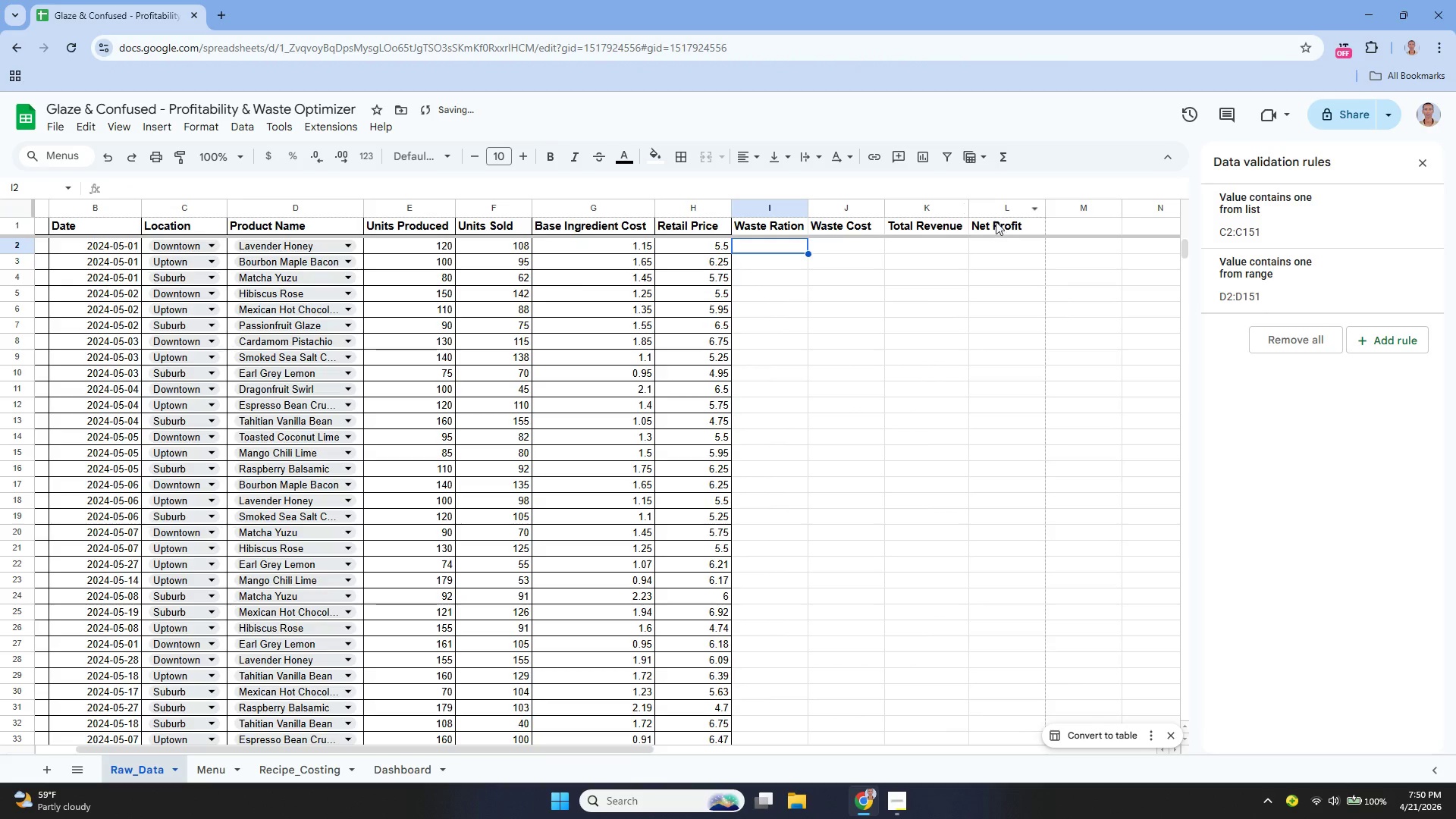 
left_click([997, 224])
 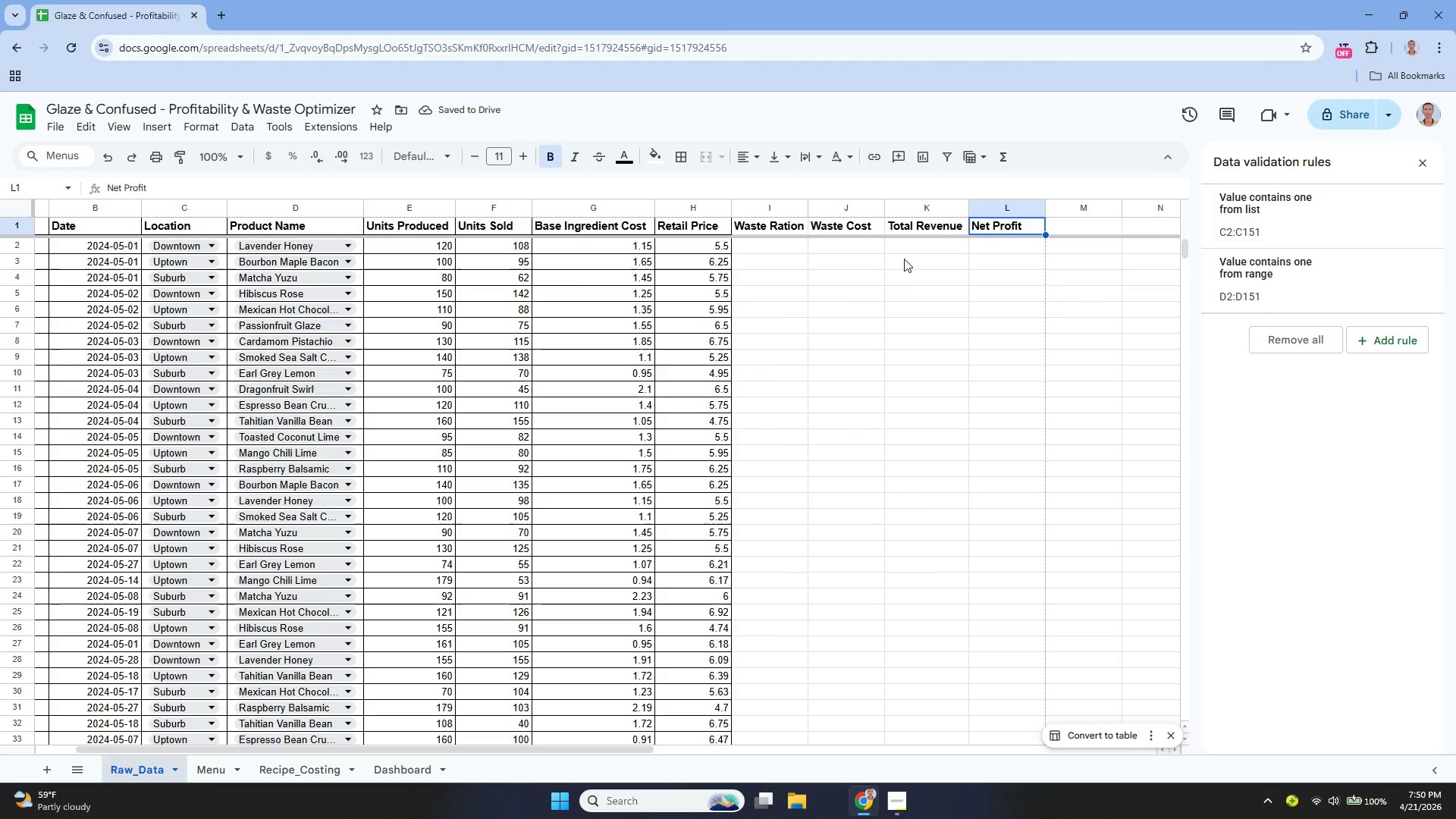 
left_click([792, 240])
 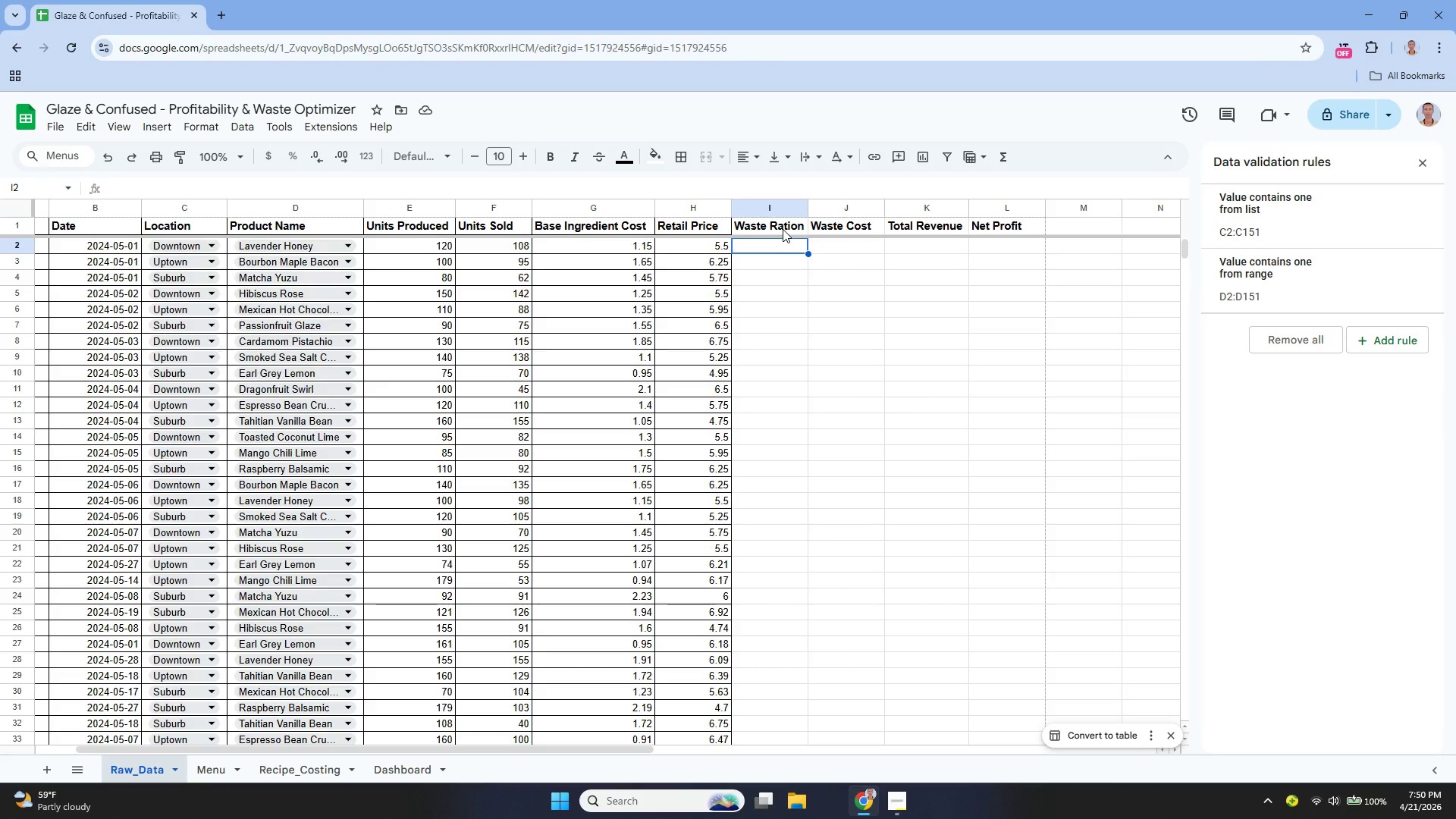 
left_click([782, 225])
 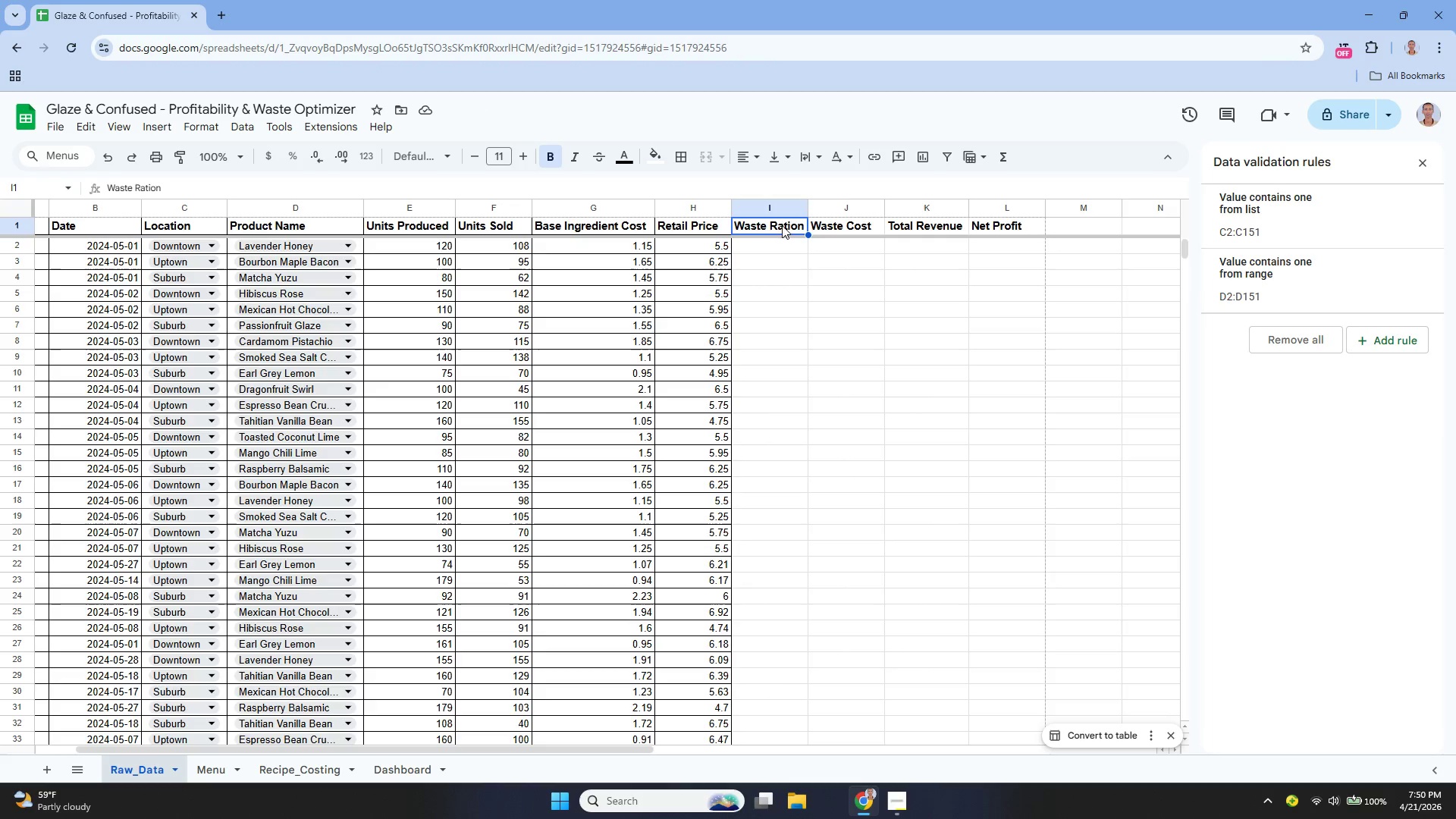 
key(Enter)
 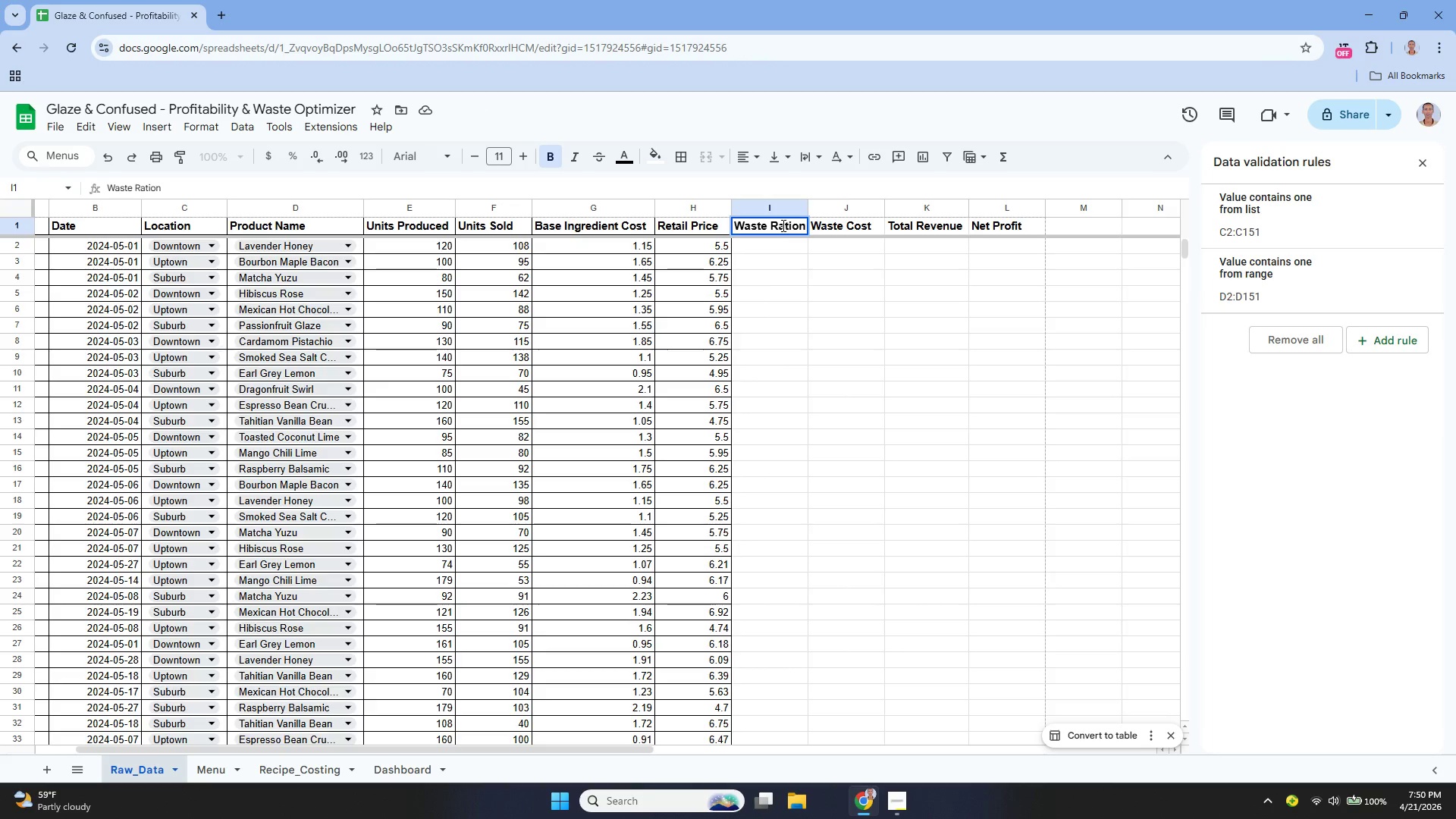 
key(ArrowLeft)
 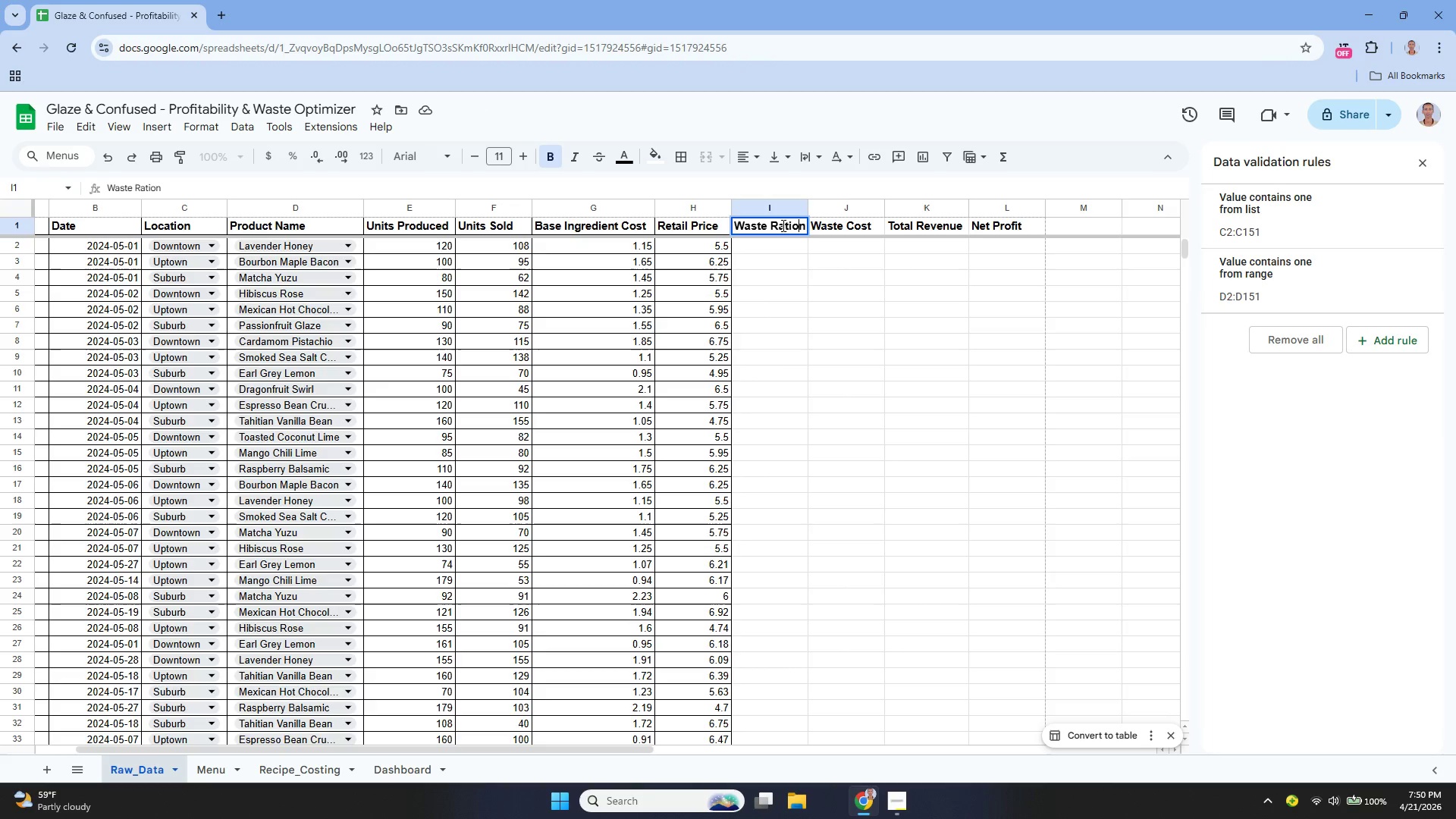 
key(ArrowLeft)
 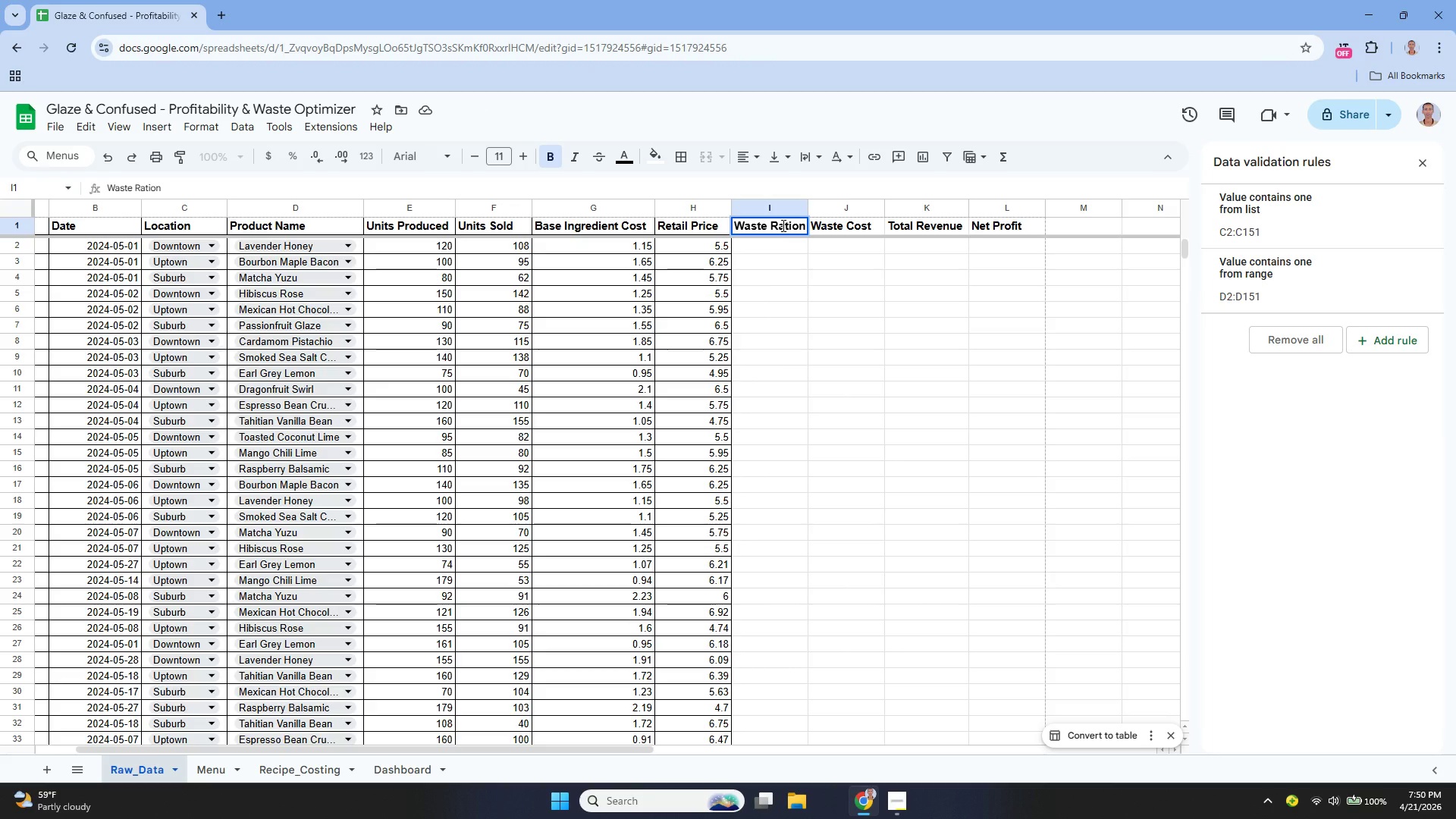 
key(ArrowRight)
 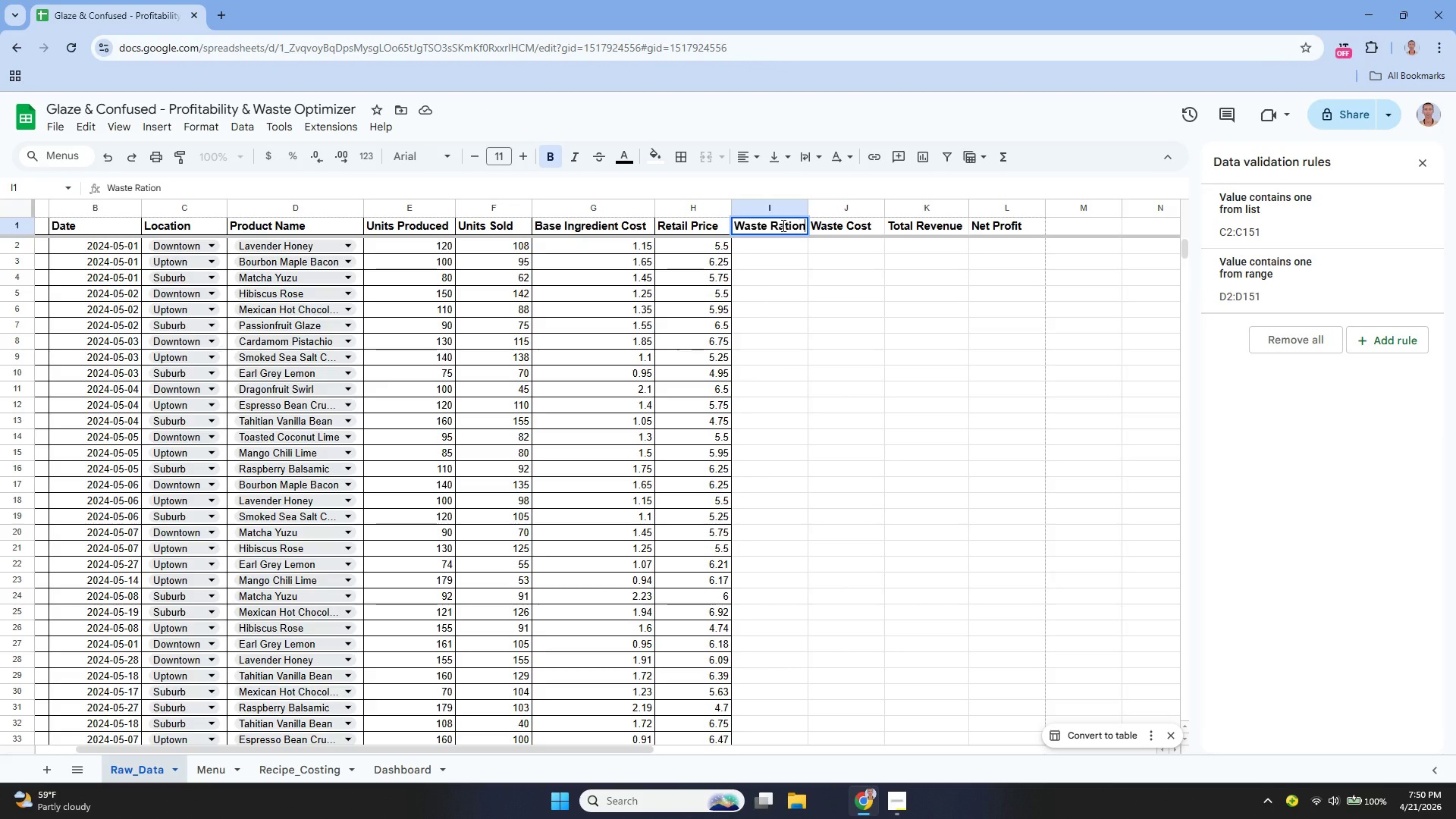 
key(ArrowRight)
 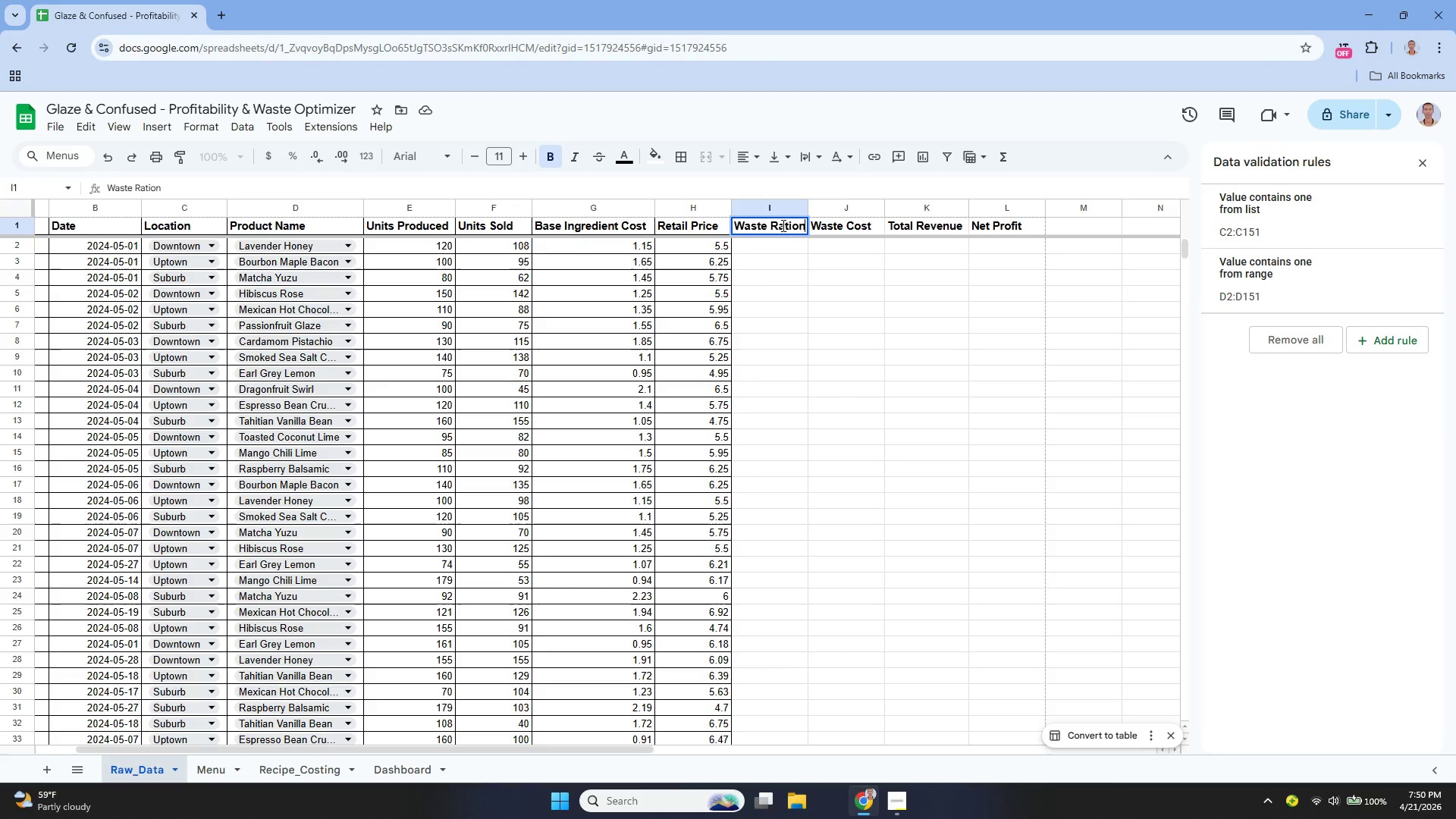 
key(Backspace)
 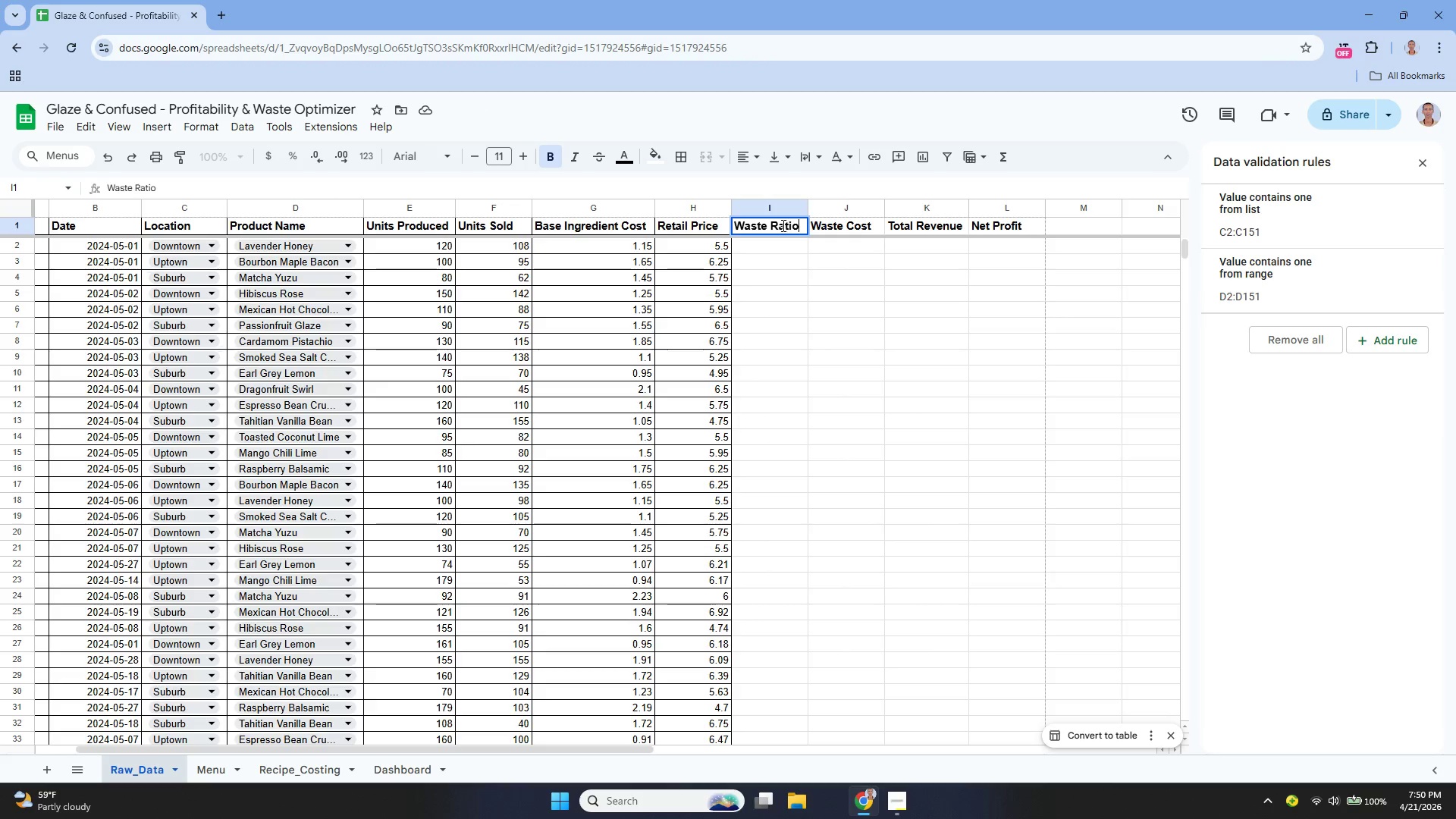 
key(Enter)
 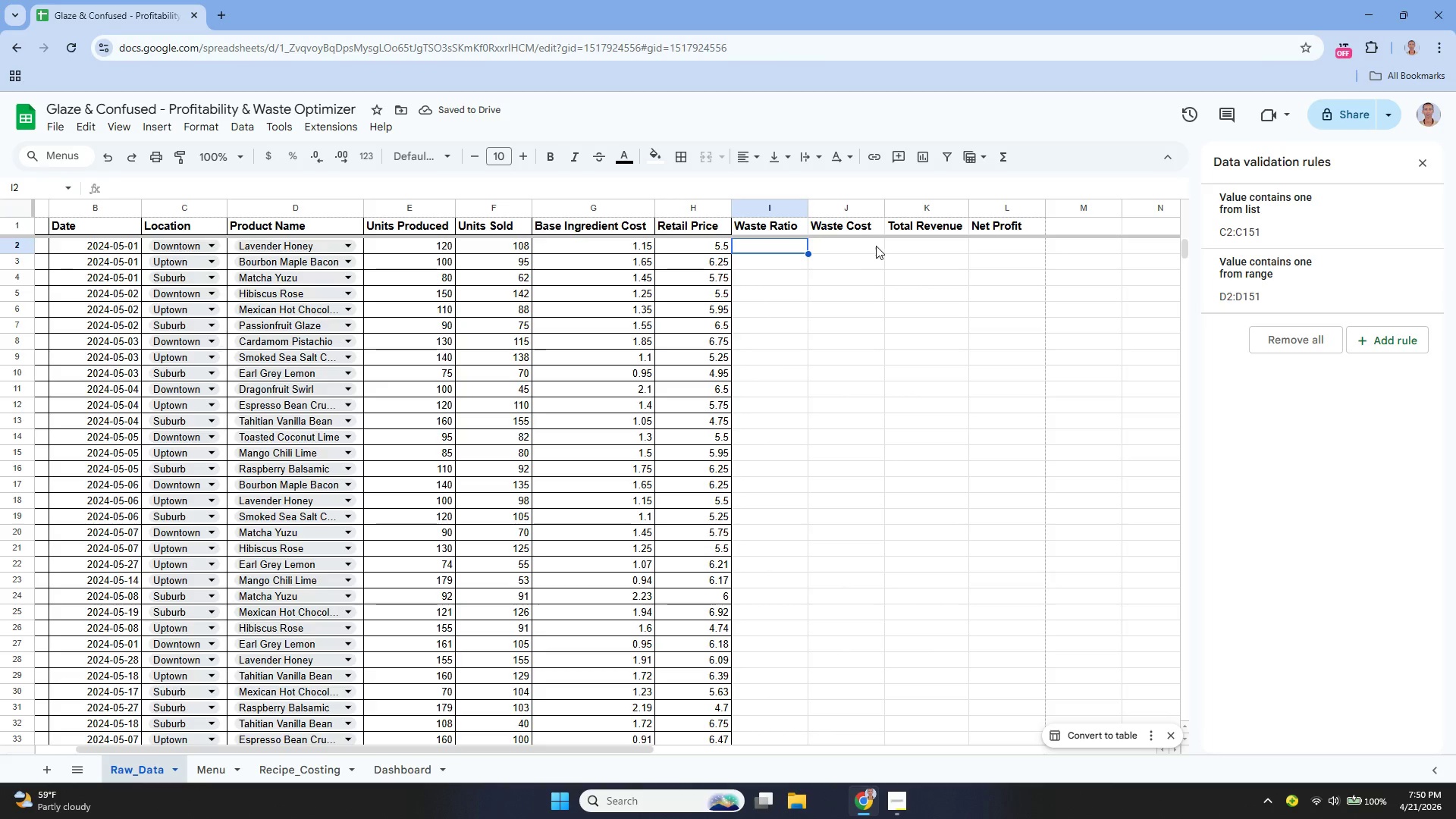 
wait(5.01)
 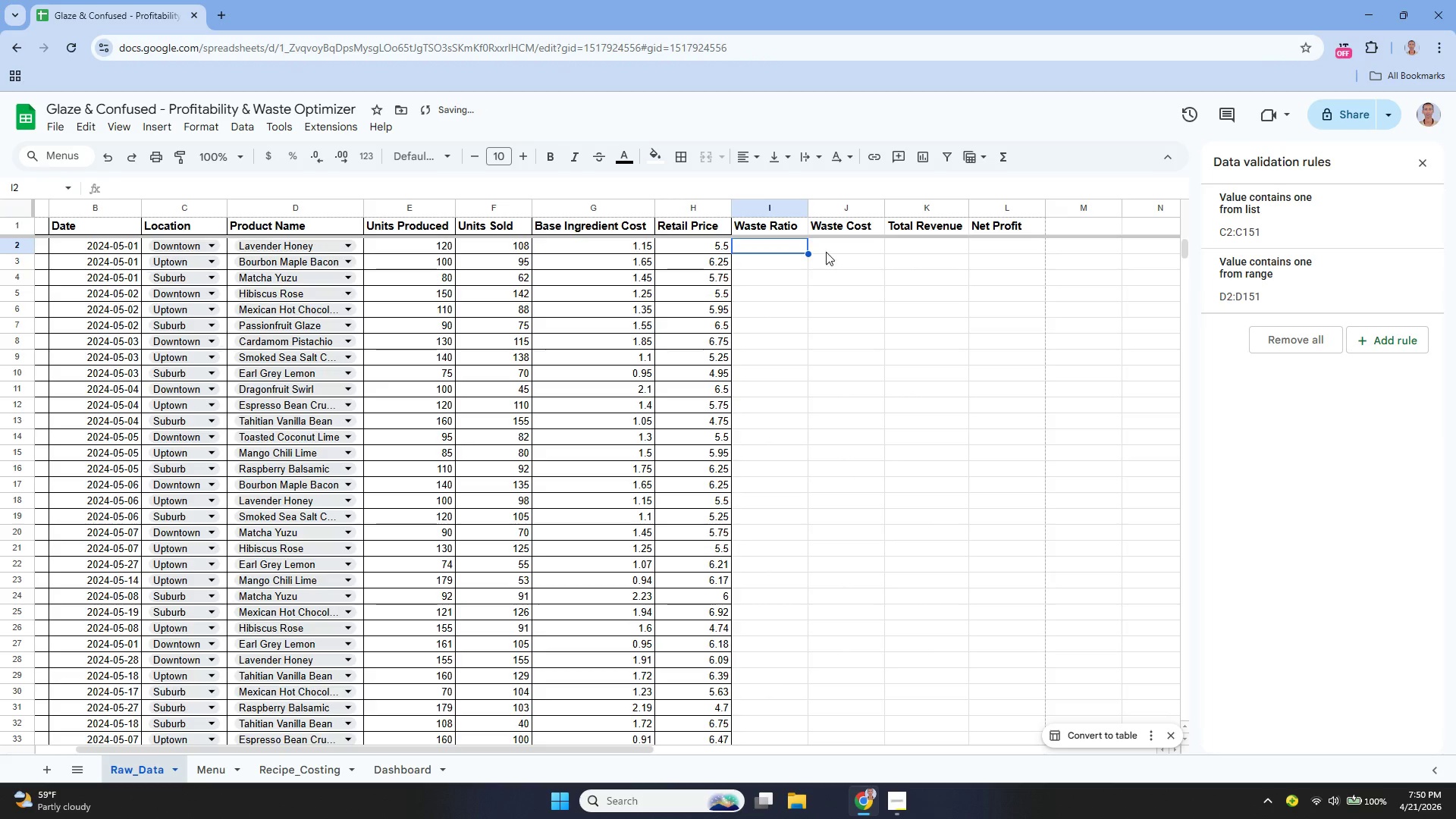 
key(Enter)
 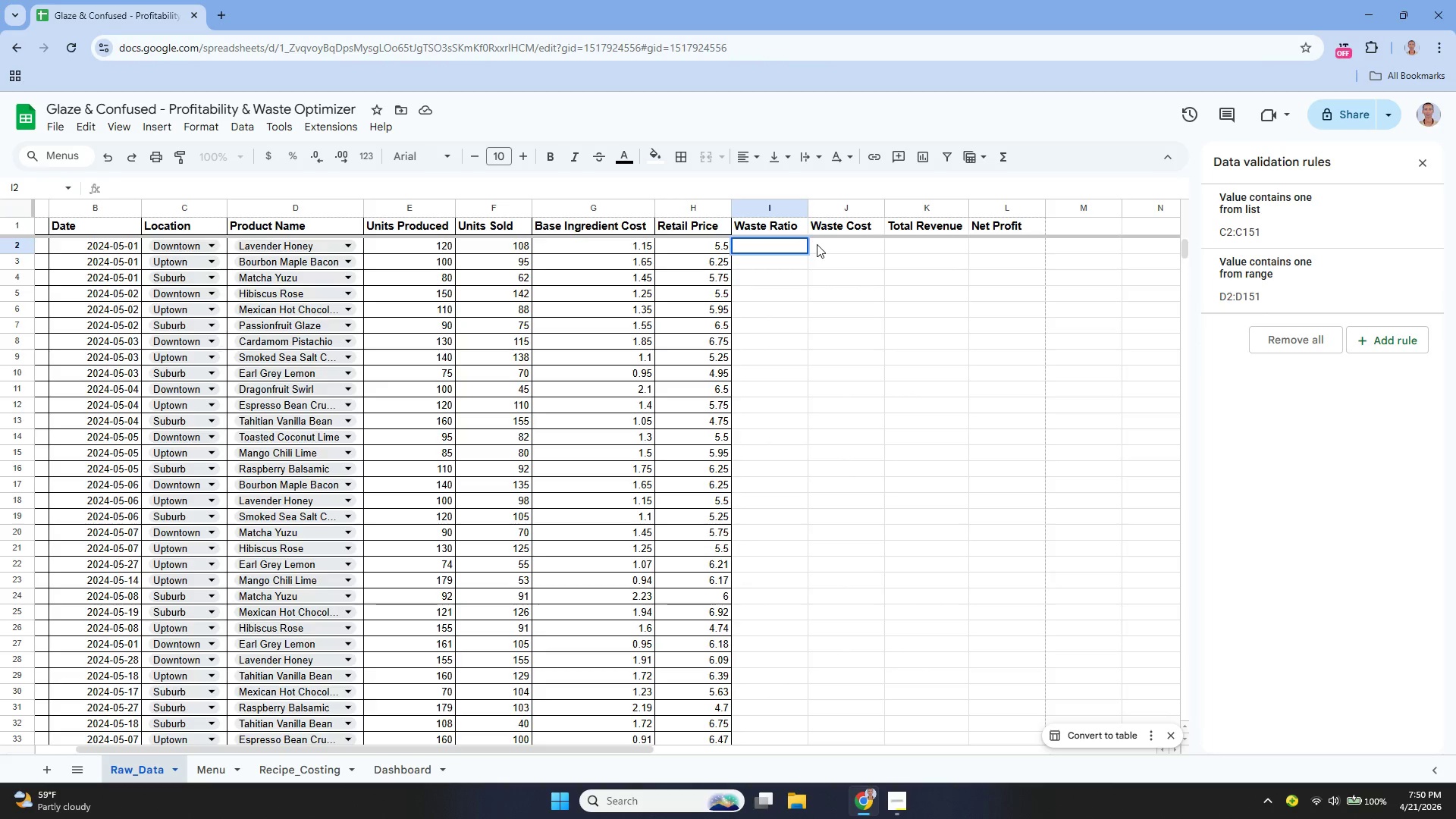 
type(=1 - ())
 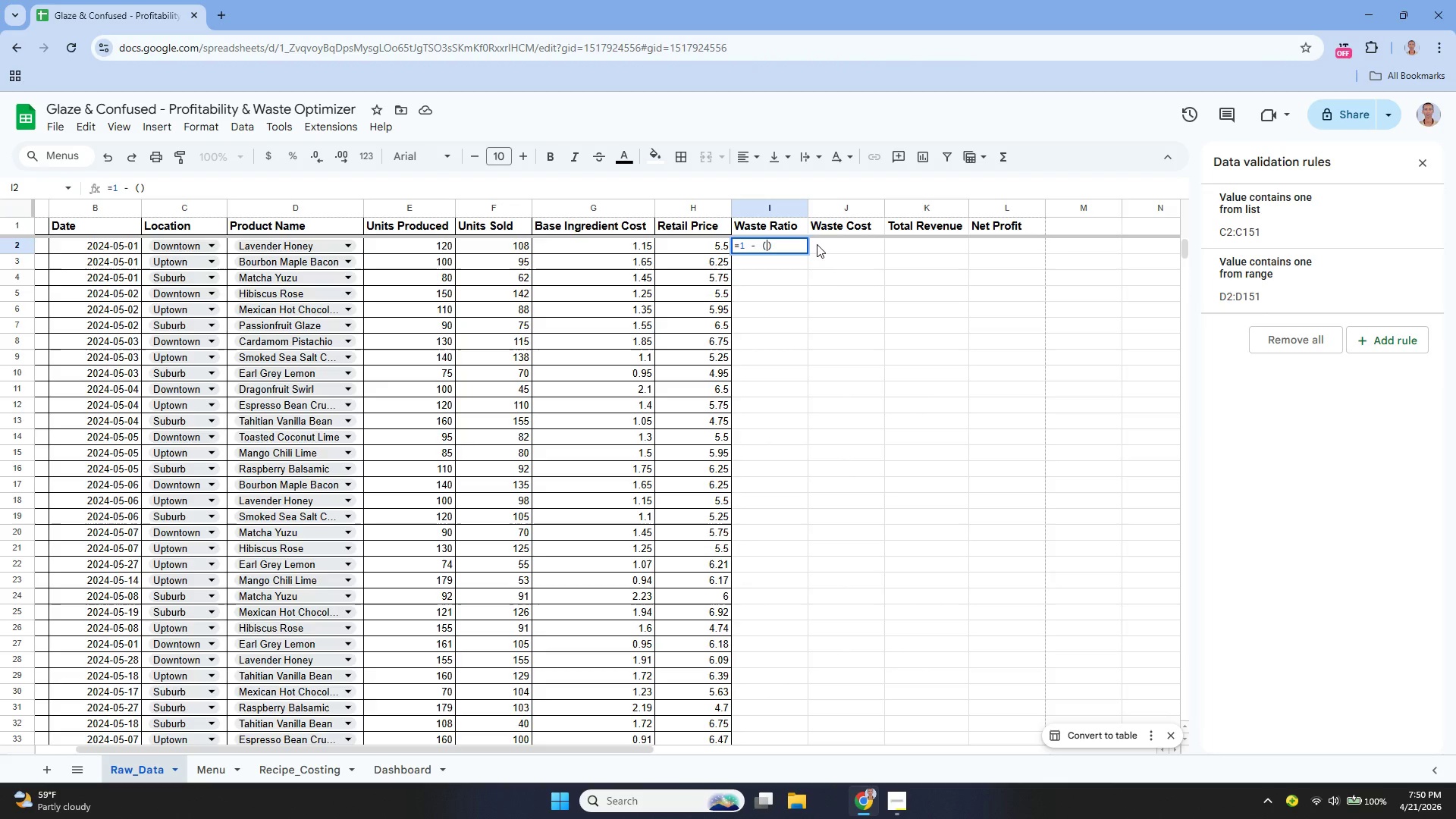 
key(ArrowLeft)
 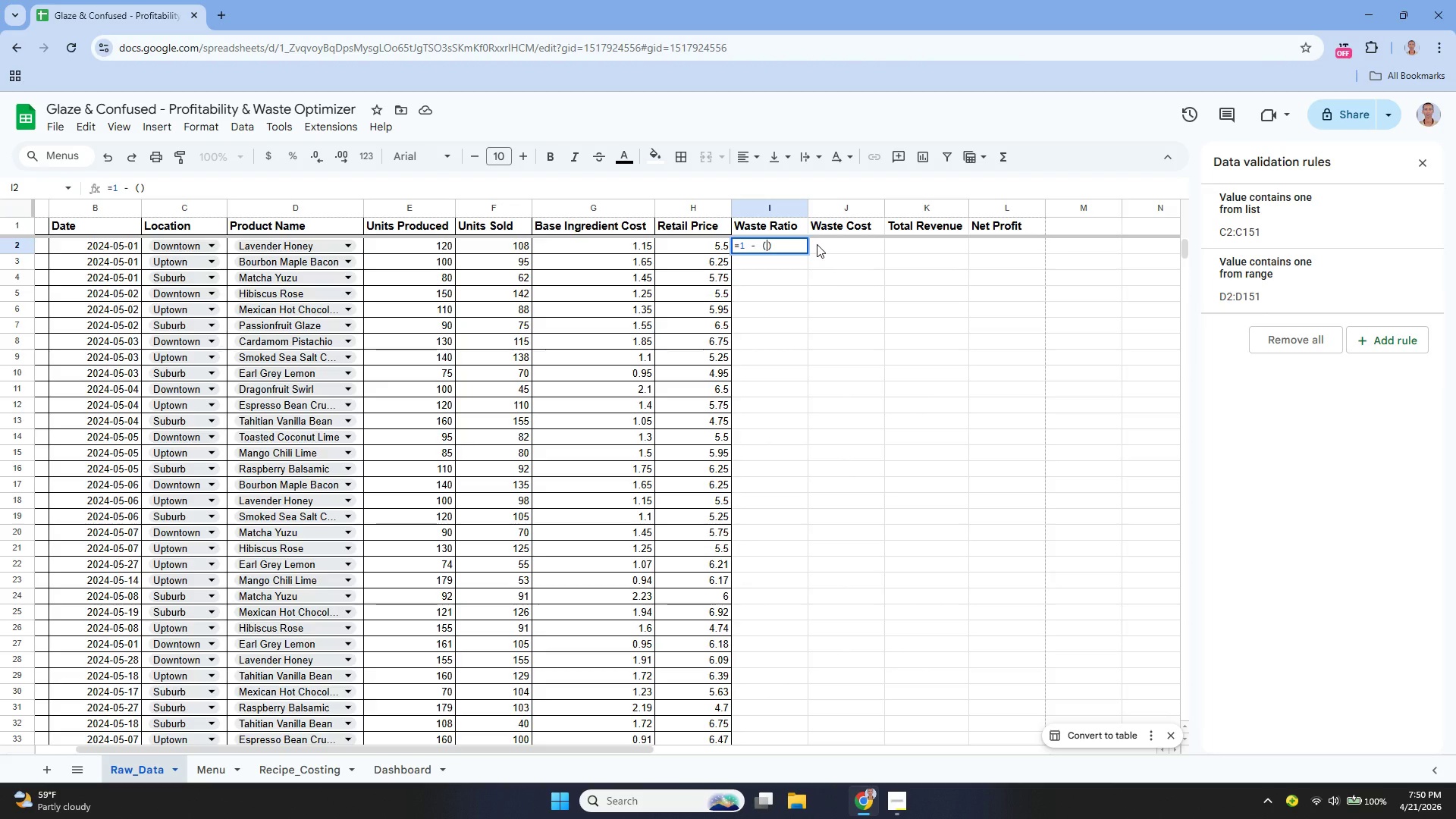 
type(f)
key(Backspace)
type(F2/E2)
 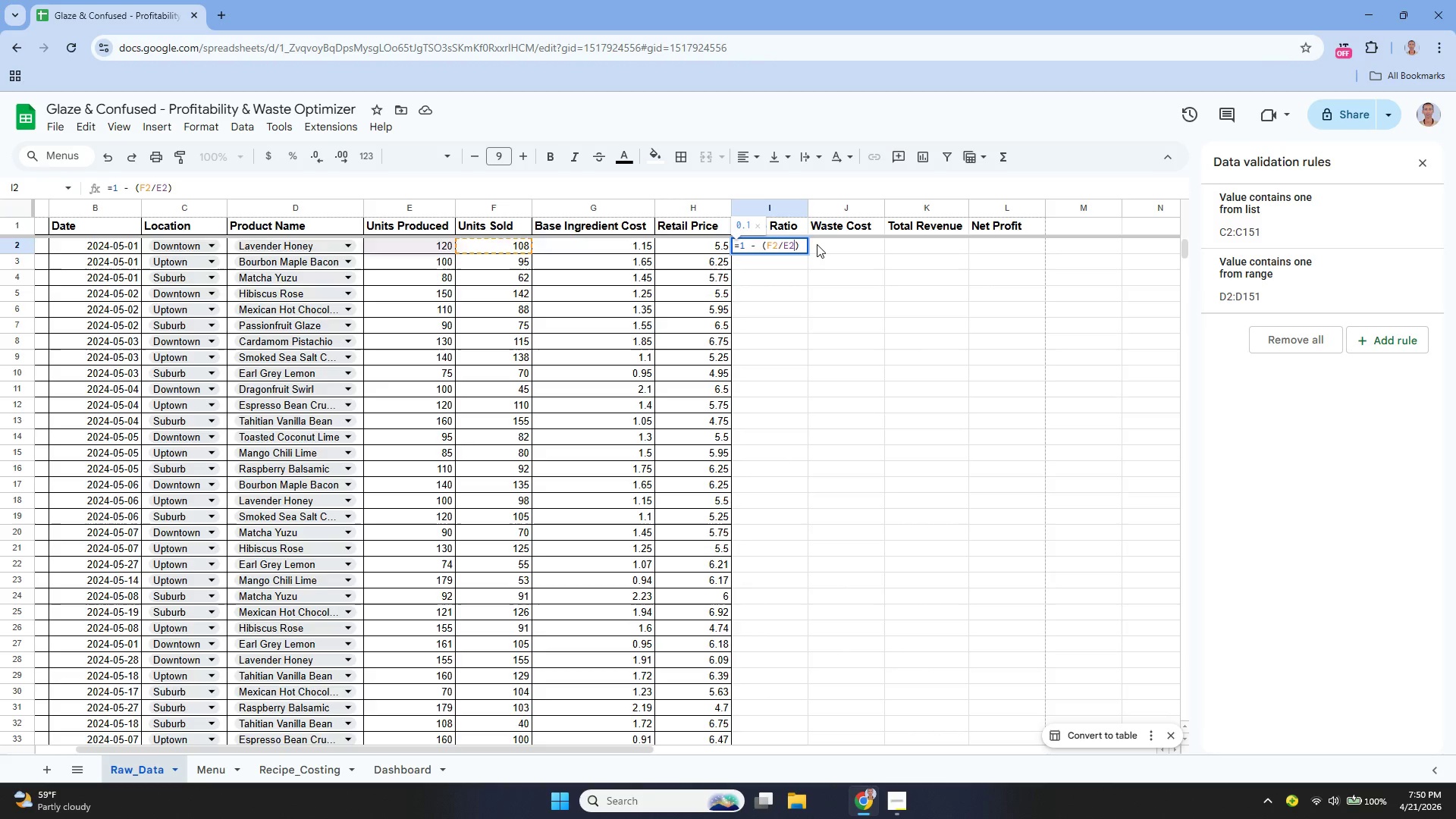 
key(Enter)
 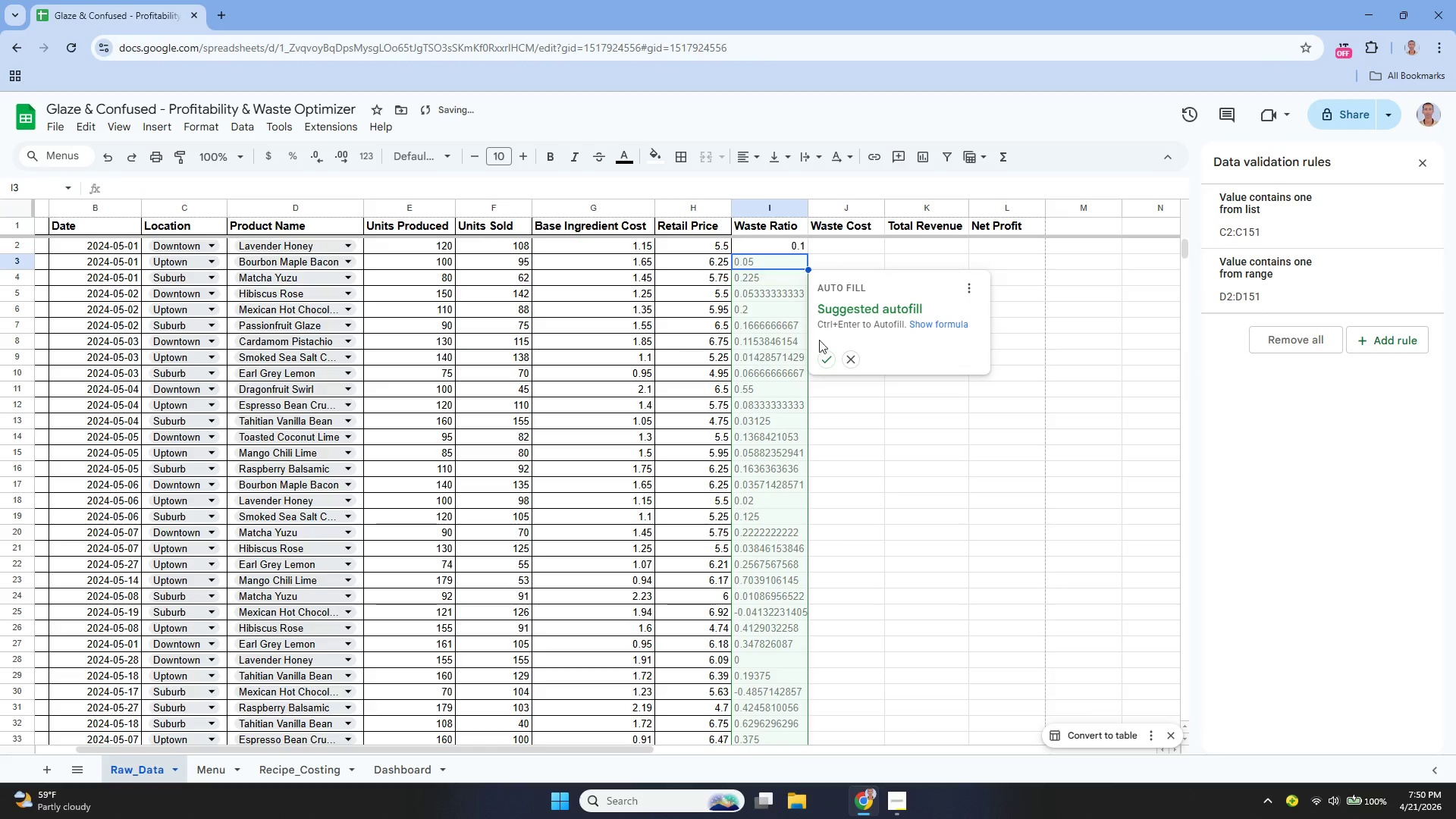 
left_click([821, 354])
 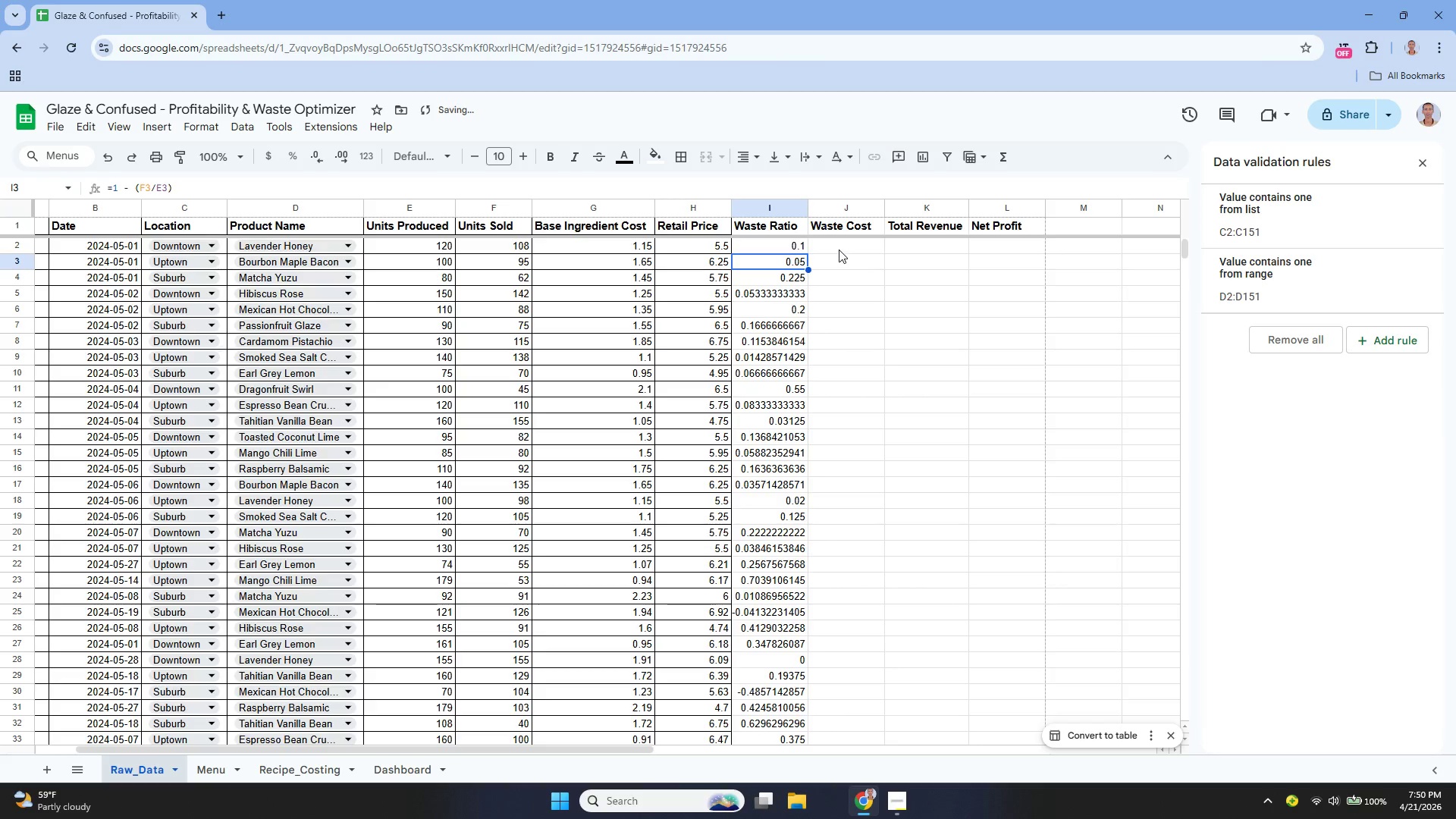 
left_click([839, 249])
 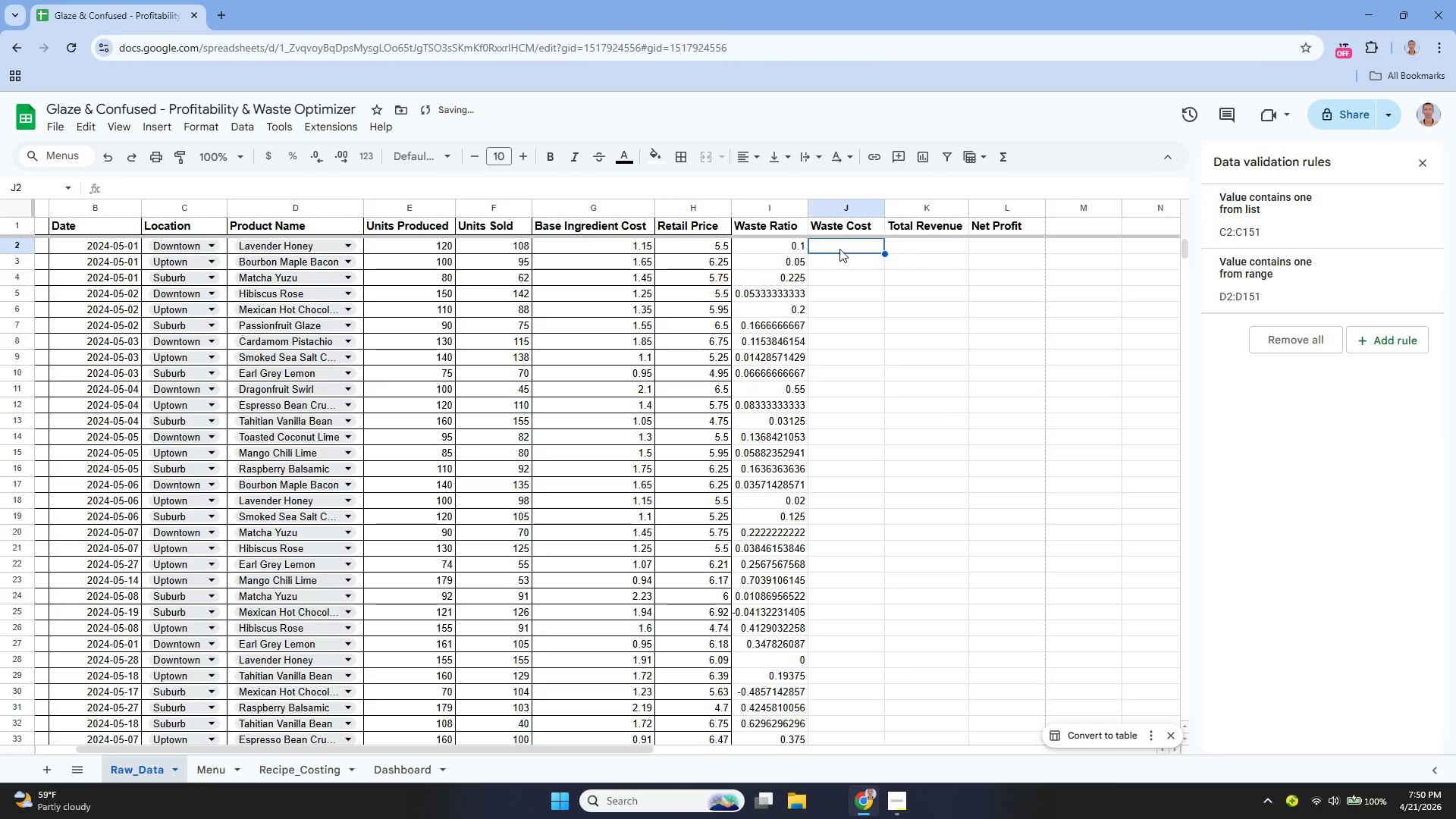 
key(Enter)
 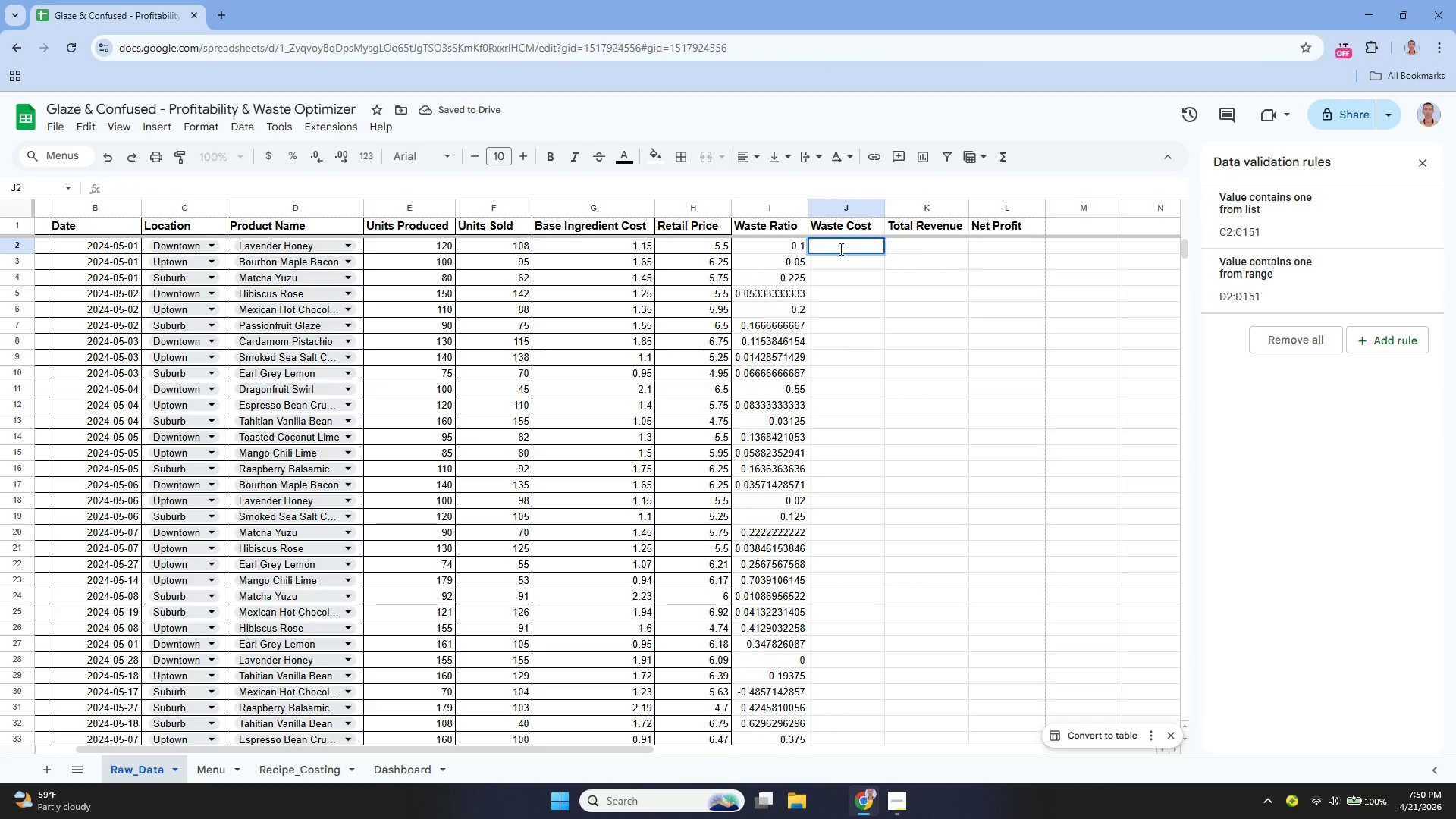 
type(=())
 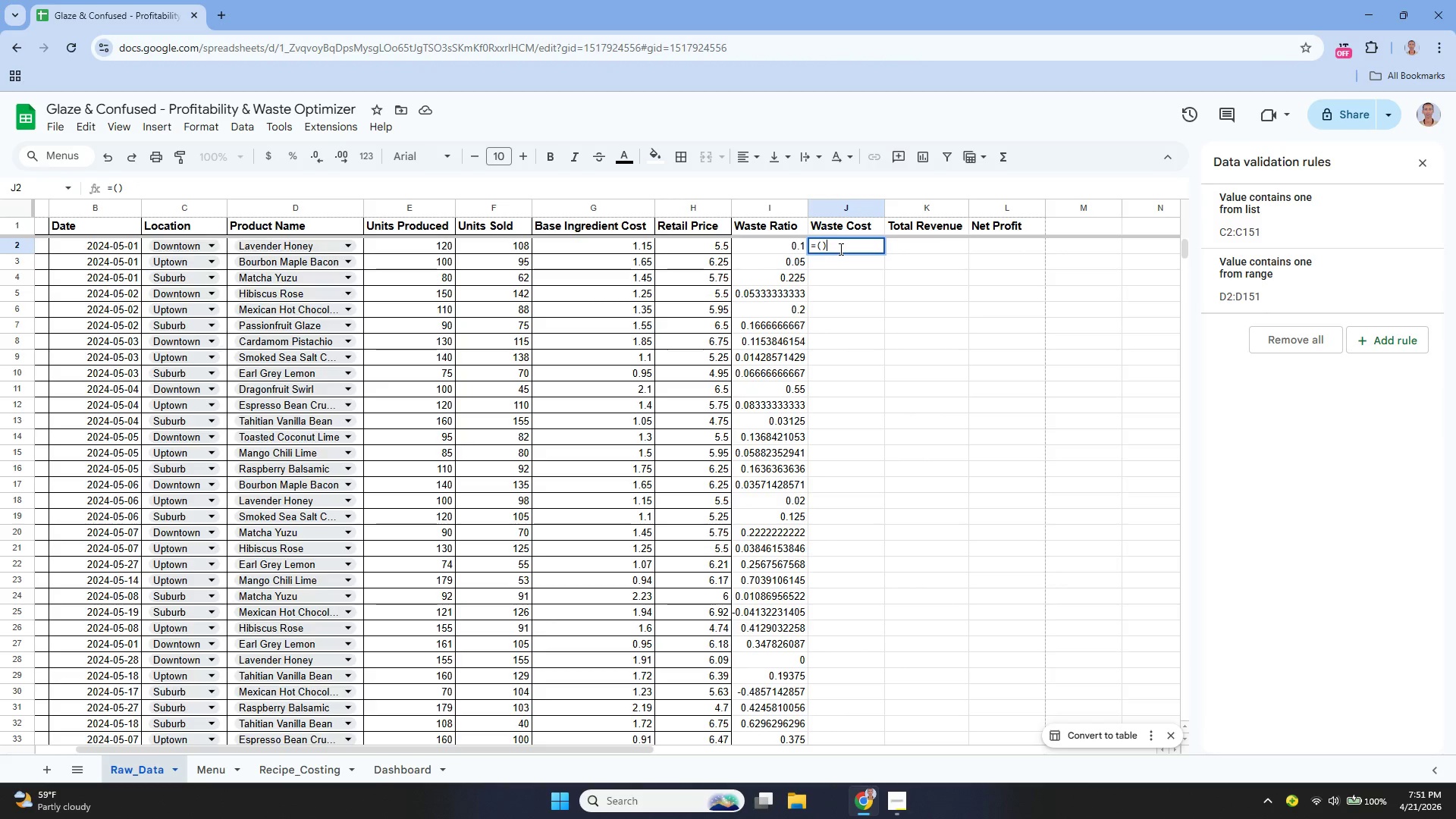 
key(ArrowLeft)
 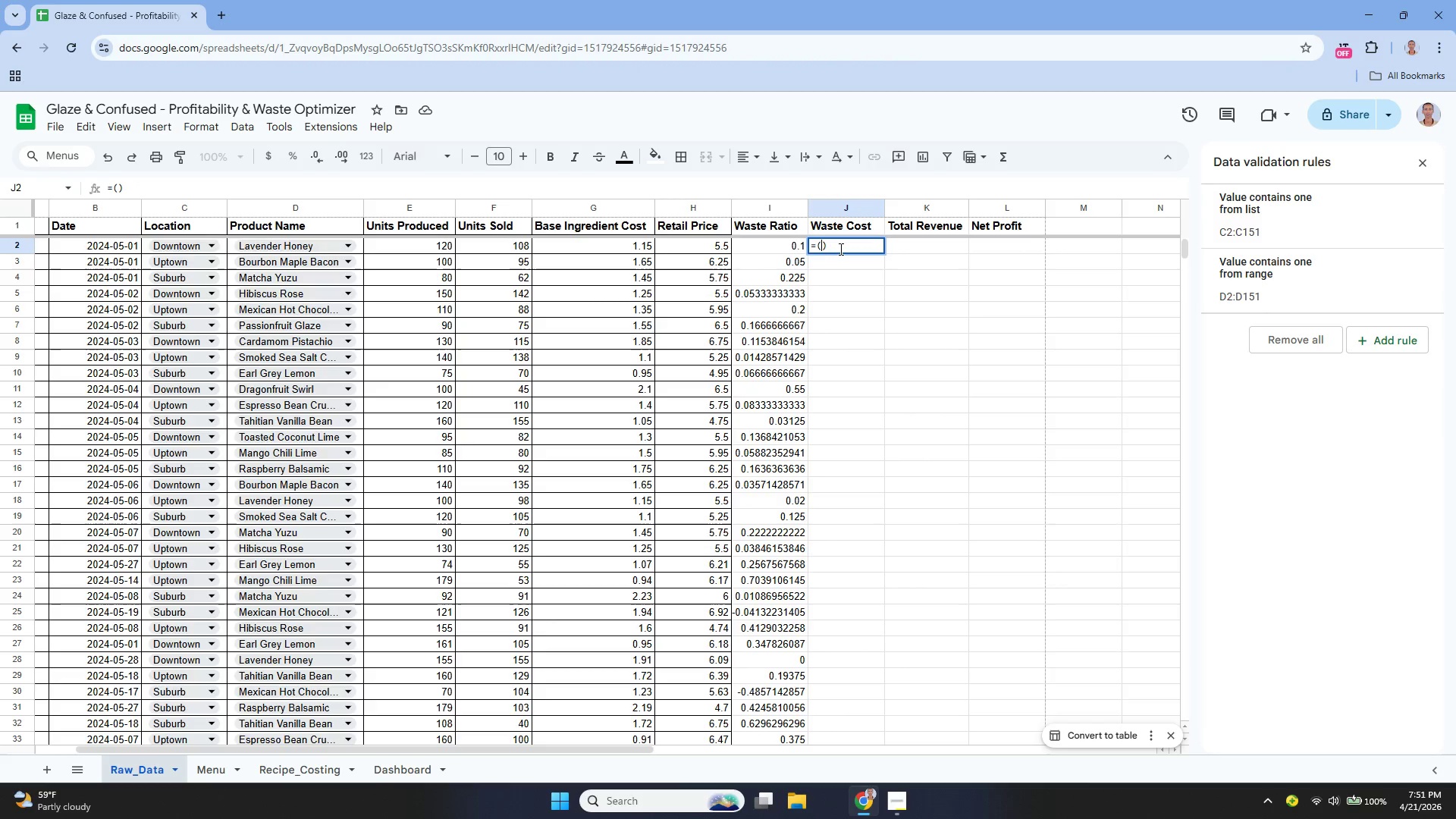 
type(e2 - F2)
 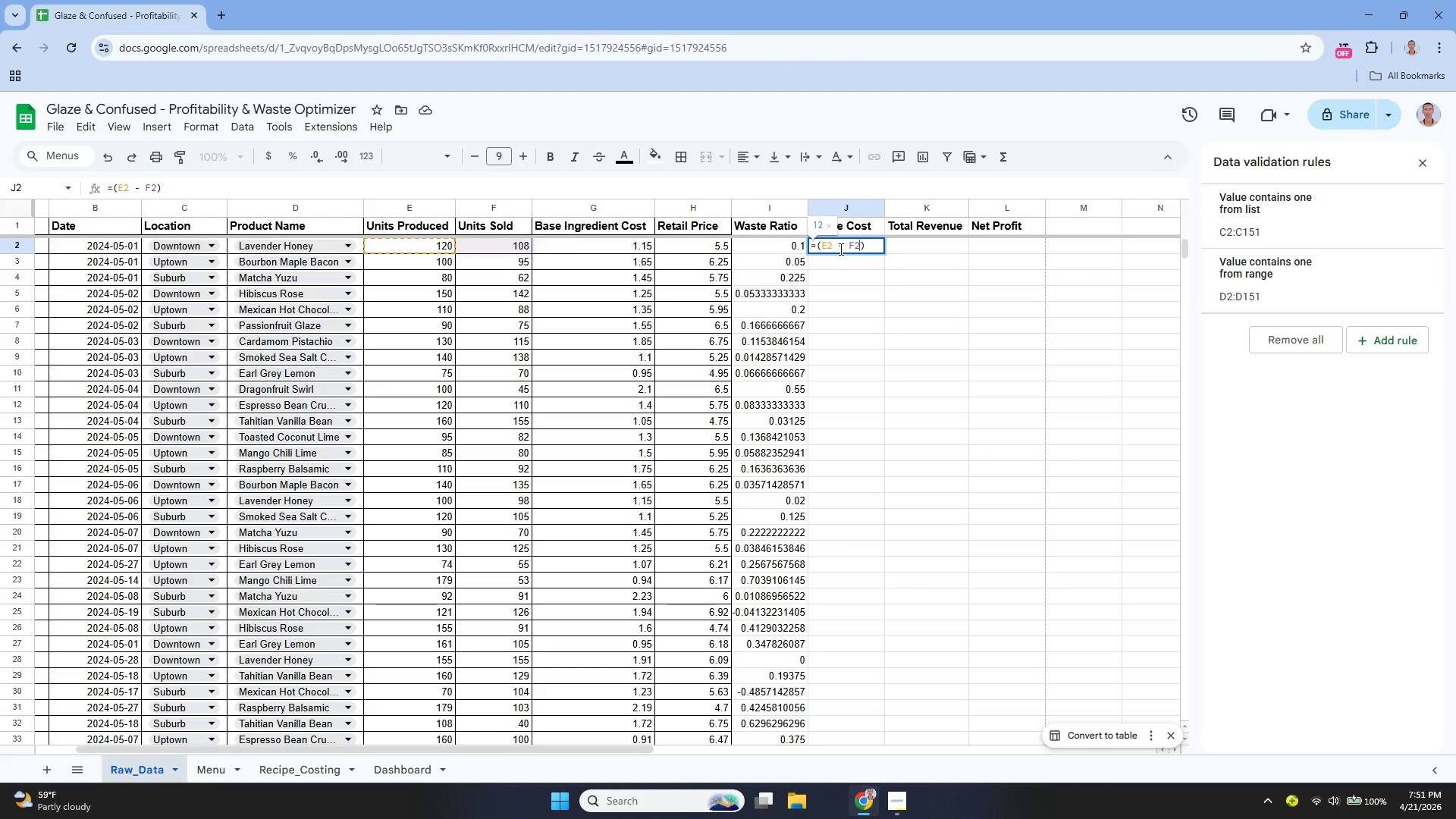 
key(ArrowRight)
 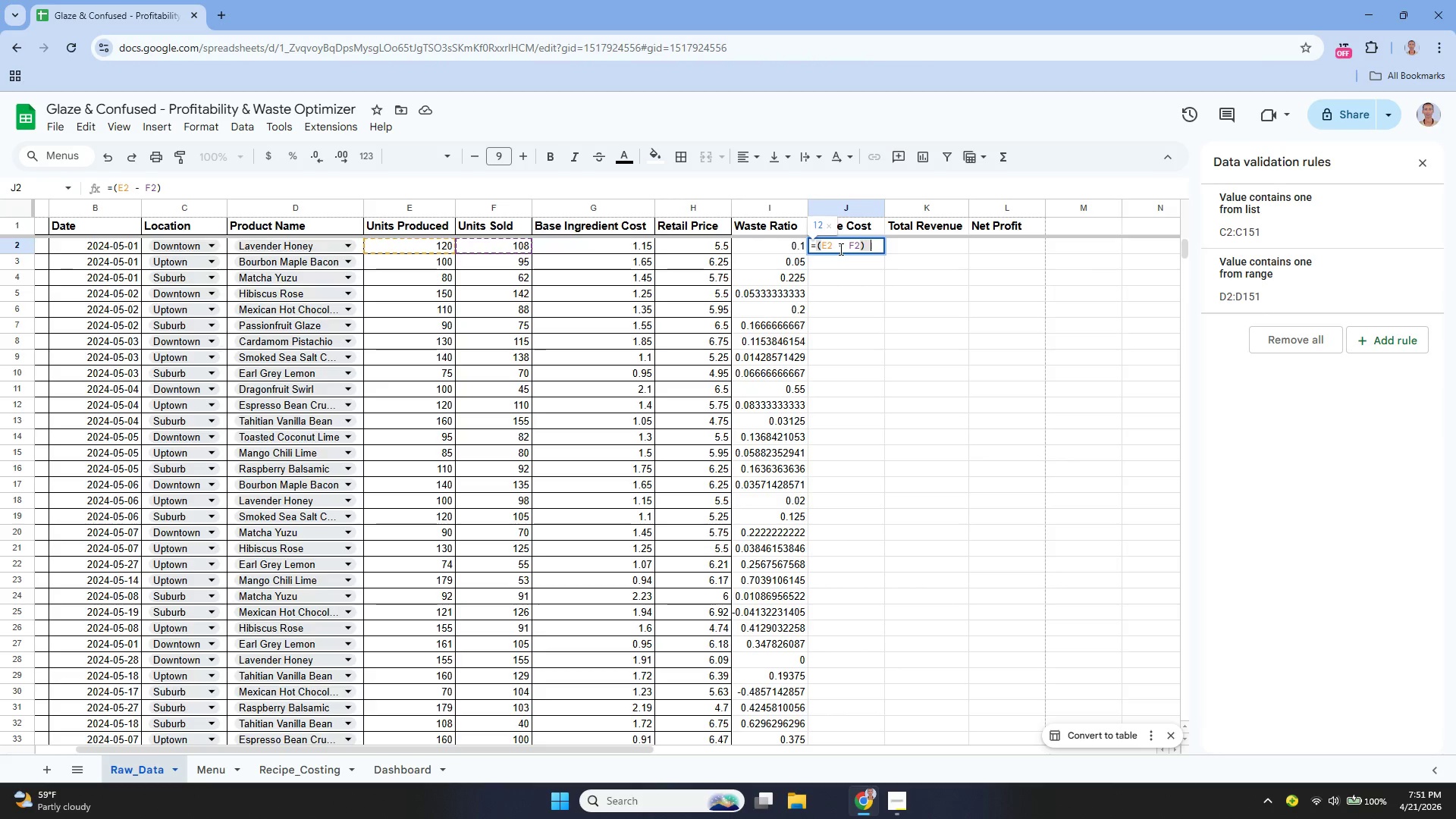 
type( * G2)
 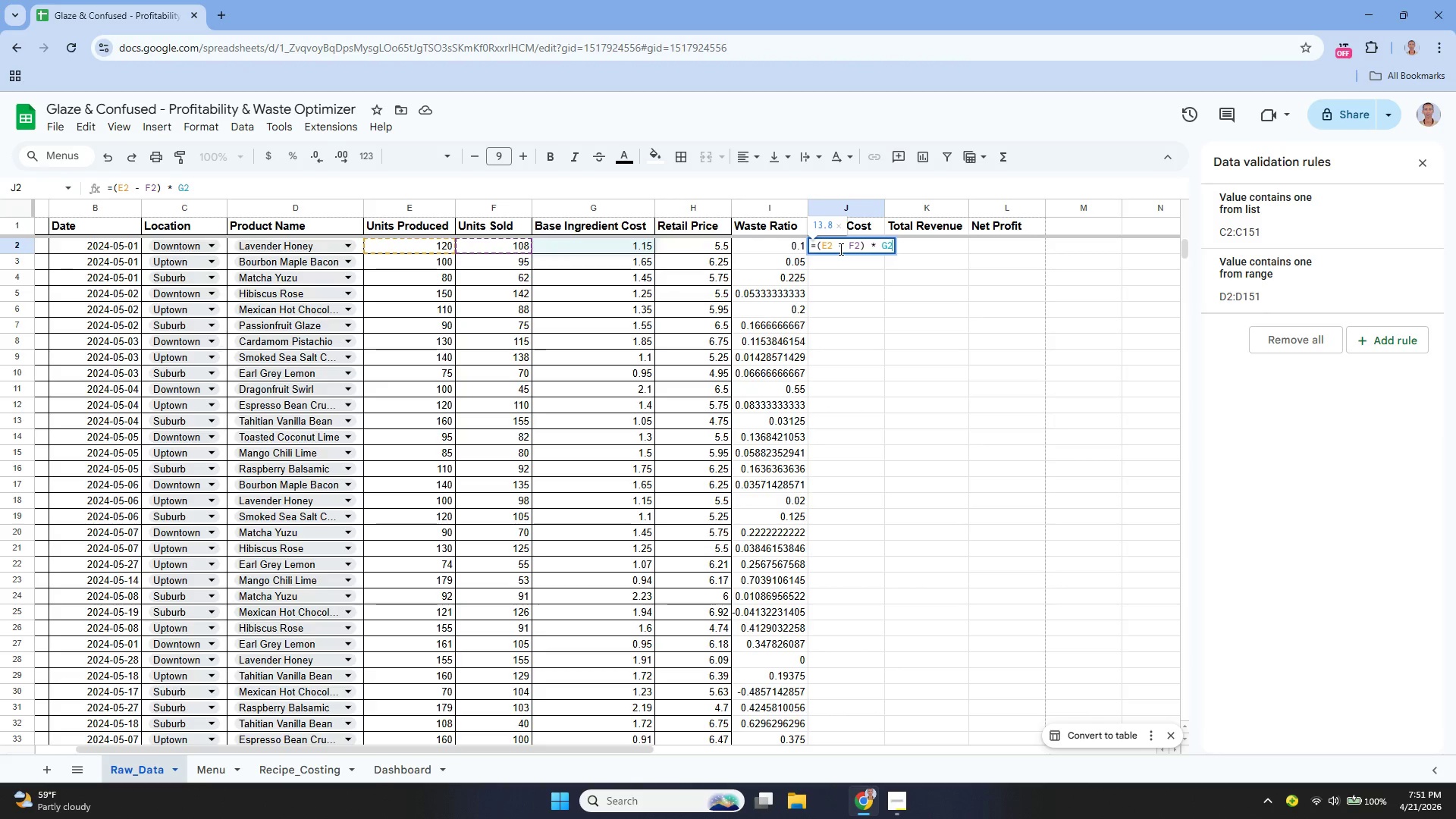 
key(Enter)
 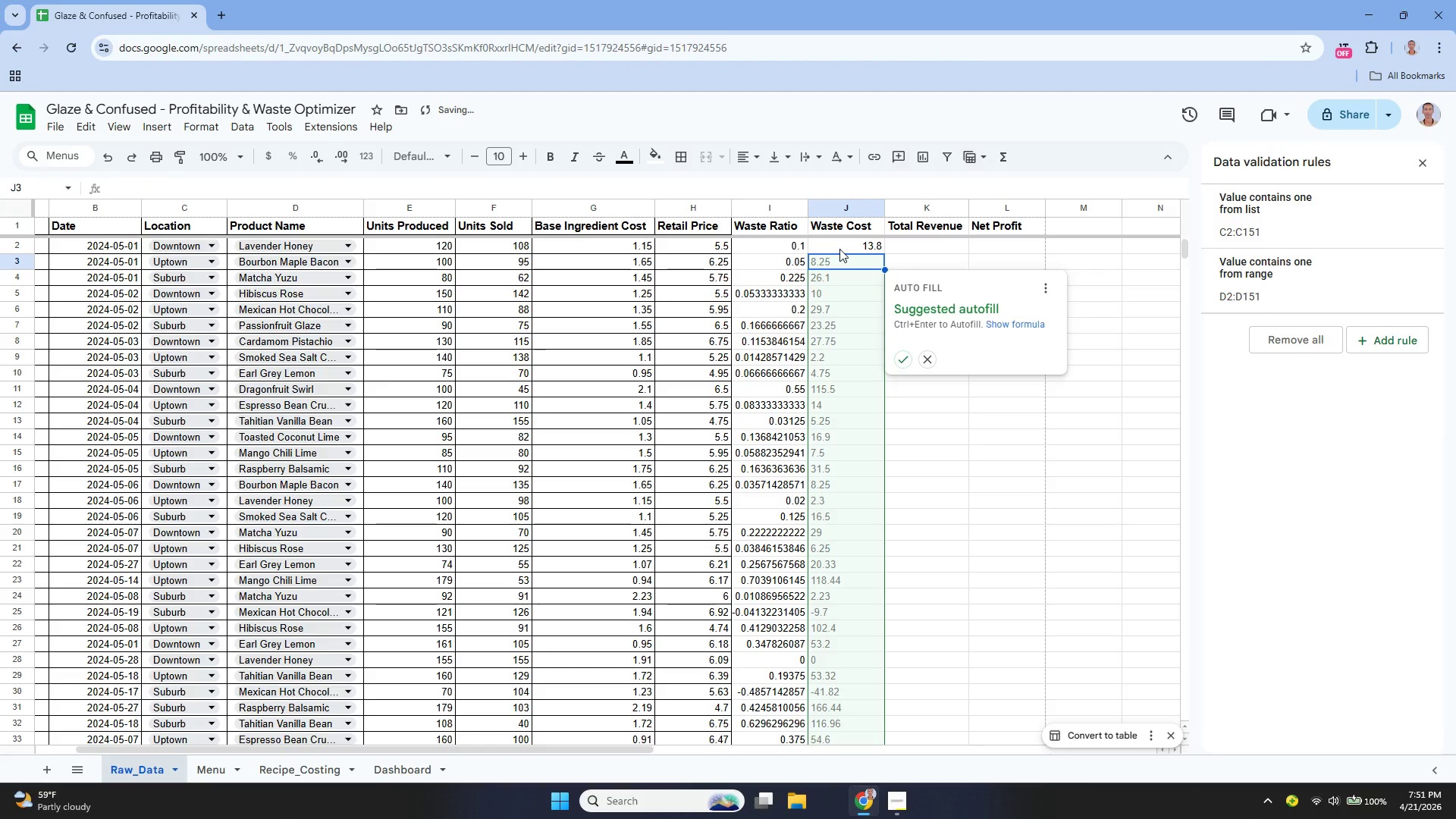 
key(Enter)
 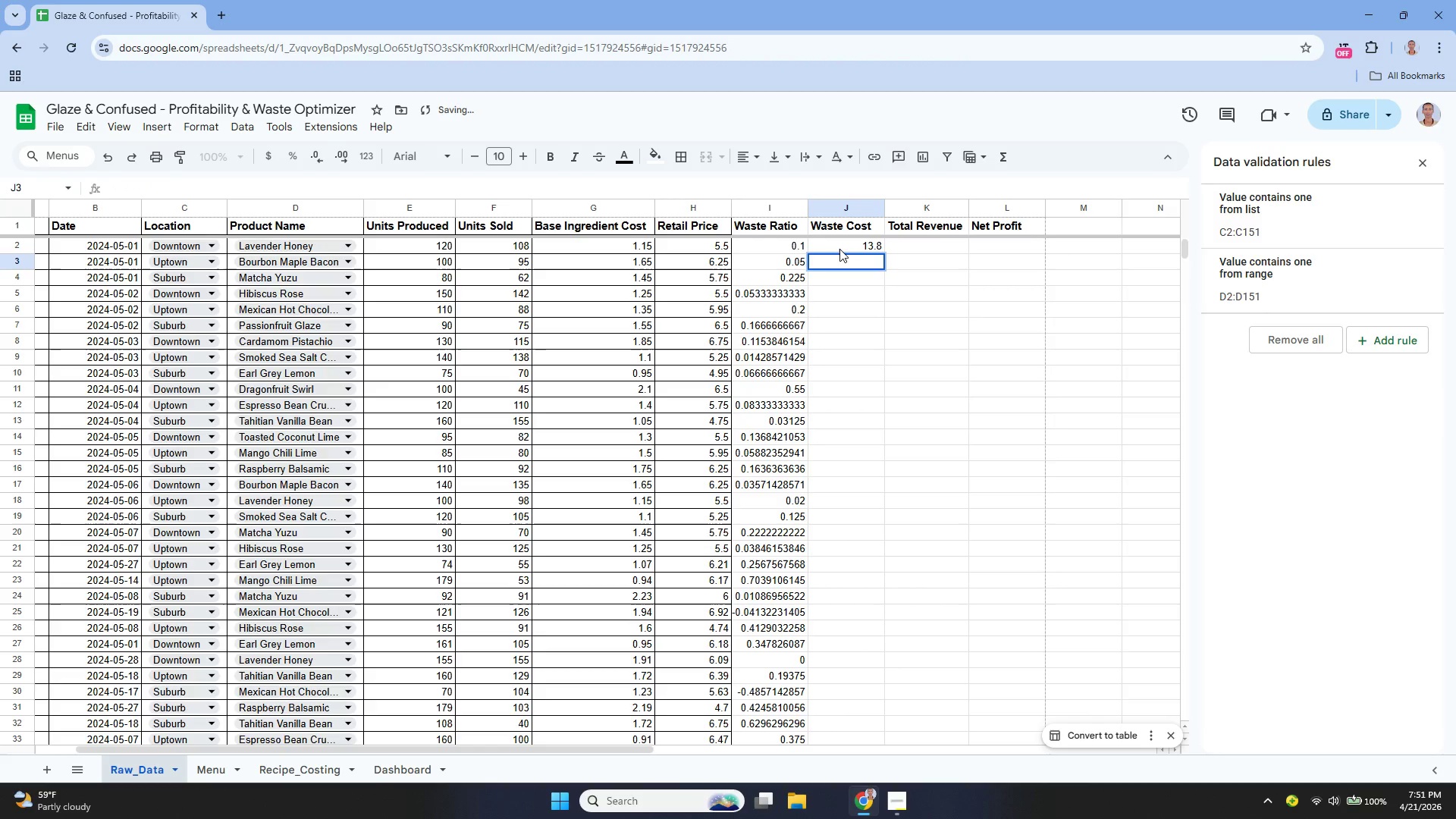 
key(ArrowUp)
 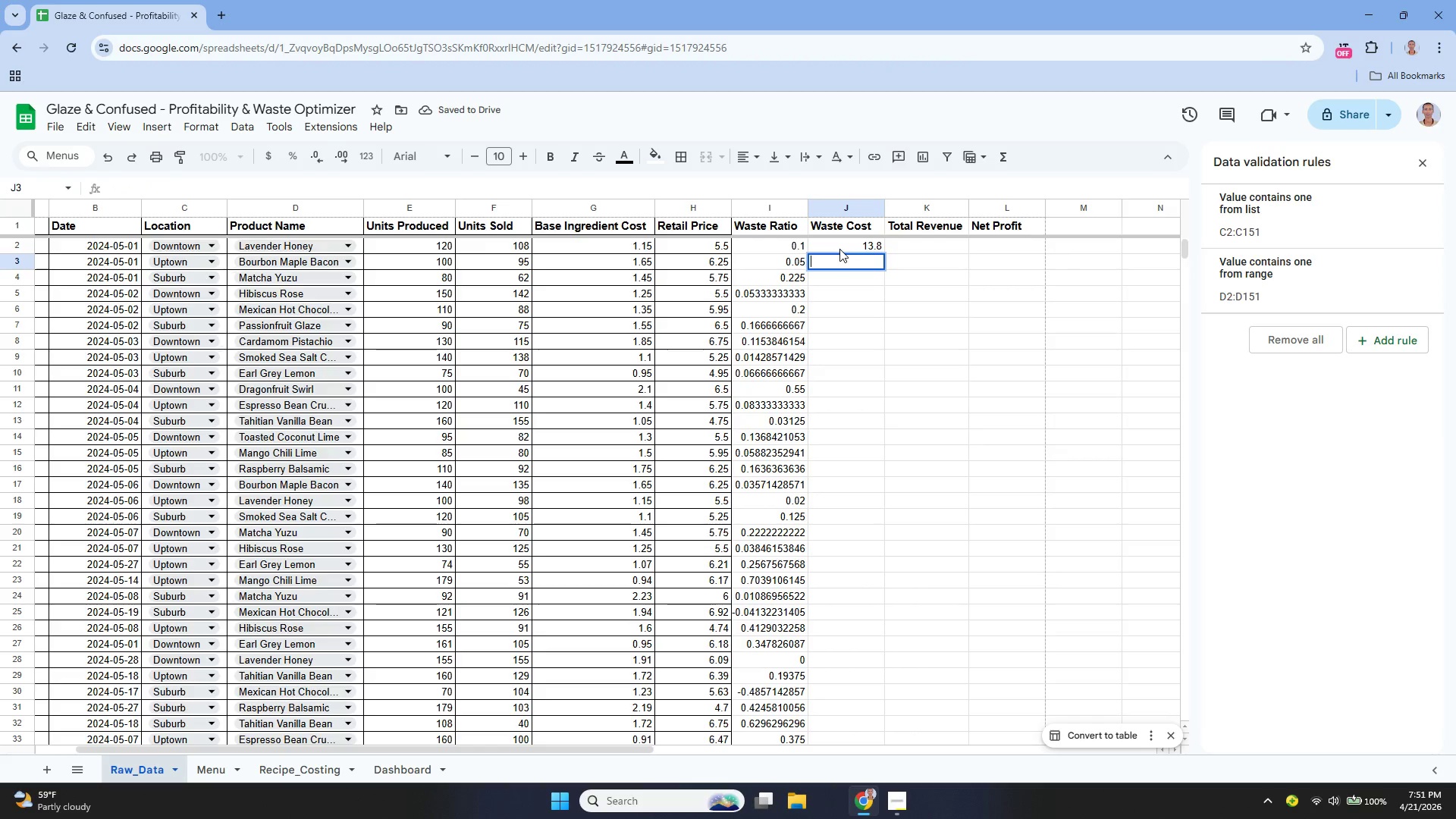 
key(Control+Z)
 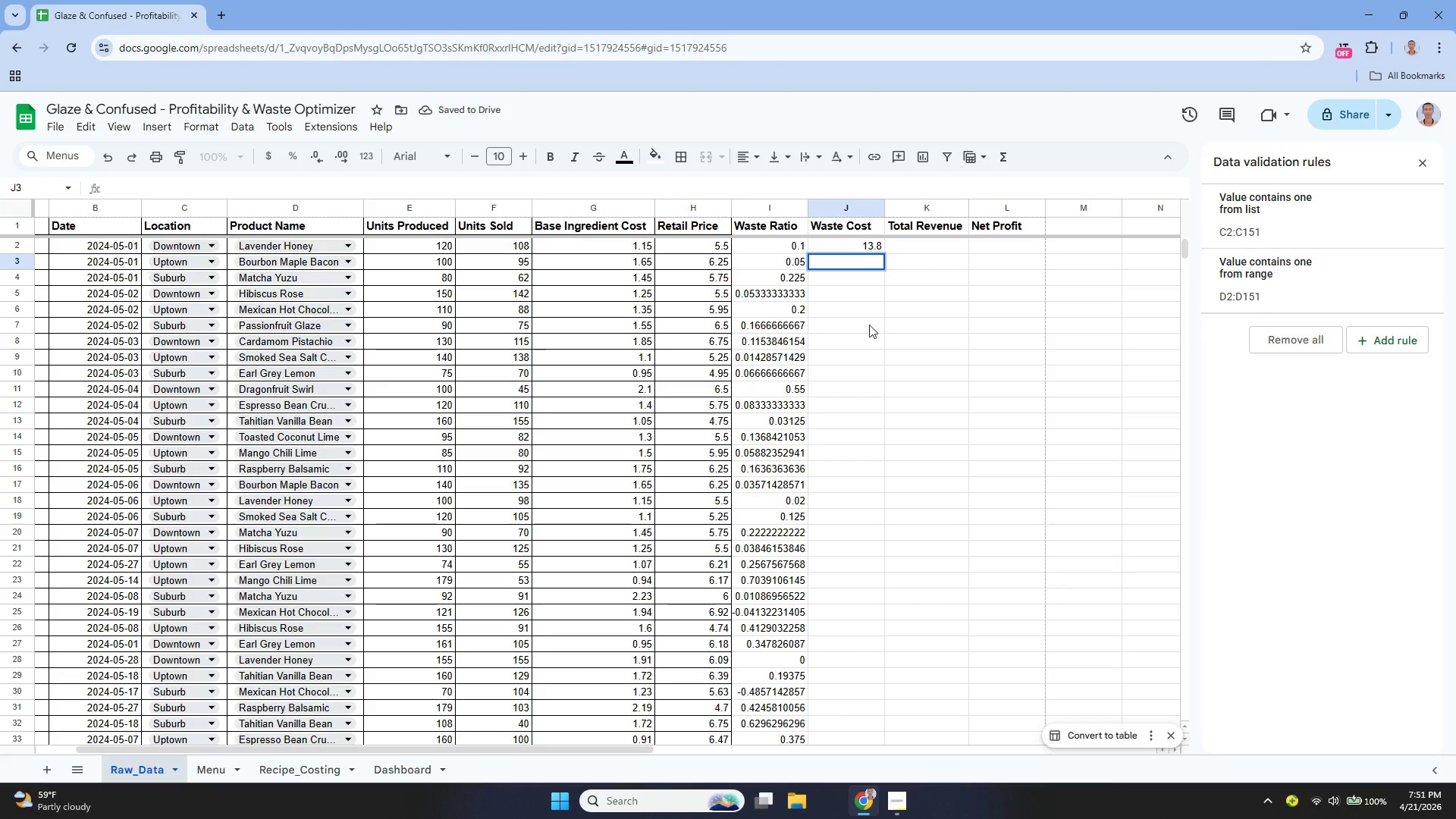 
left_click([871, 329])
 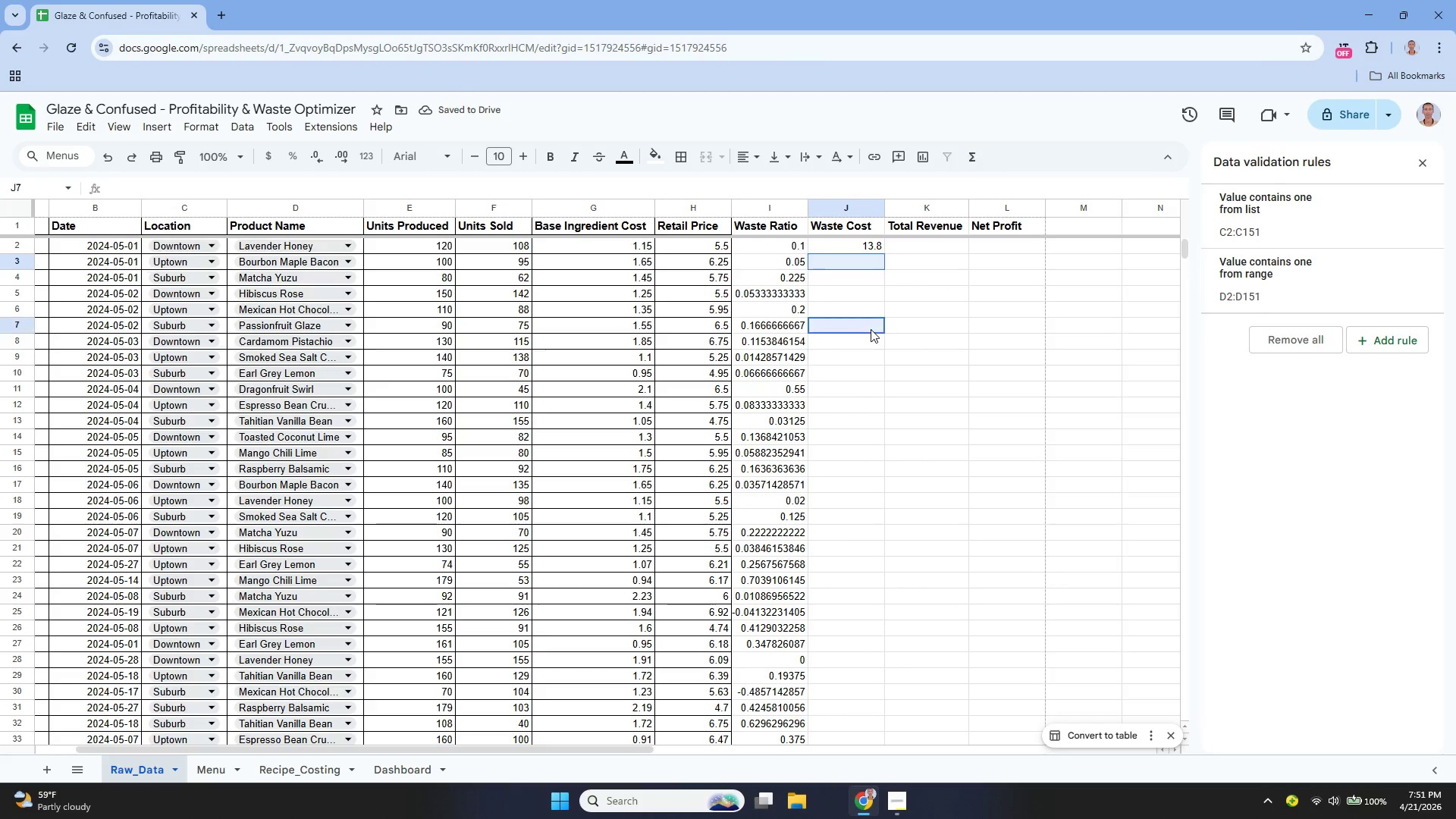 
key(Control+Z)
 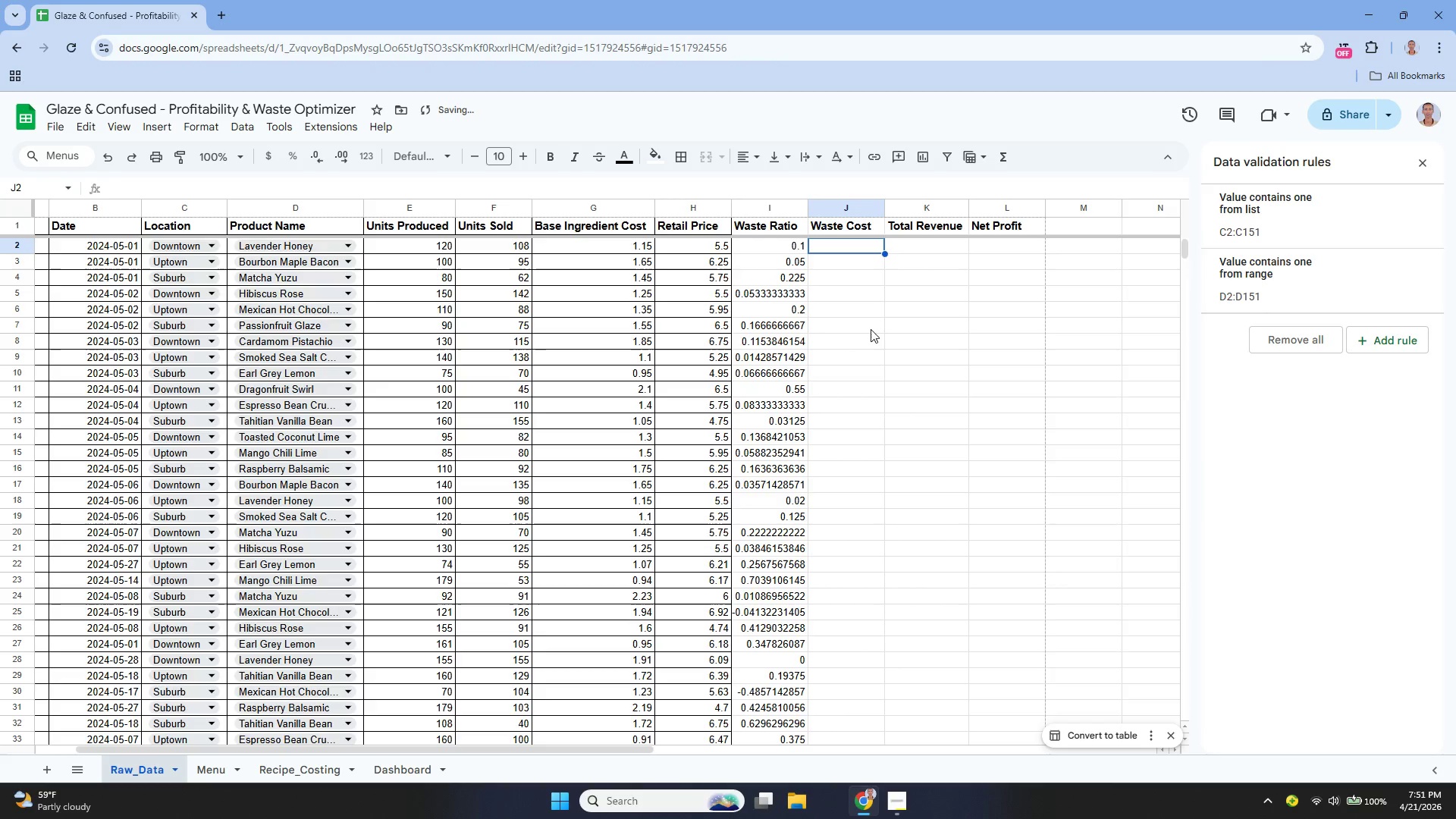 
key(Enter)
 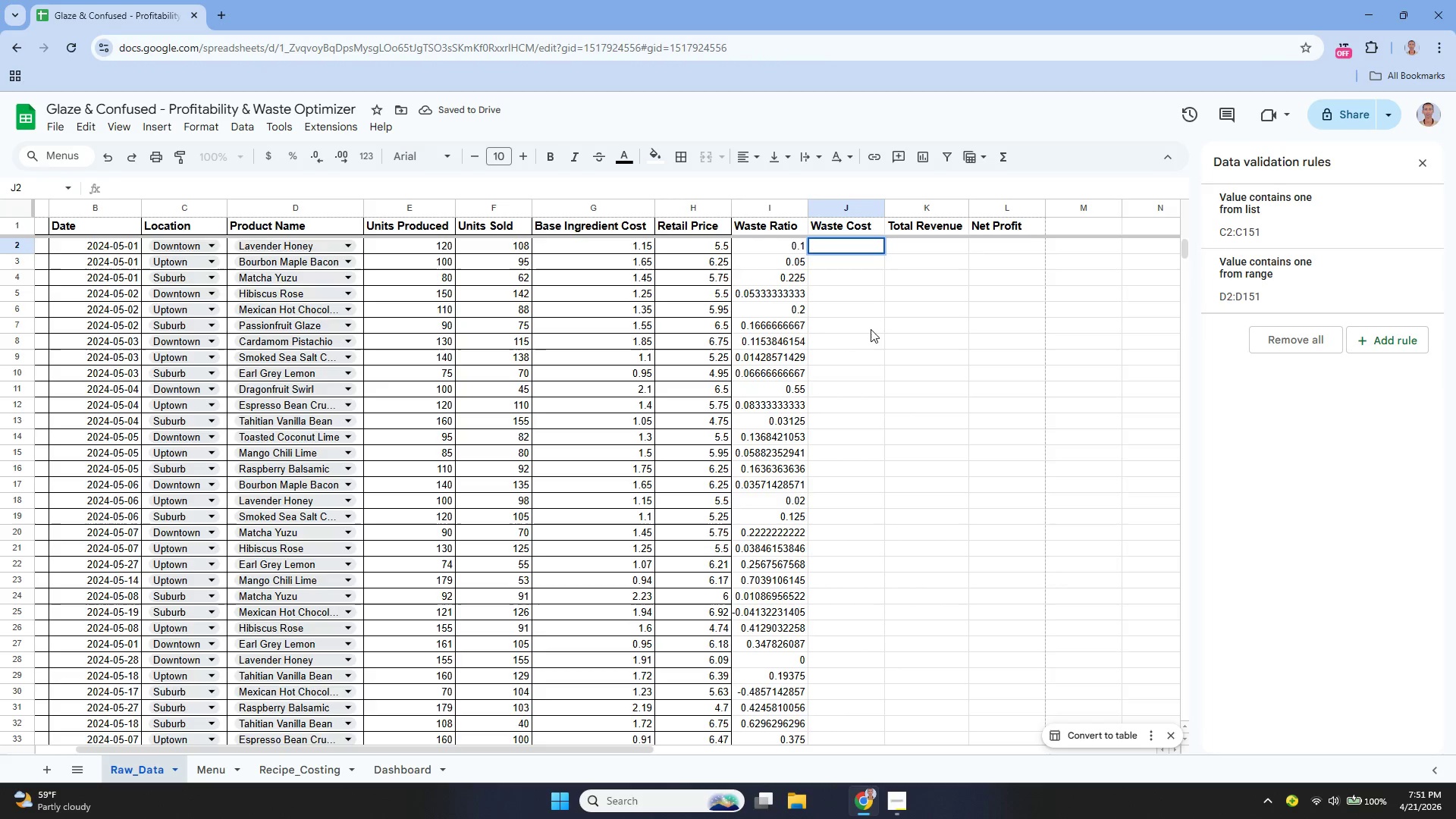 
type(=())
 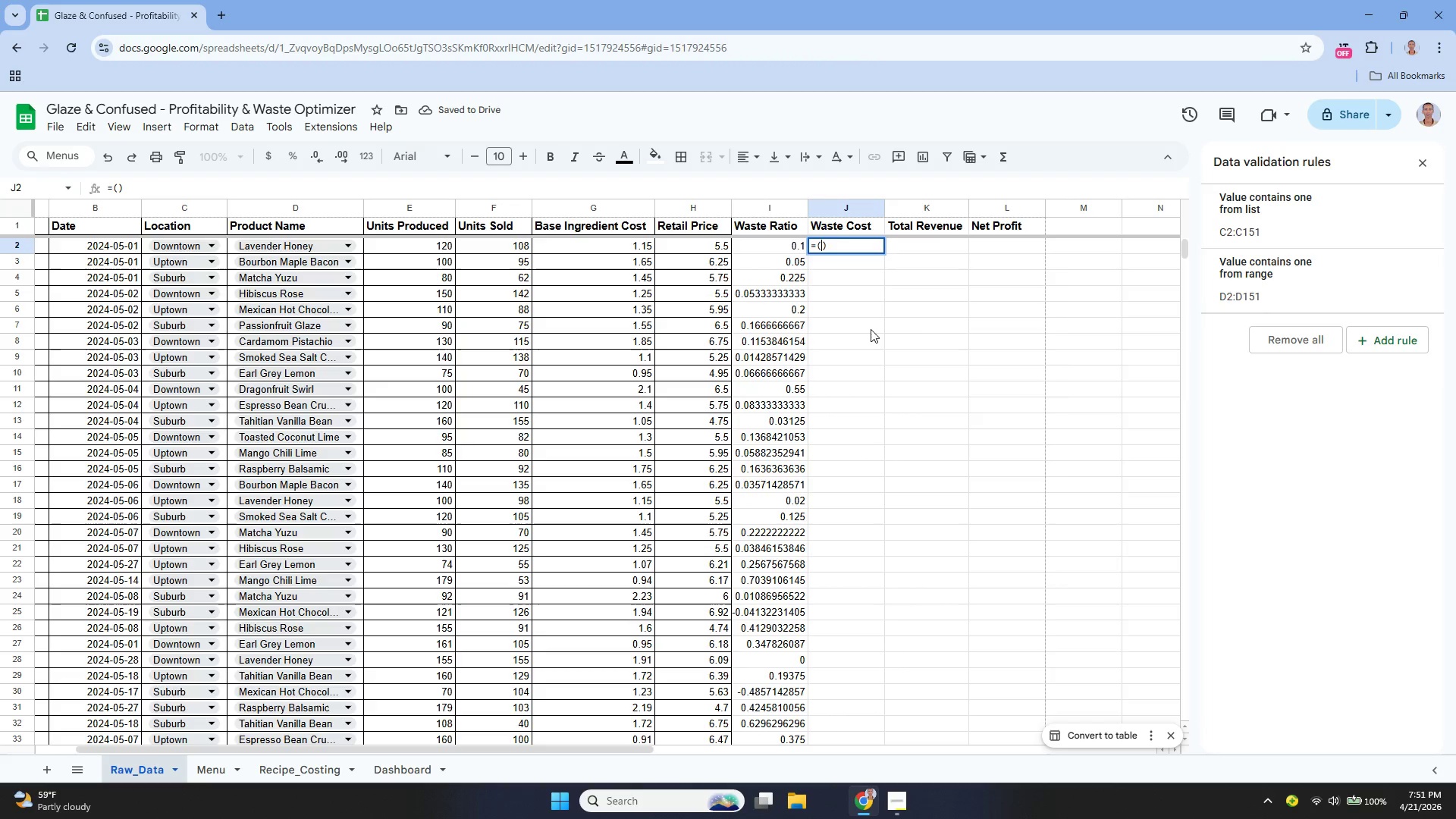 
 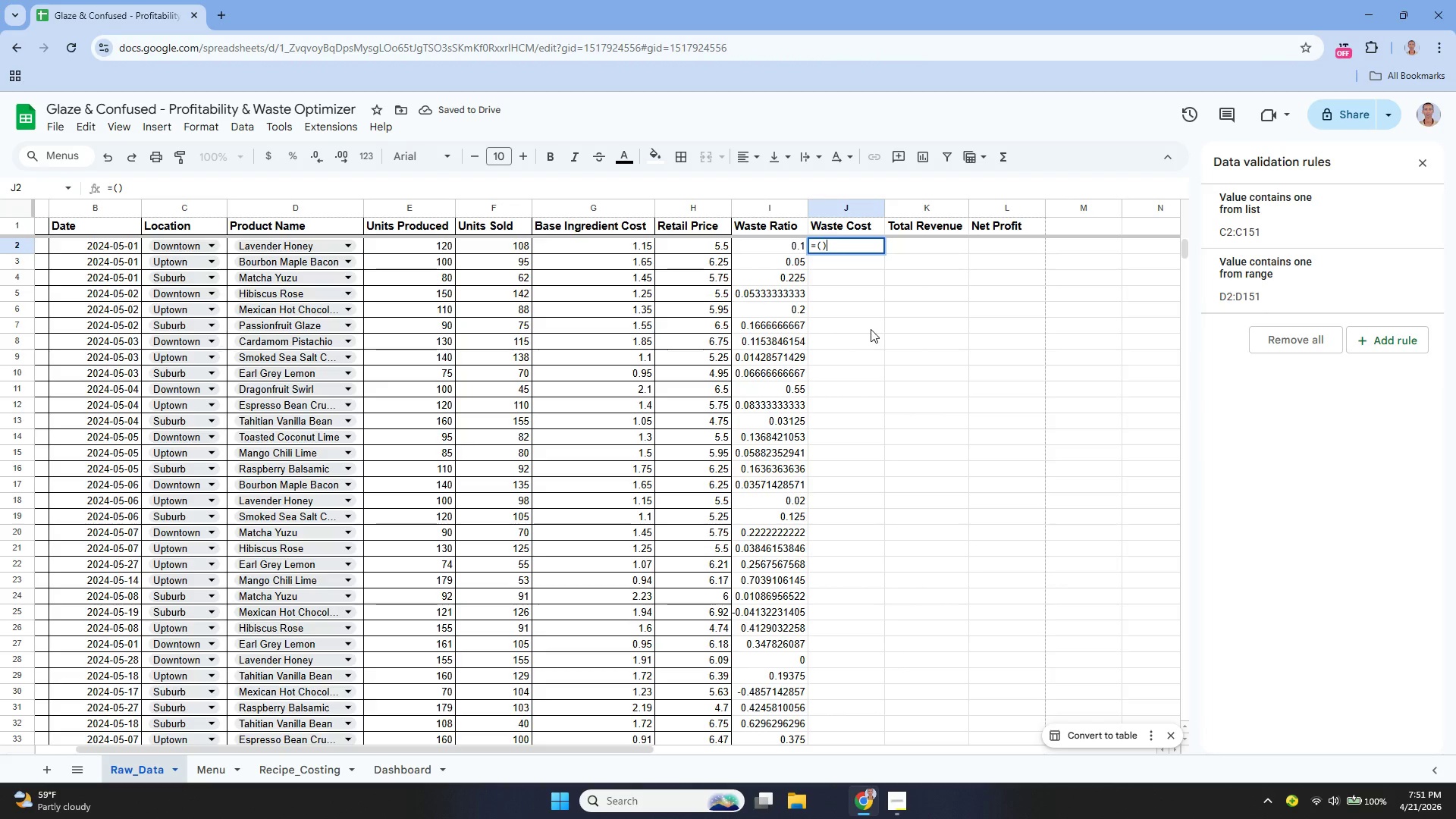 
key(ArrowLeft)
 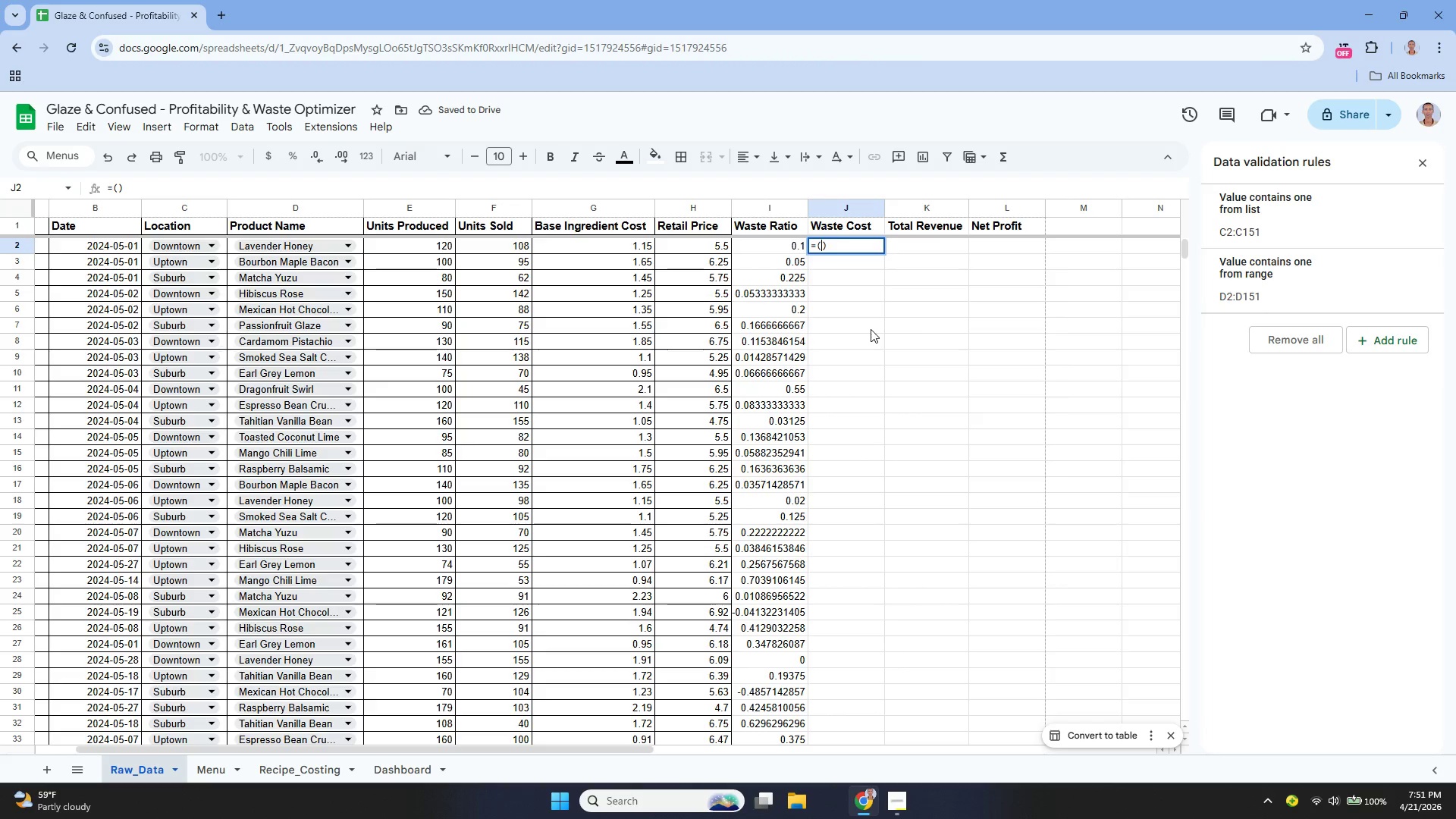 
type(E2 =)
key(Backspace)
type(- F2)
 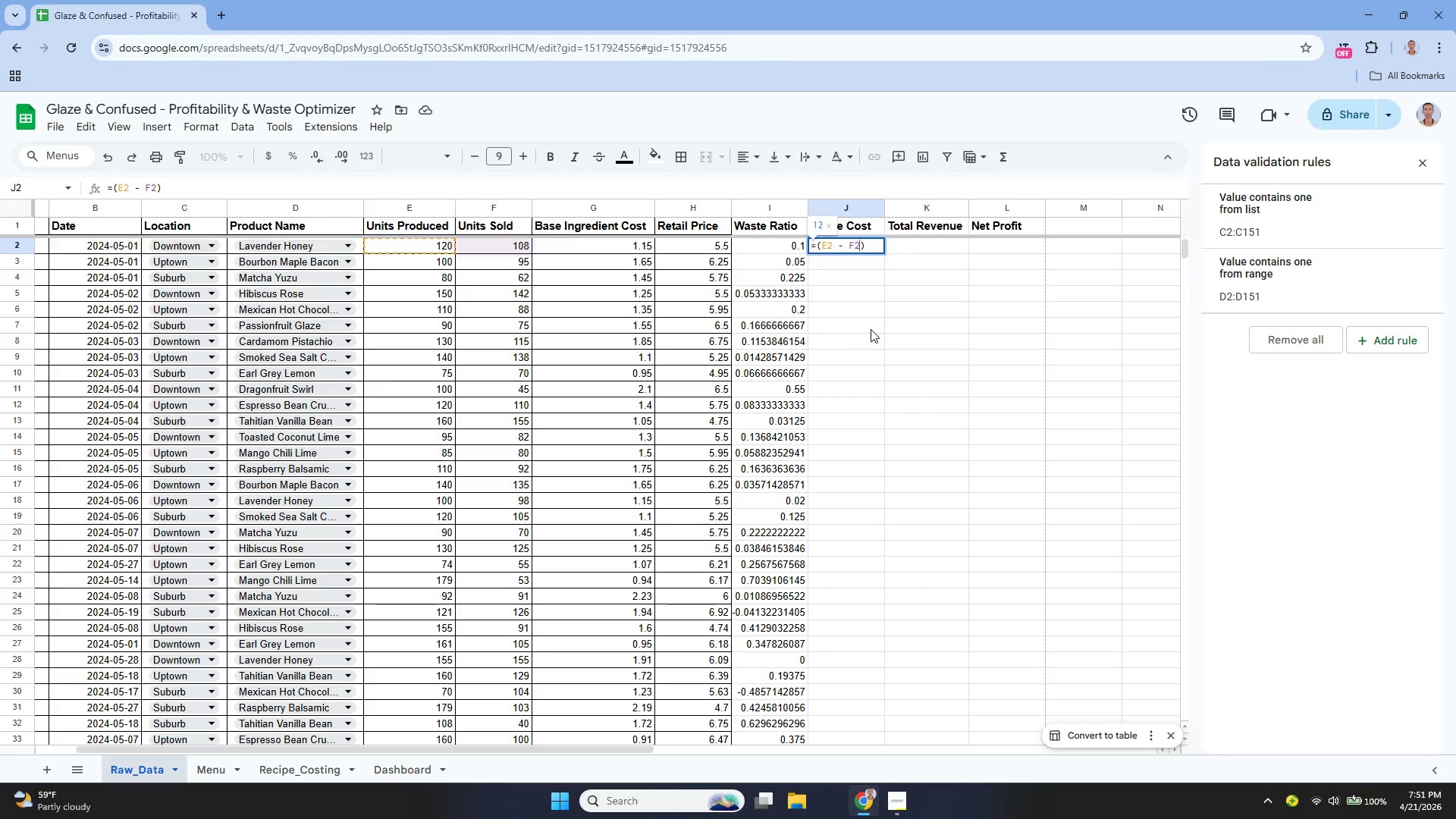 
key(ArrowRight)
 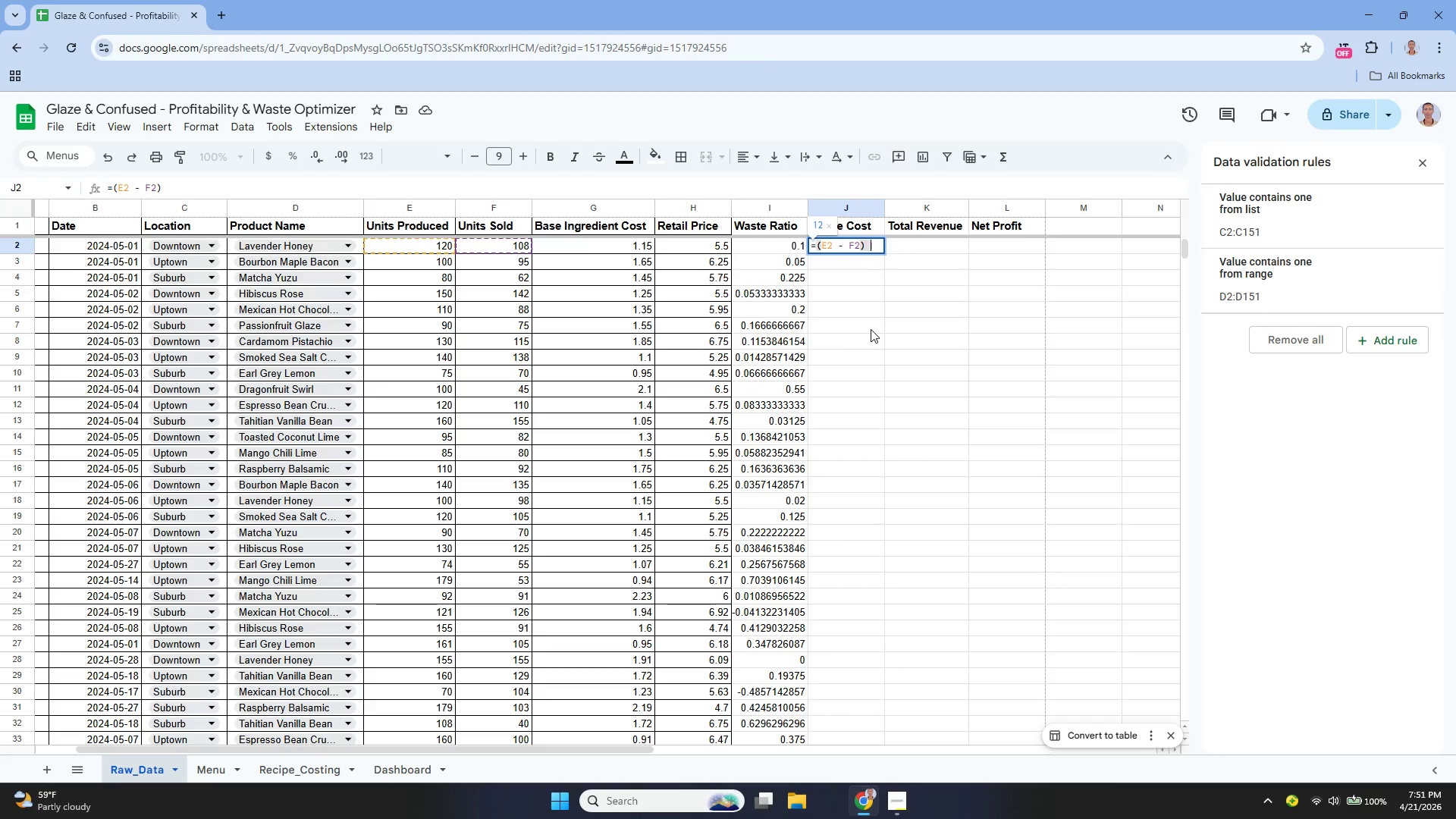 
type( * G2)
 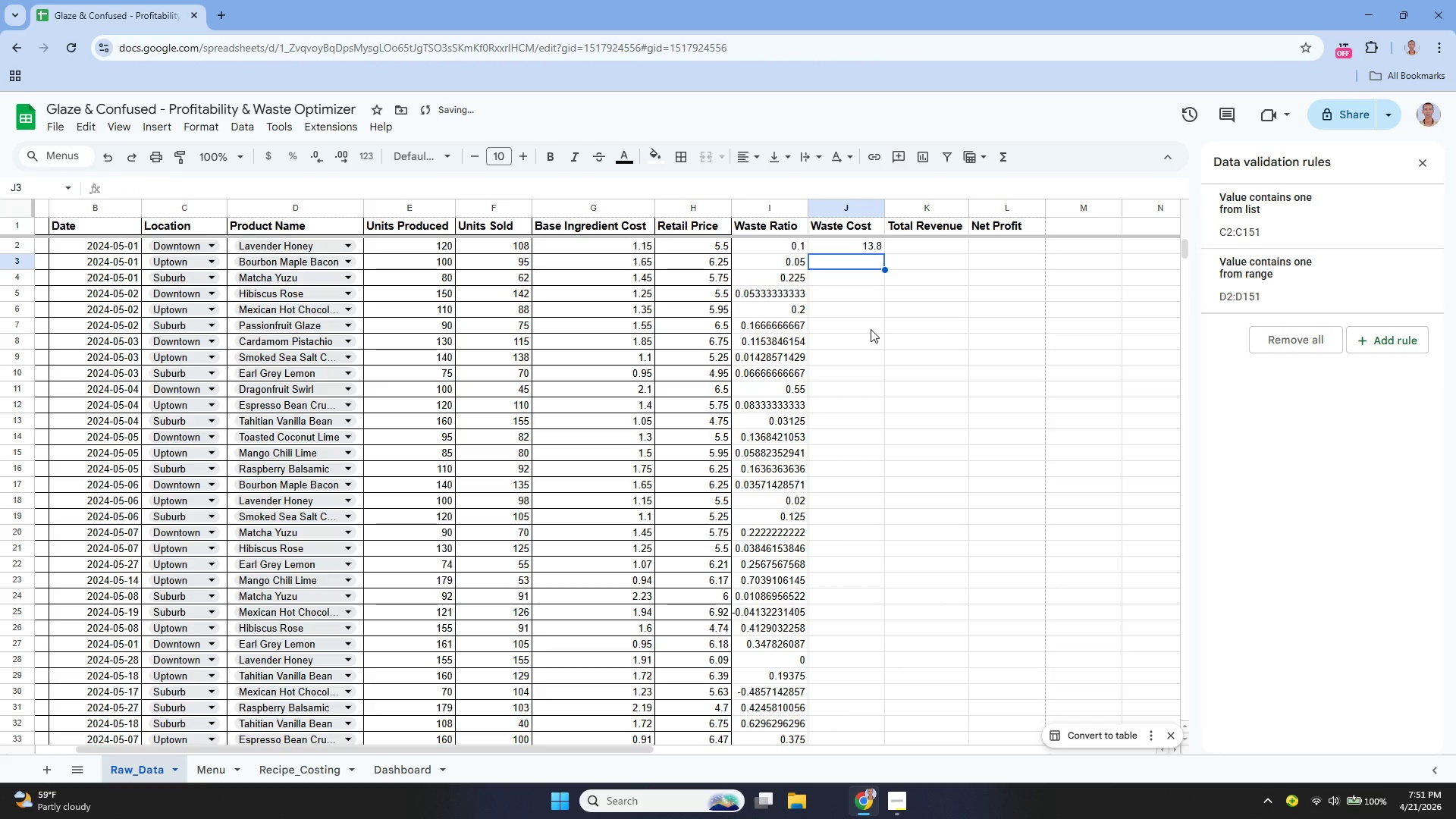 
 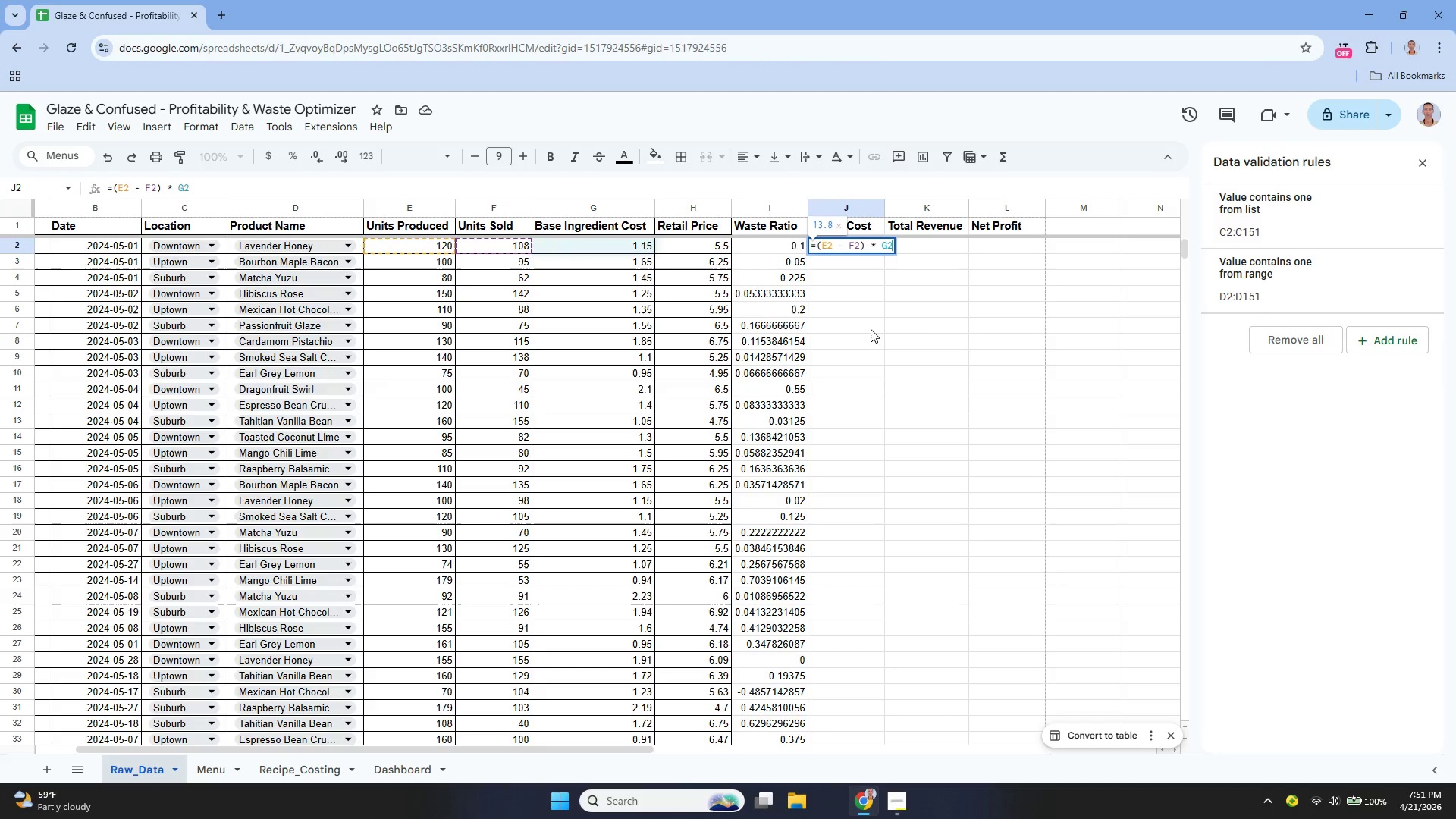 
key(Enter)
 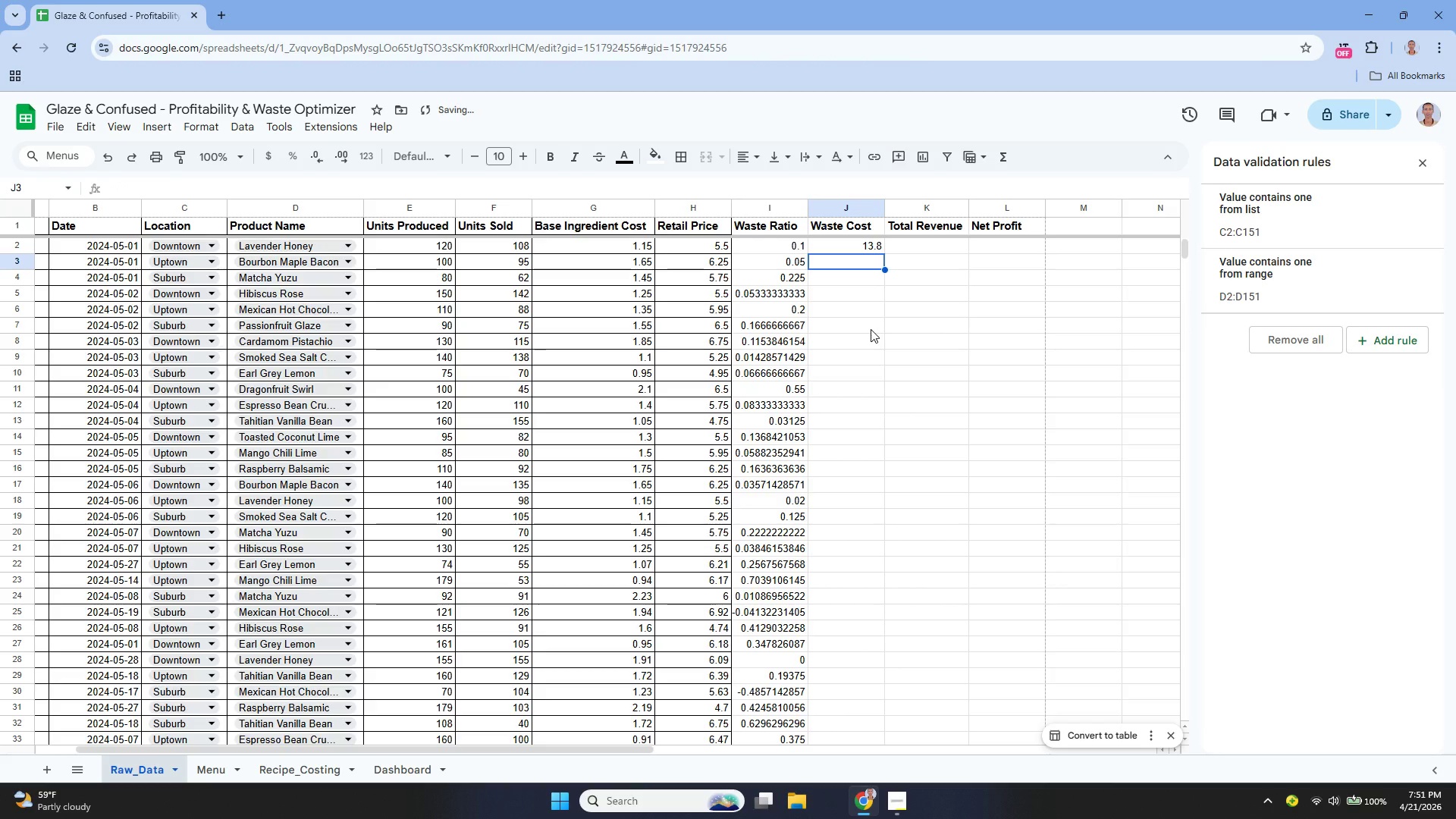 
key(ArrowUp)
 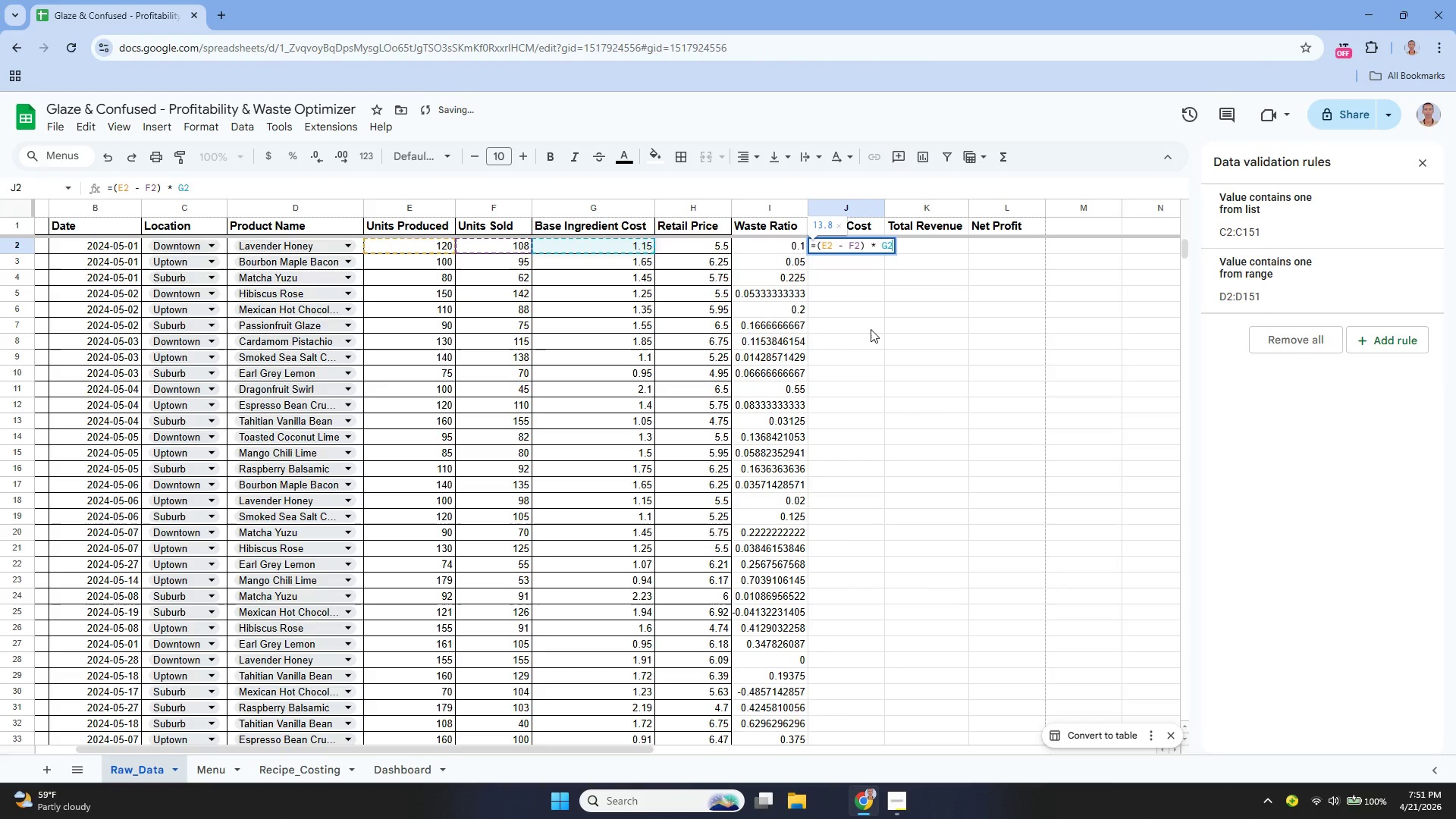 
key(Enter)
 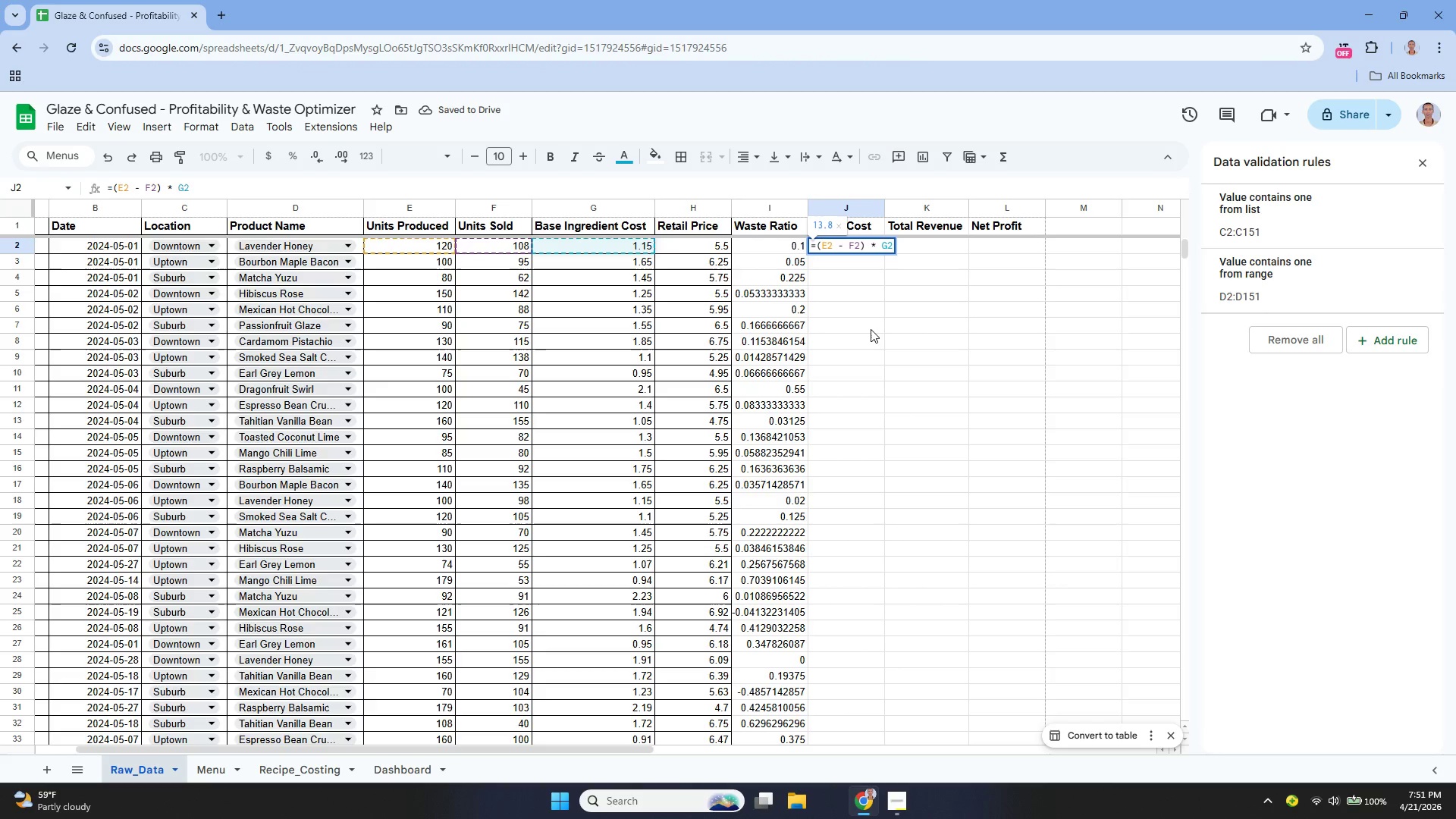 
key(Enter)
 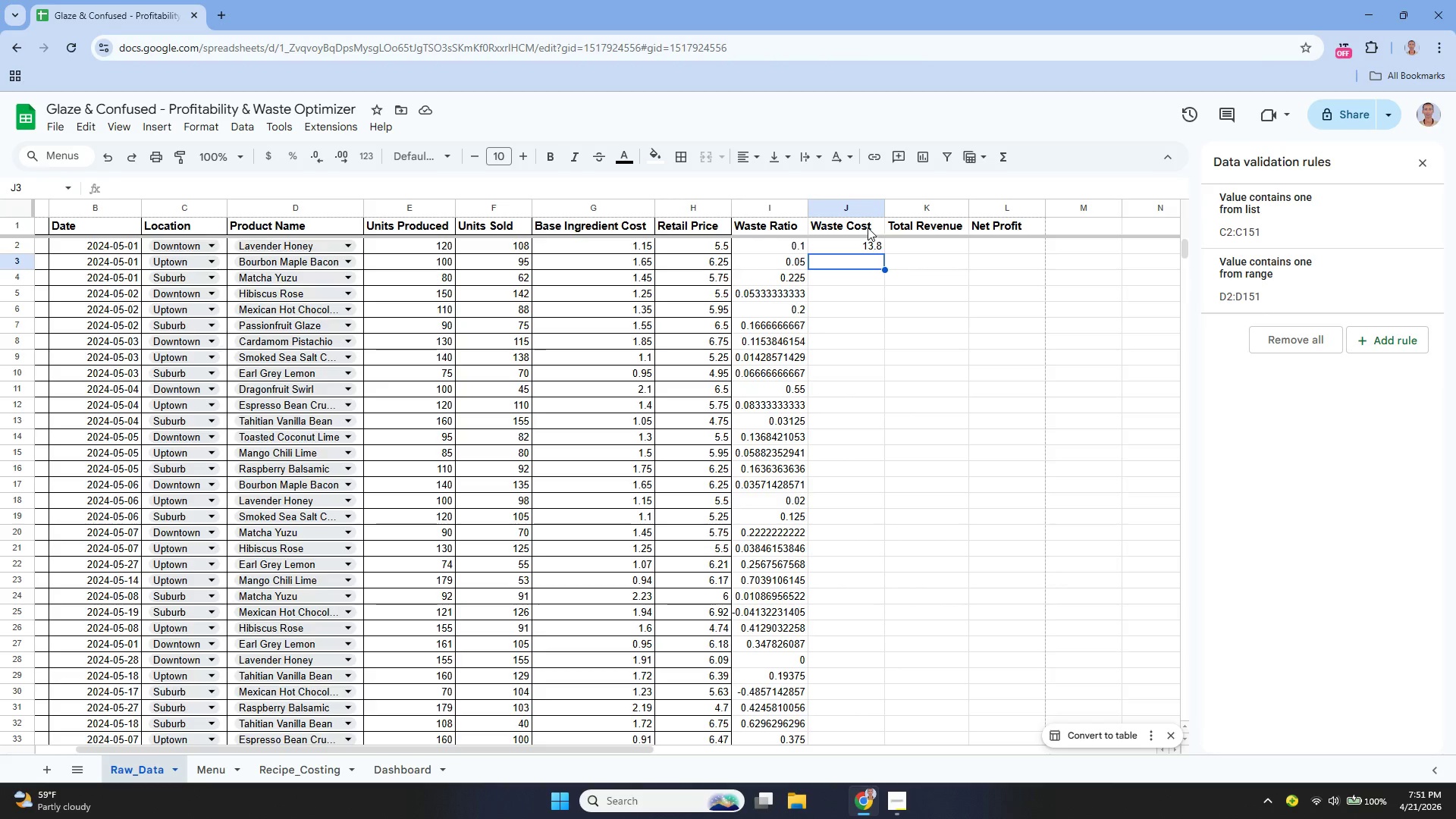 
left_click([858, 249])
 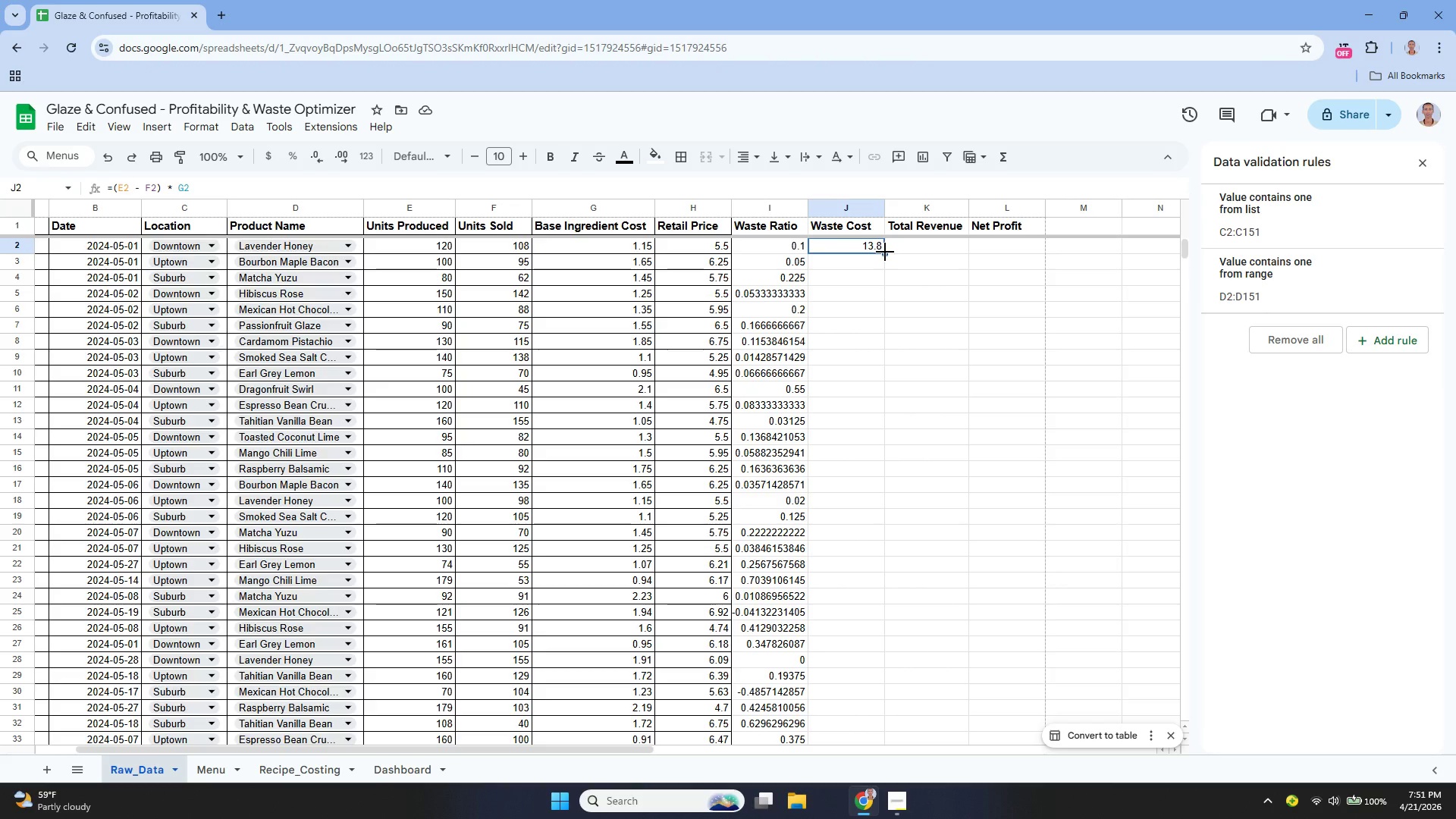 
left_click_drag(start_coordinate=[887, 252], to_coordinate=[893, 344])
 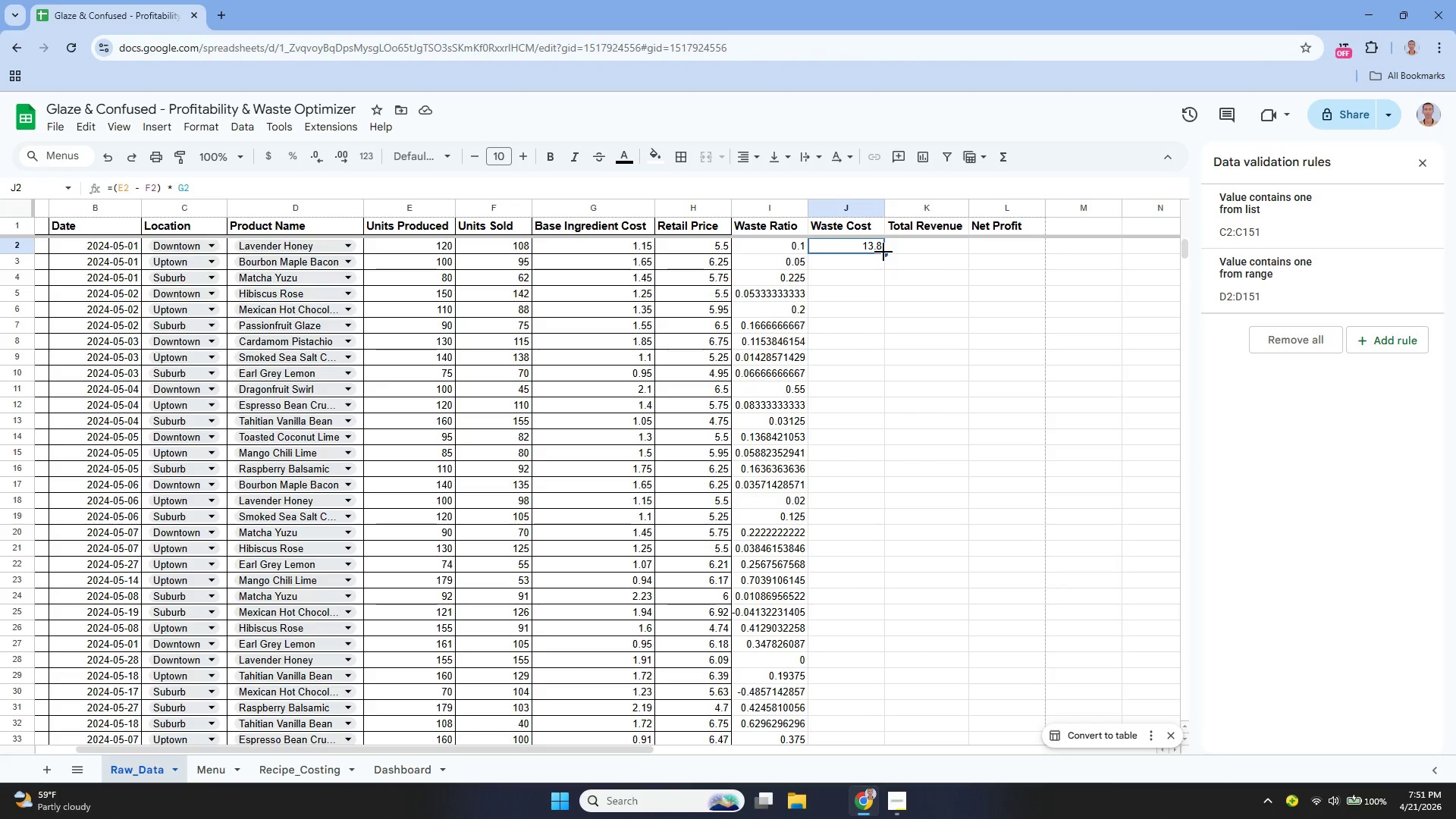 
left_click_drag(start_coordinate=[883, 252], to_coordinate=[827, 320])
 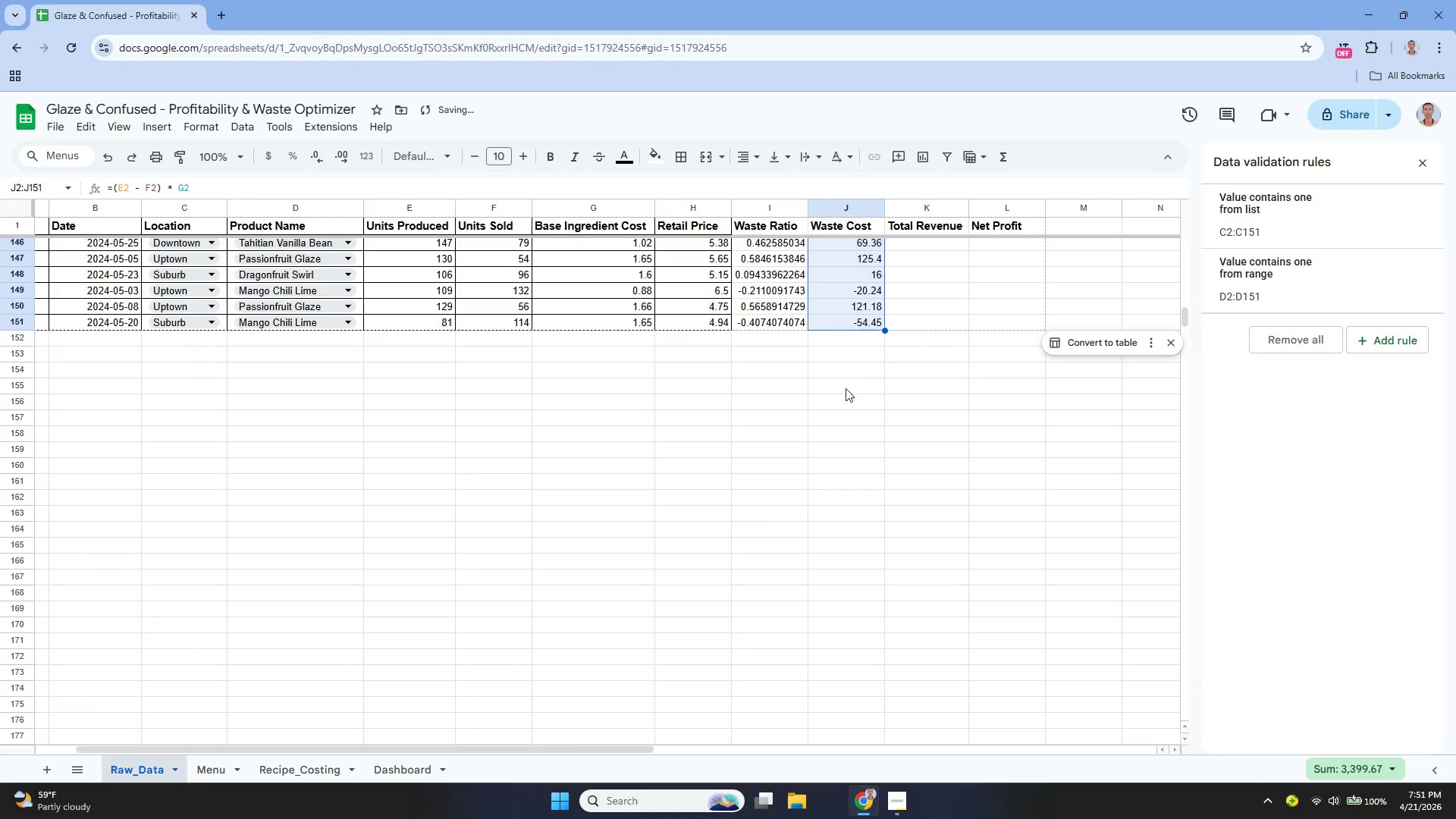 
scroll: coordinate [845, 405], scroll_direction: up, amount: 42.0
 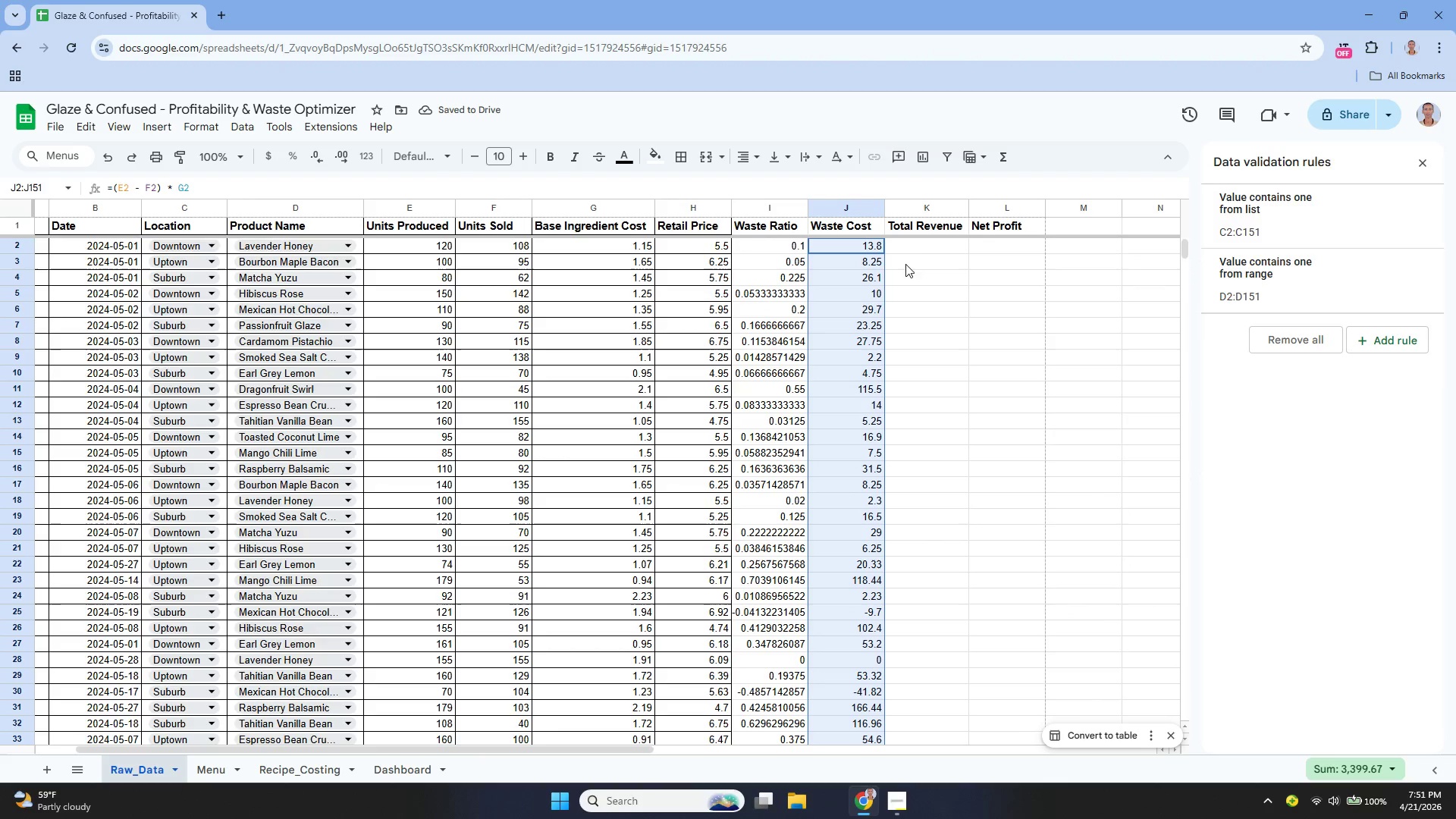 
left_click([915, 246])
 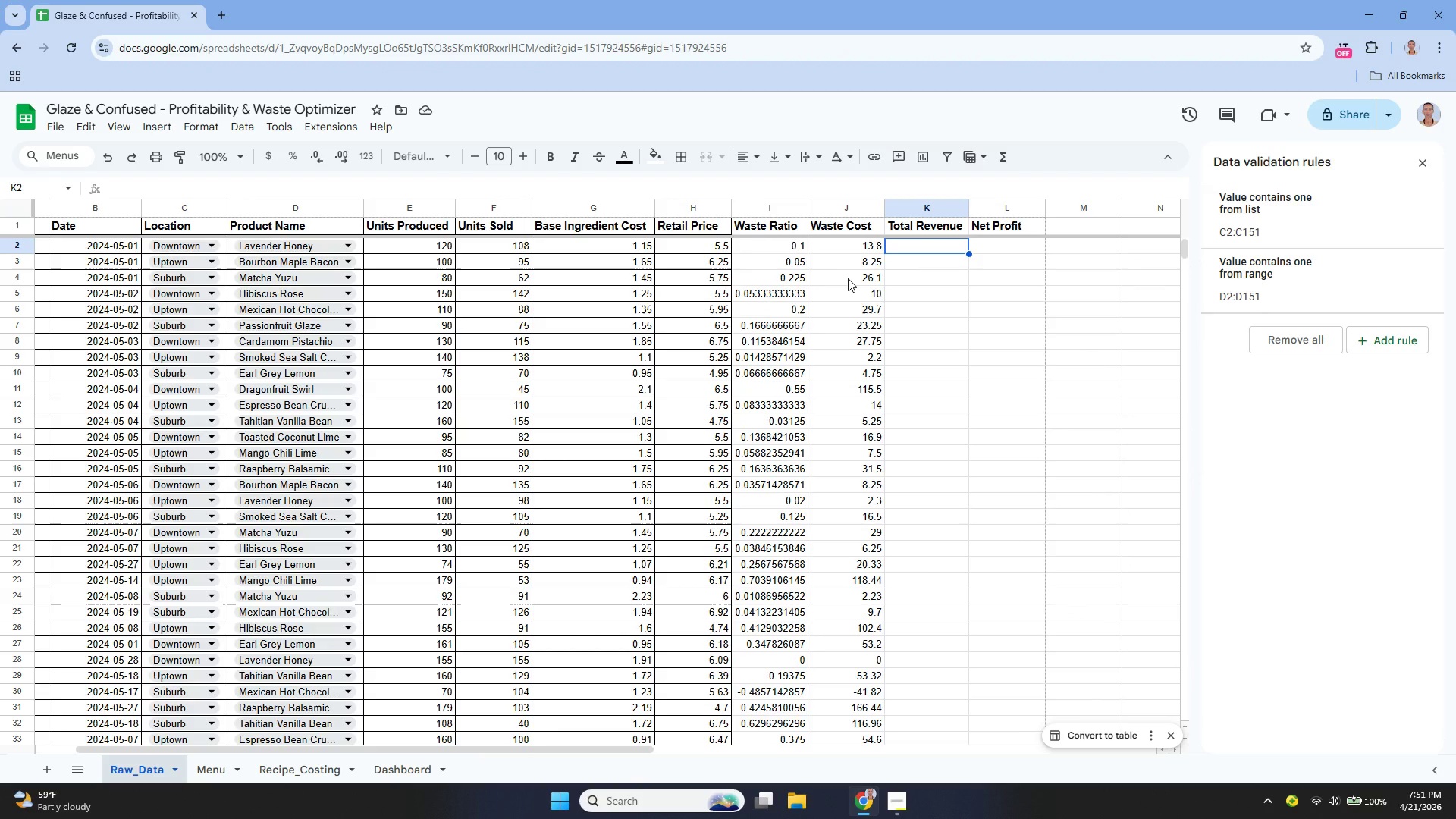 
wait(5.02)
 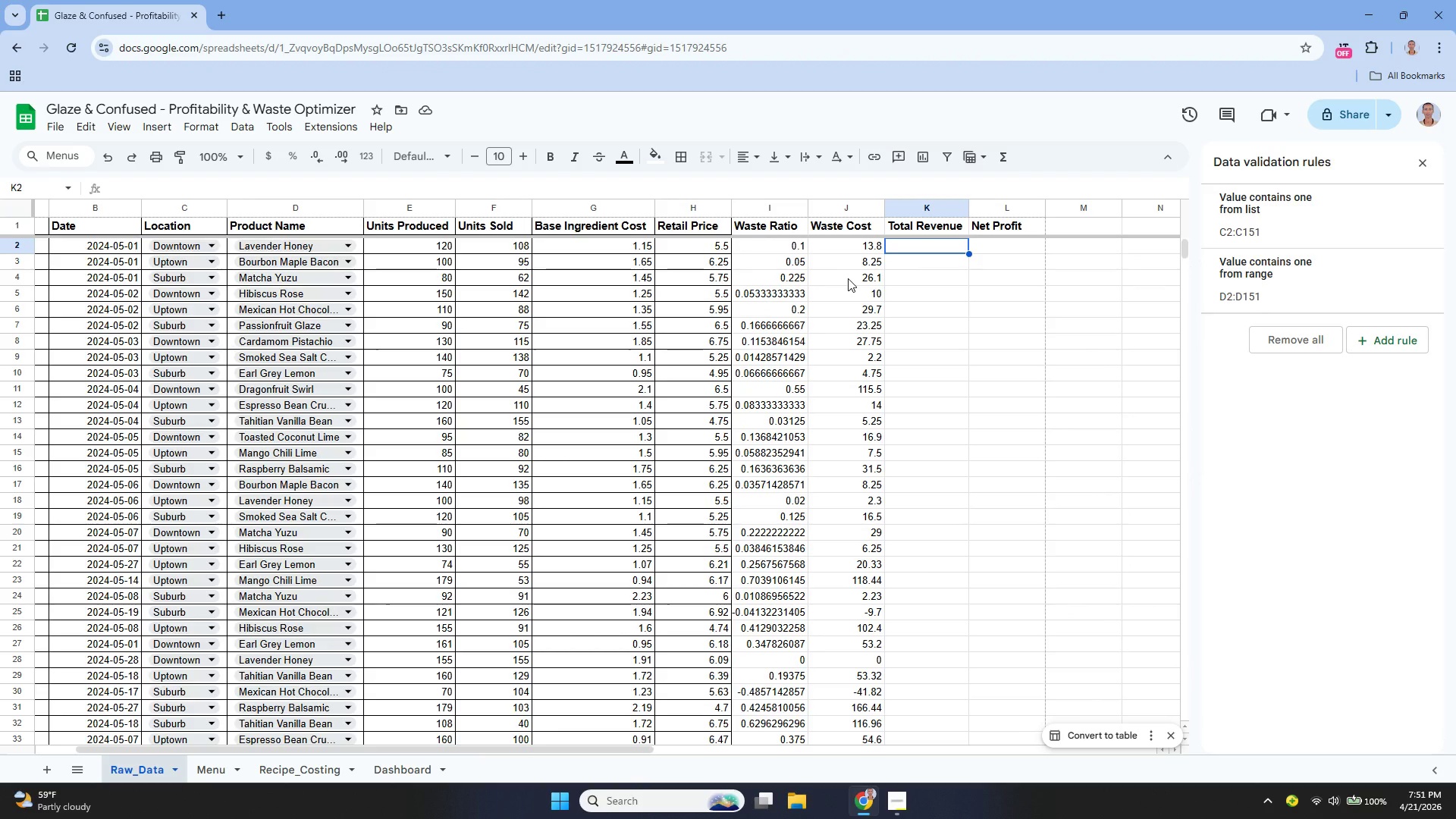 
type(=F2 * H2)
 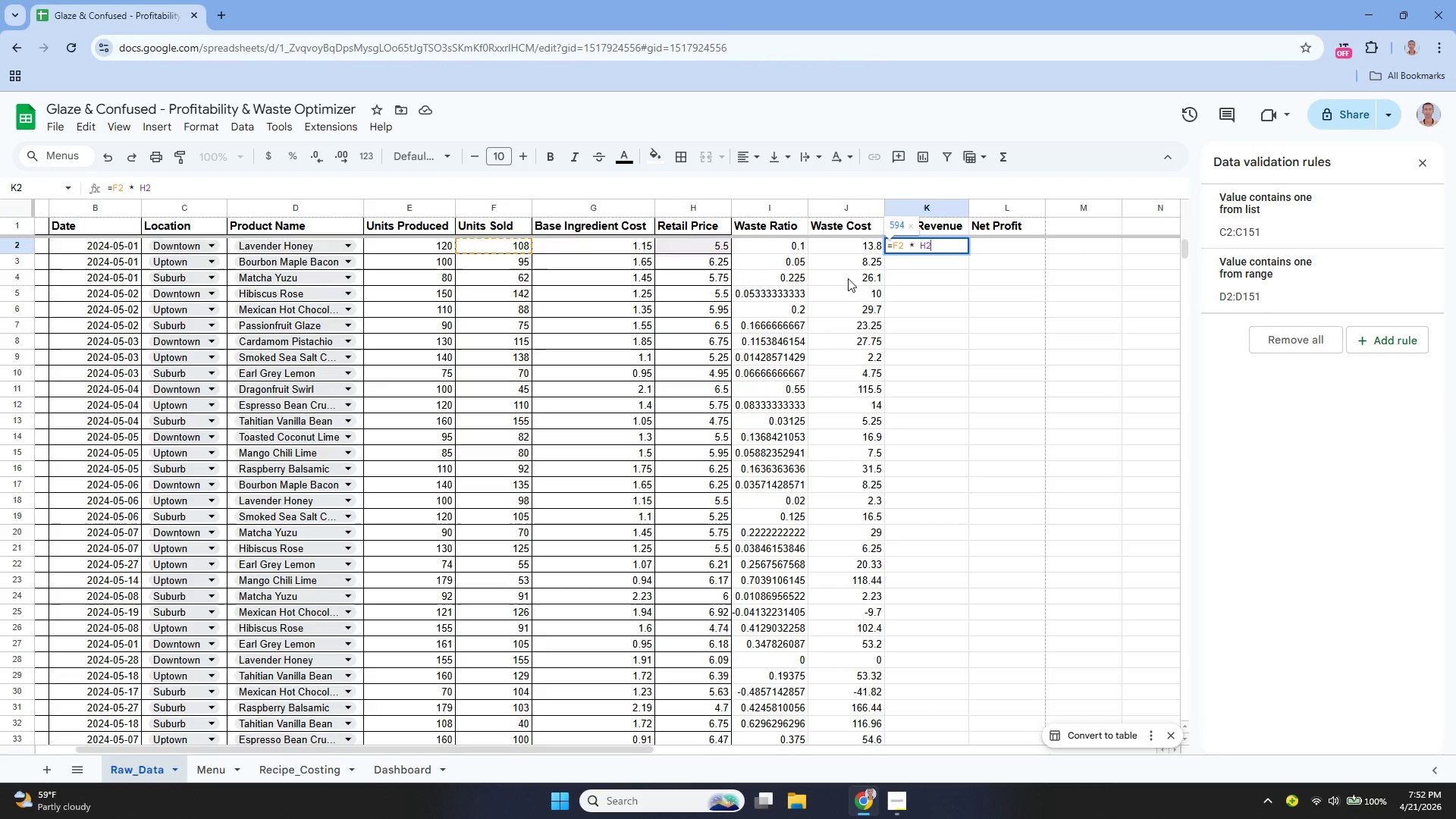 
key(Enter)
 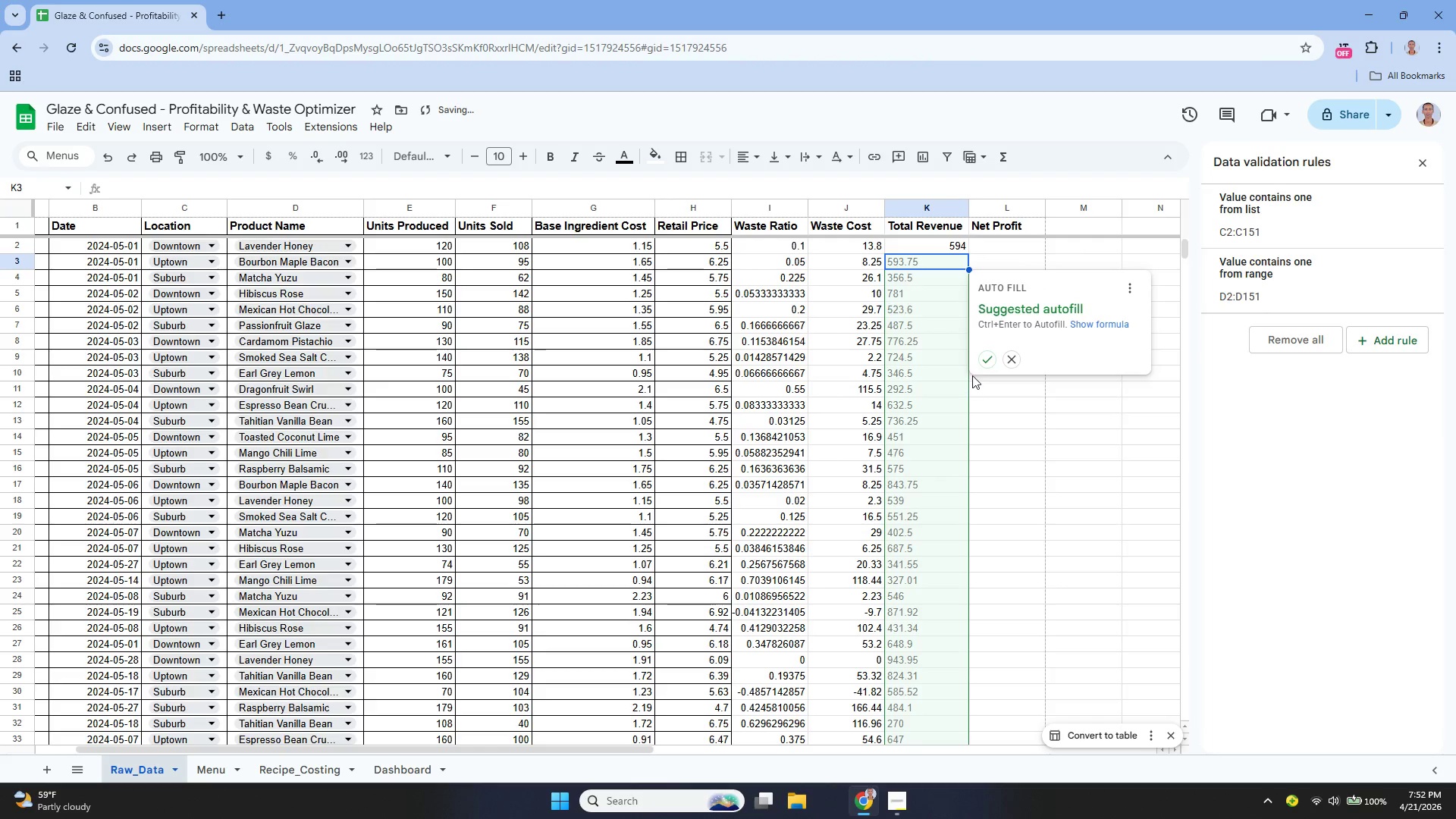 
left_click([990, 357])
 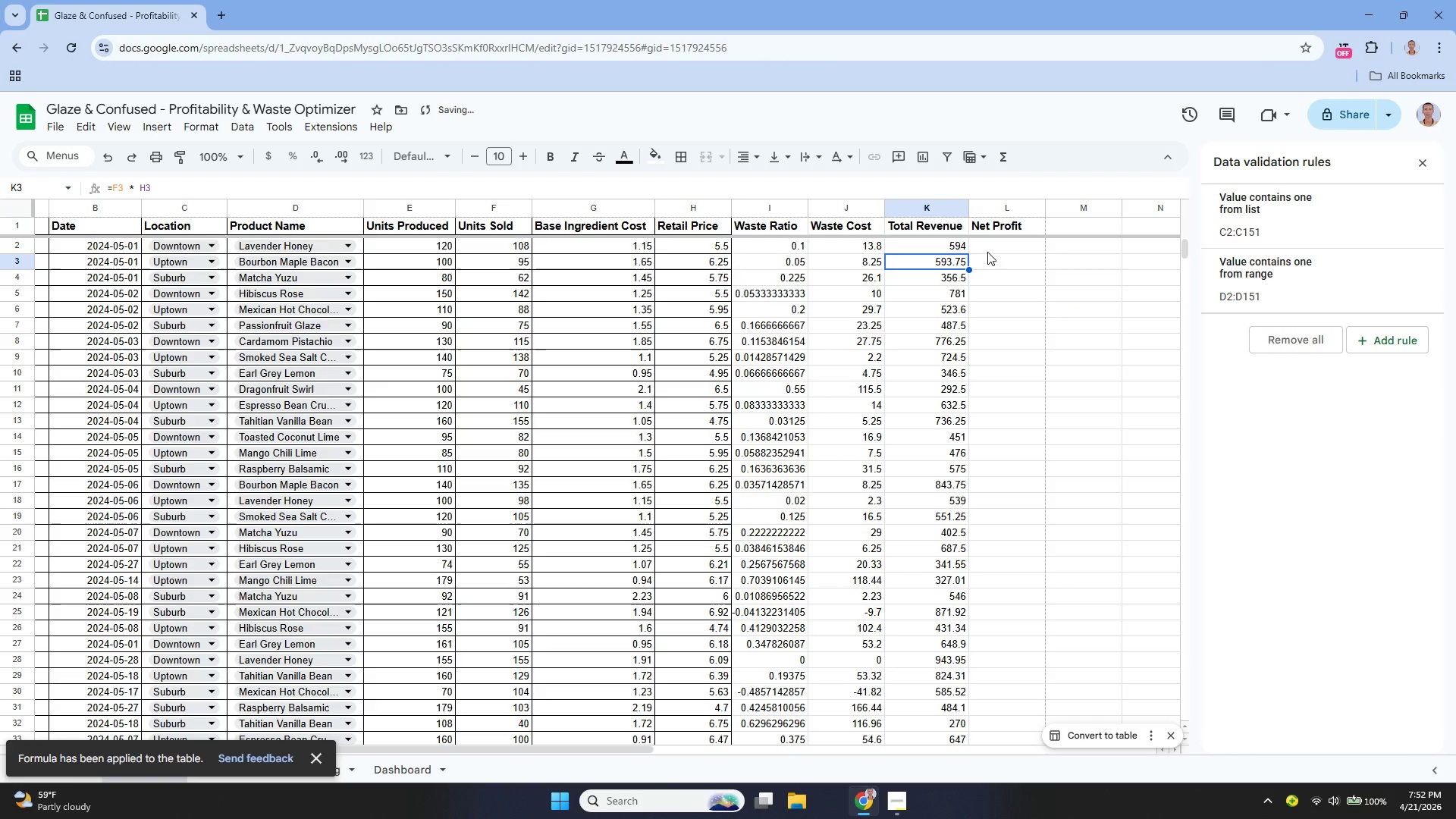 
left_click([987, 250])
 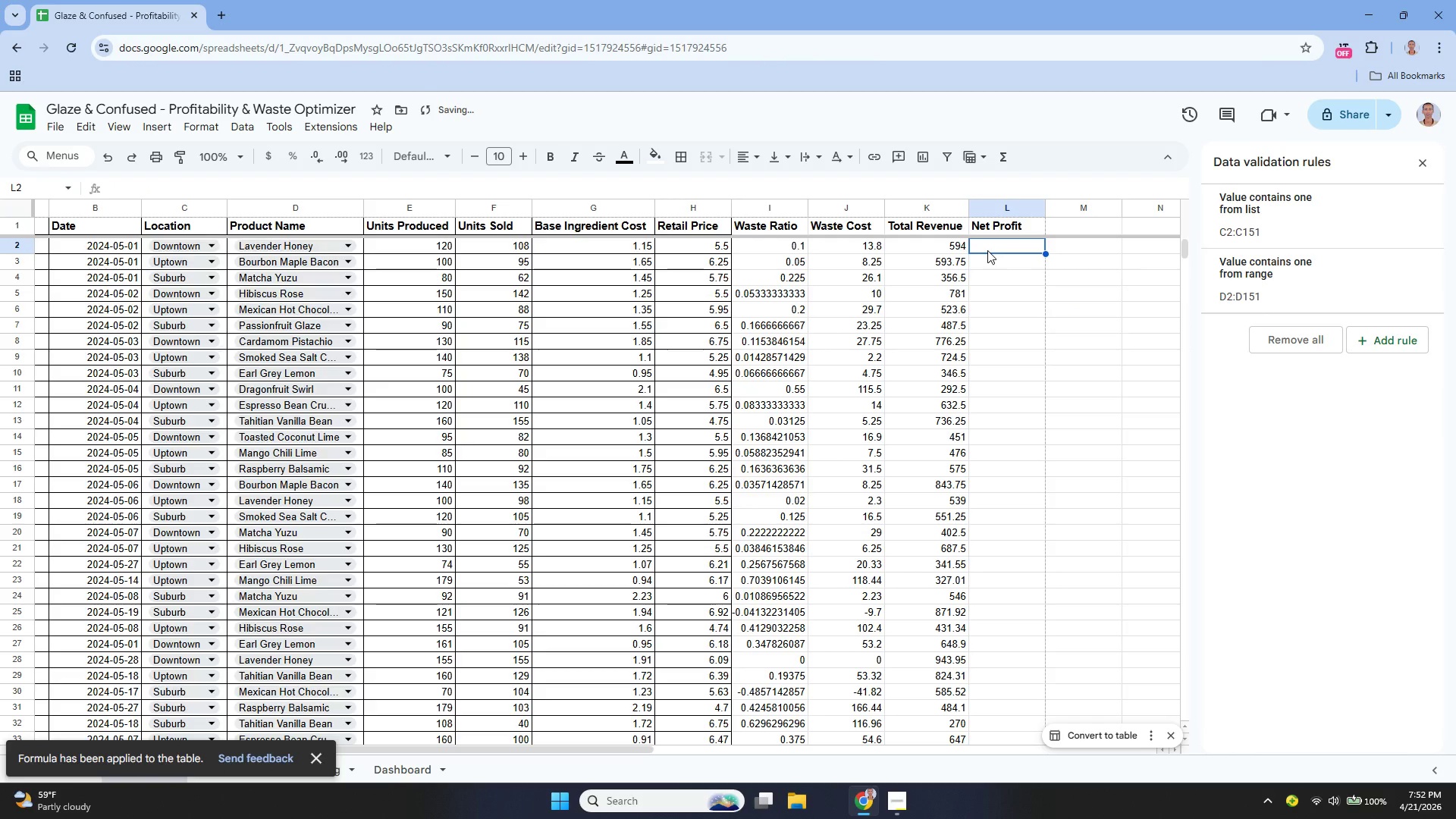 
key(Enter)
 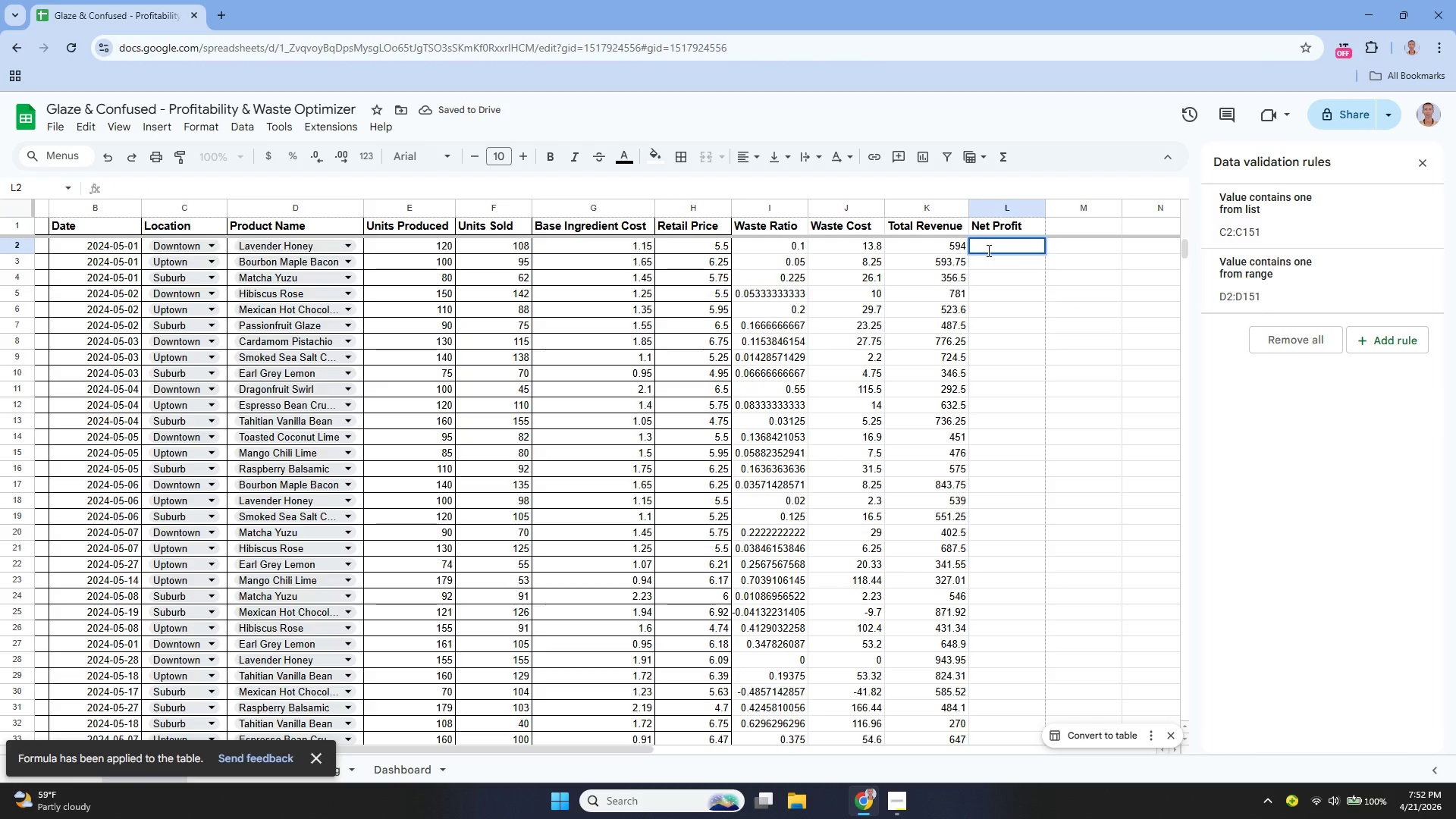 
type(=K2 - ())
 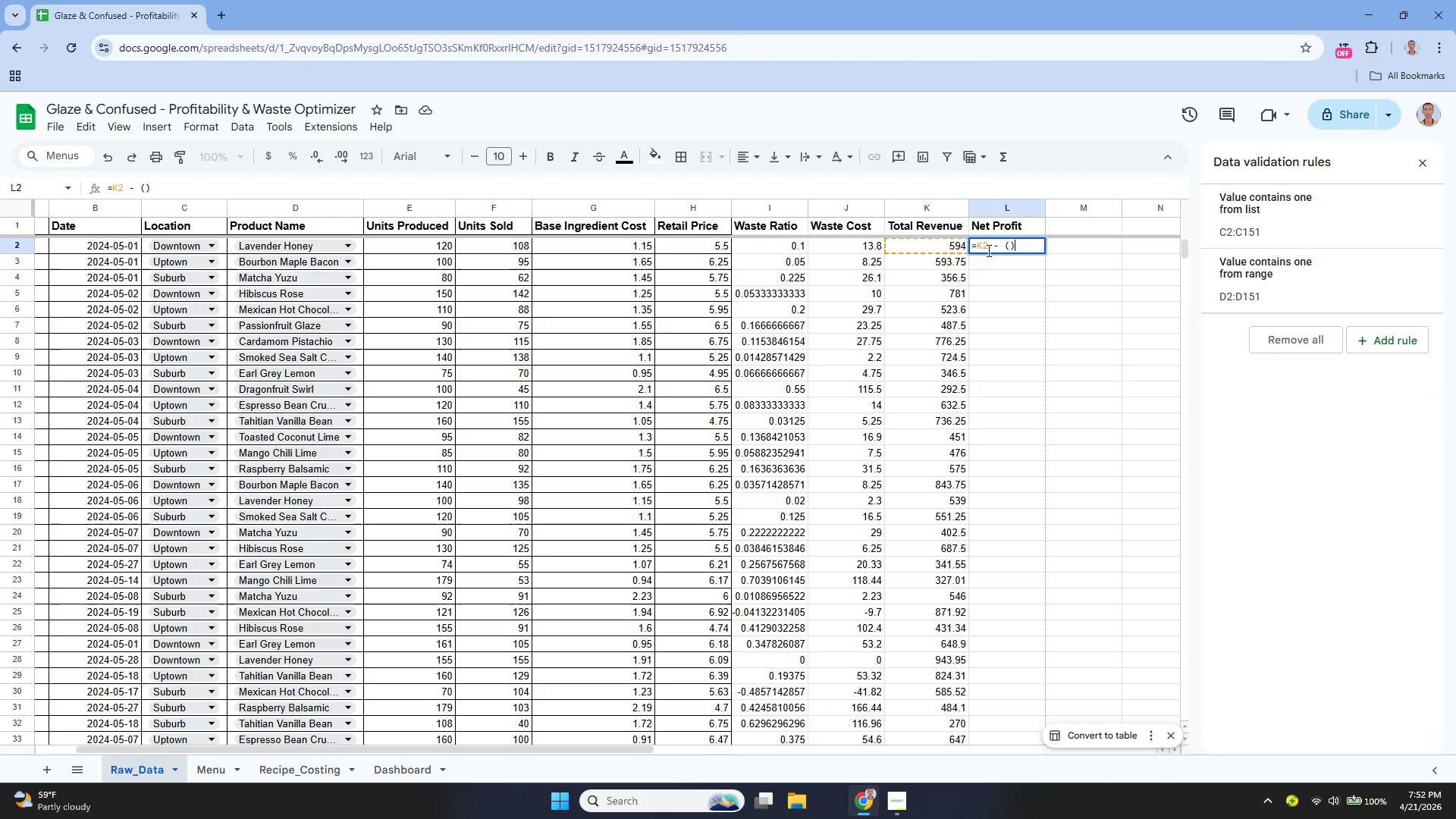 
key(ArrowLeft)
 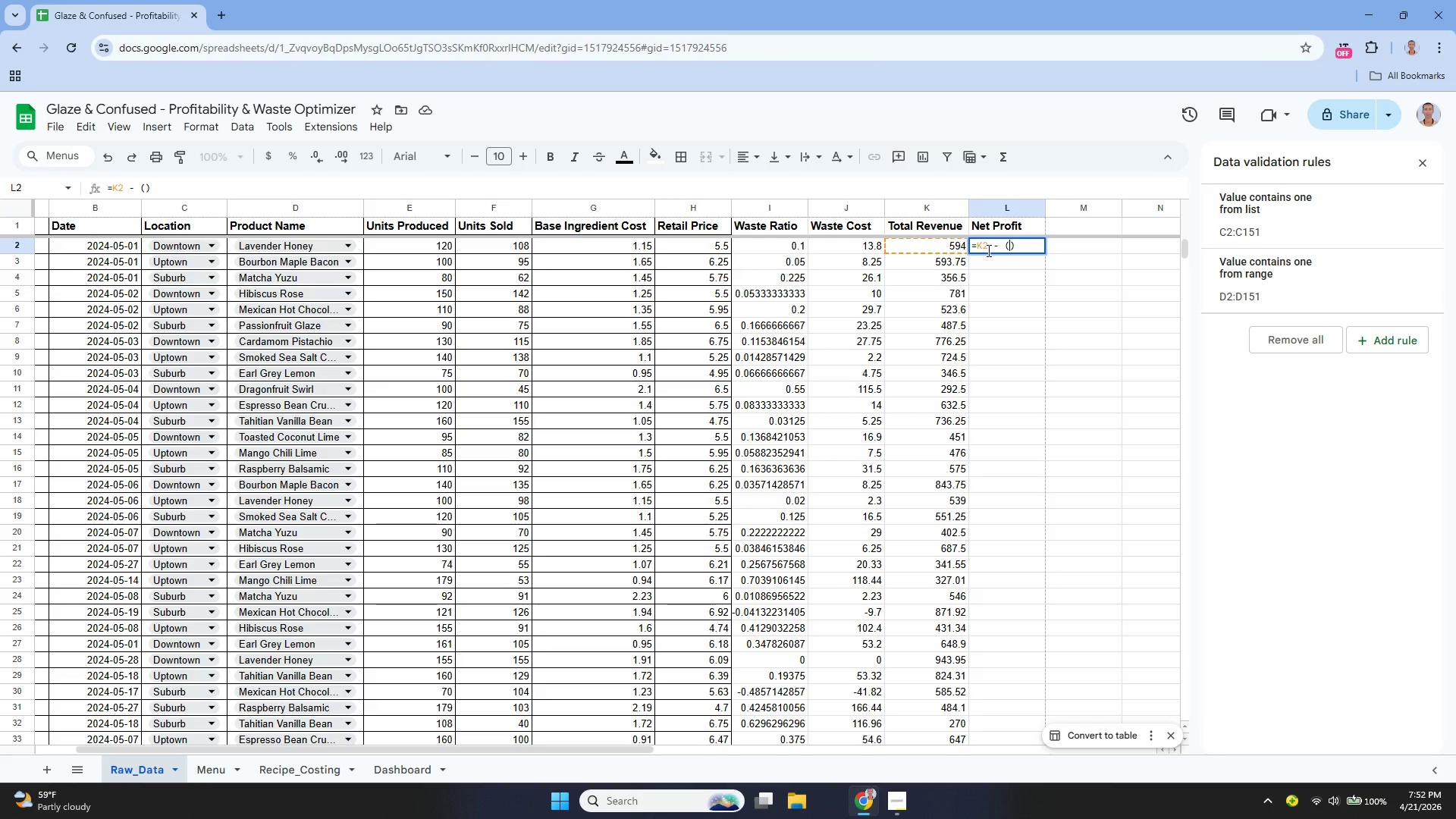 
type(f2 * G2)
 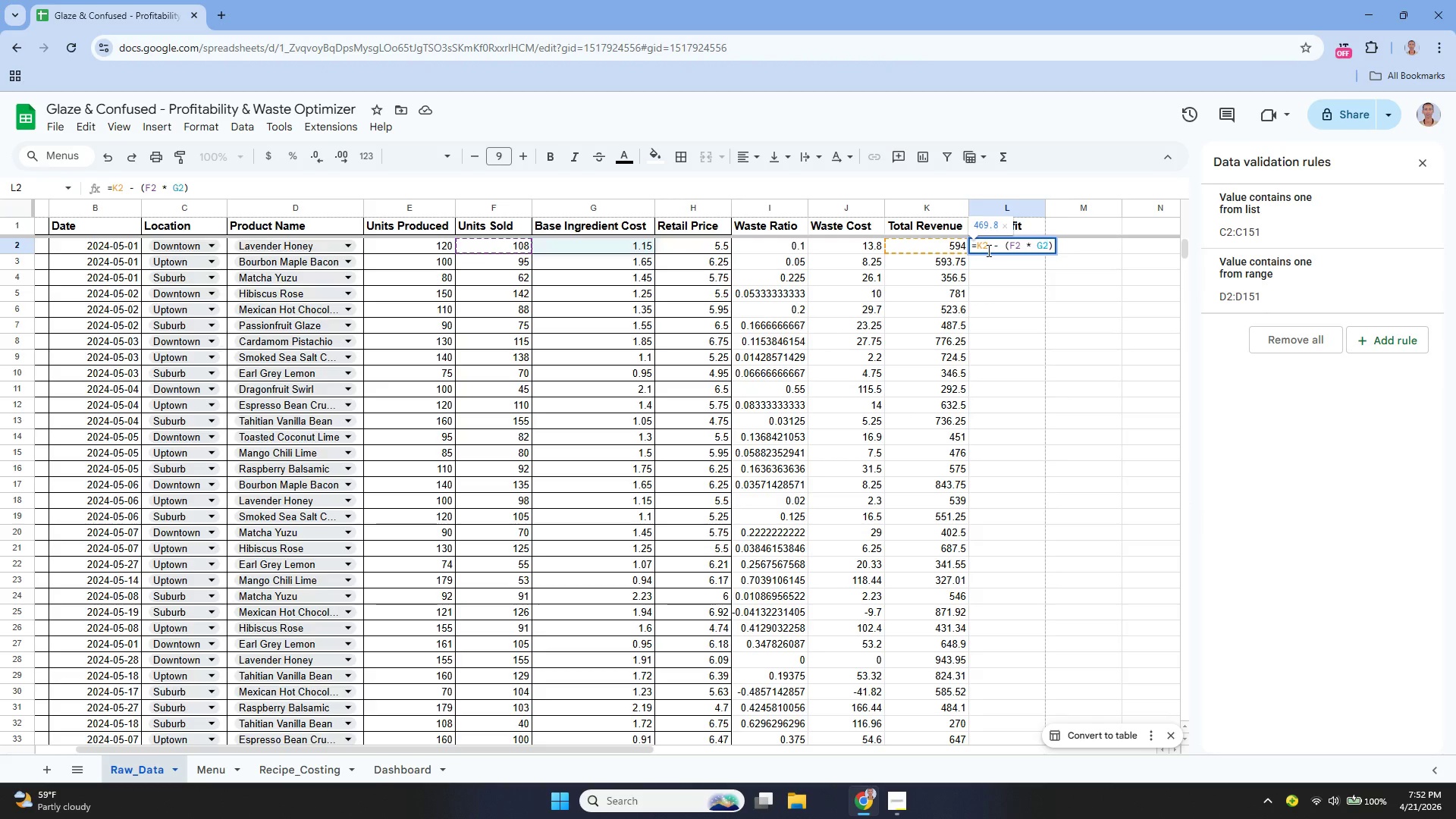 
key(ArrowRight)
 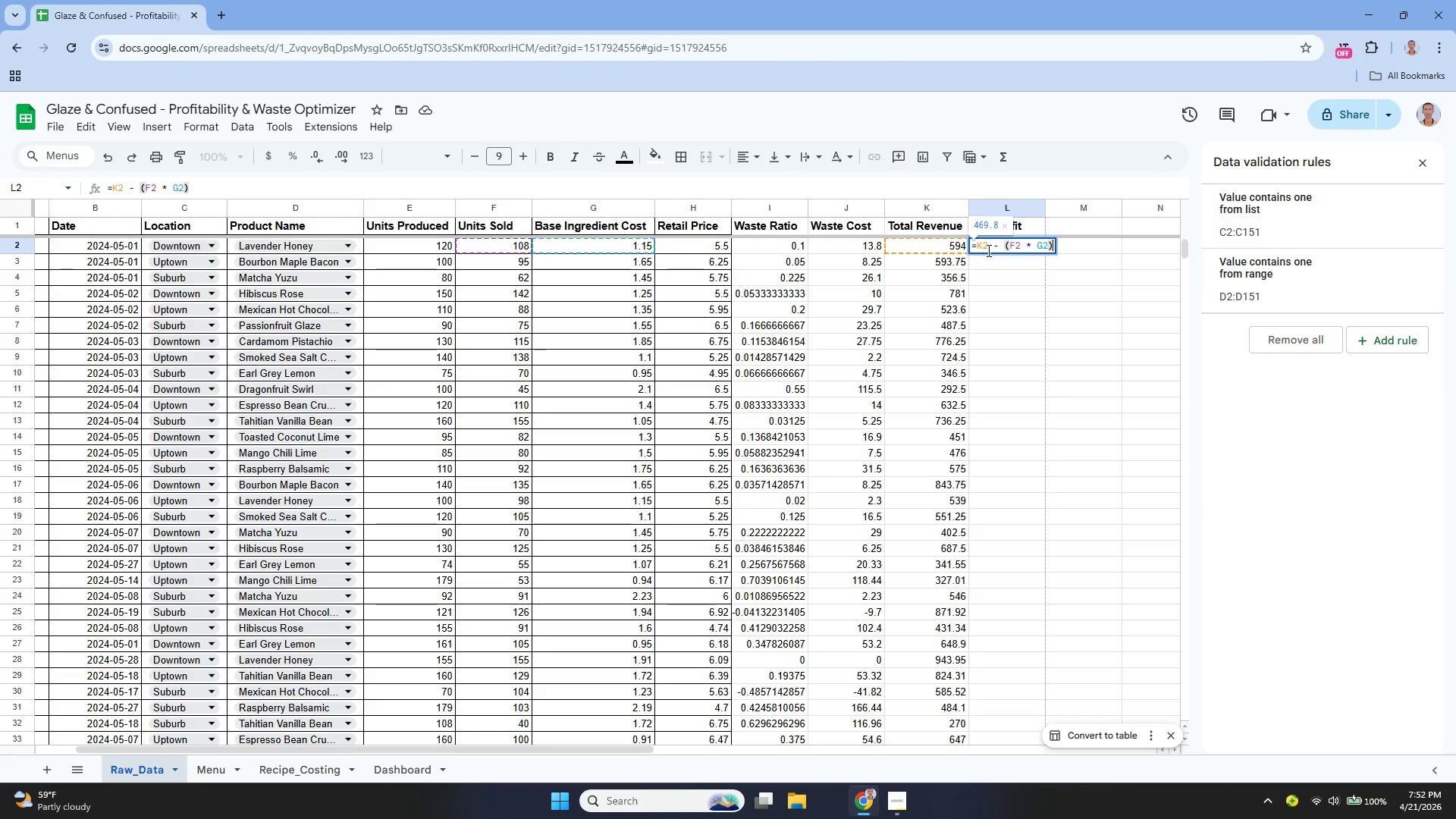 
type( - J2)
 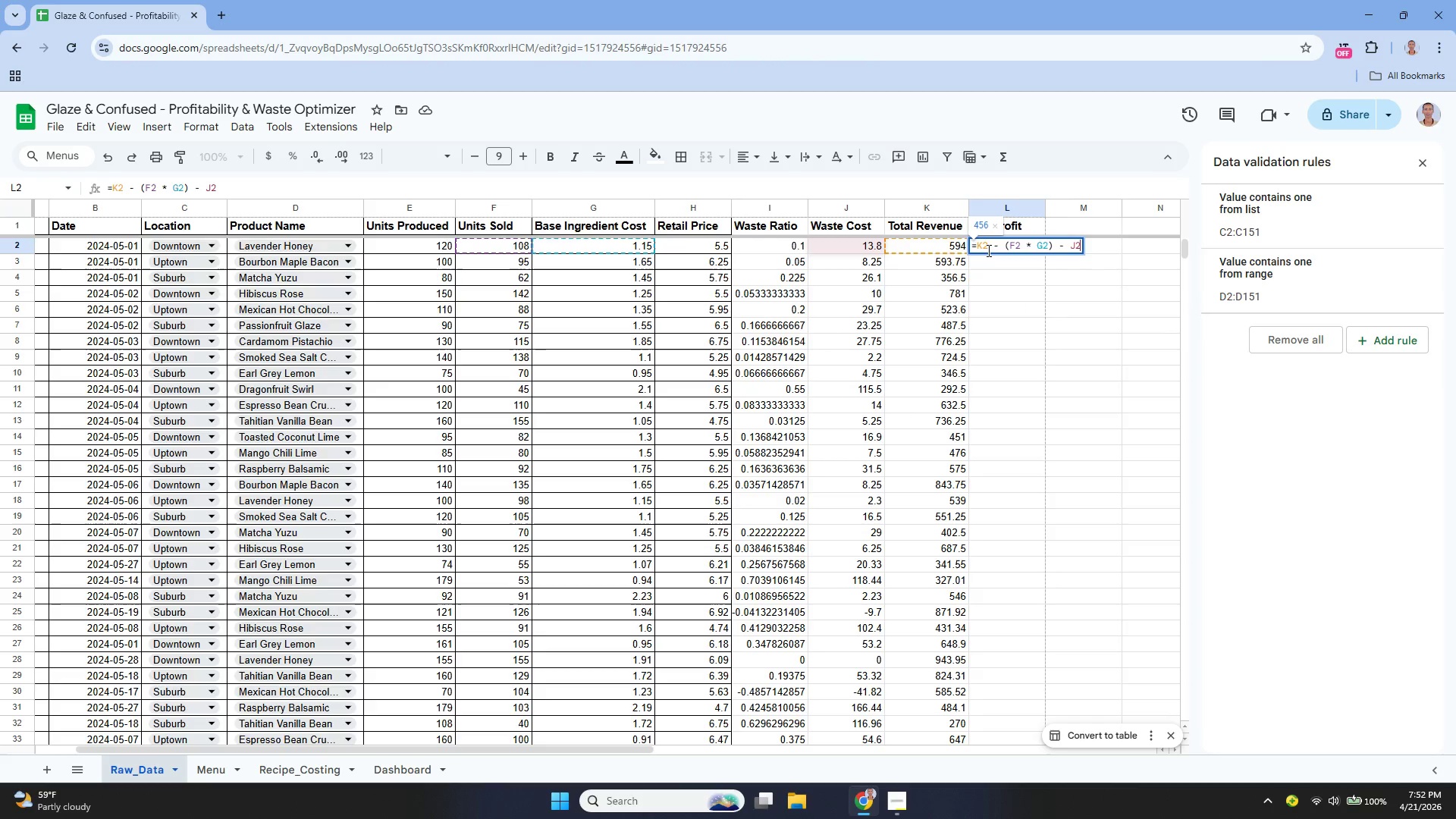 
key(Enter)
 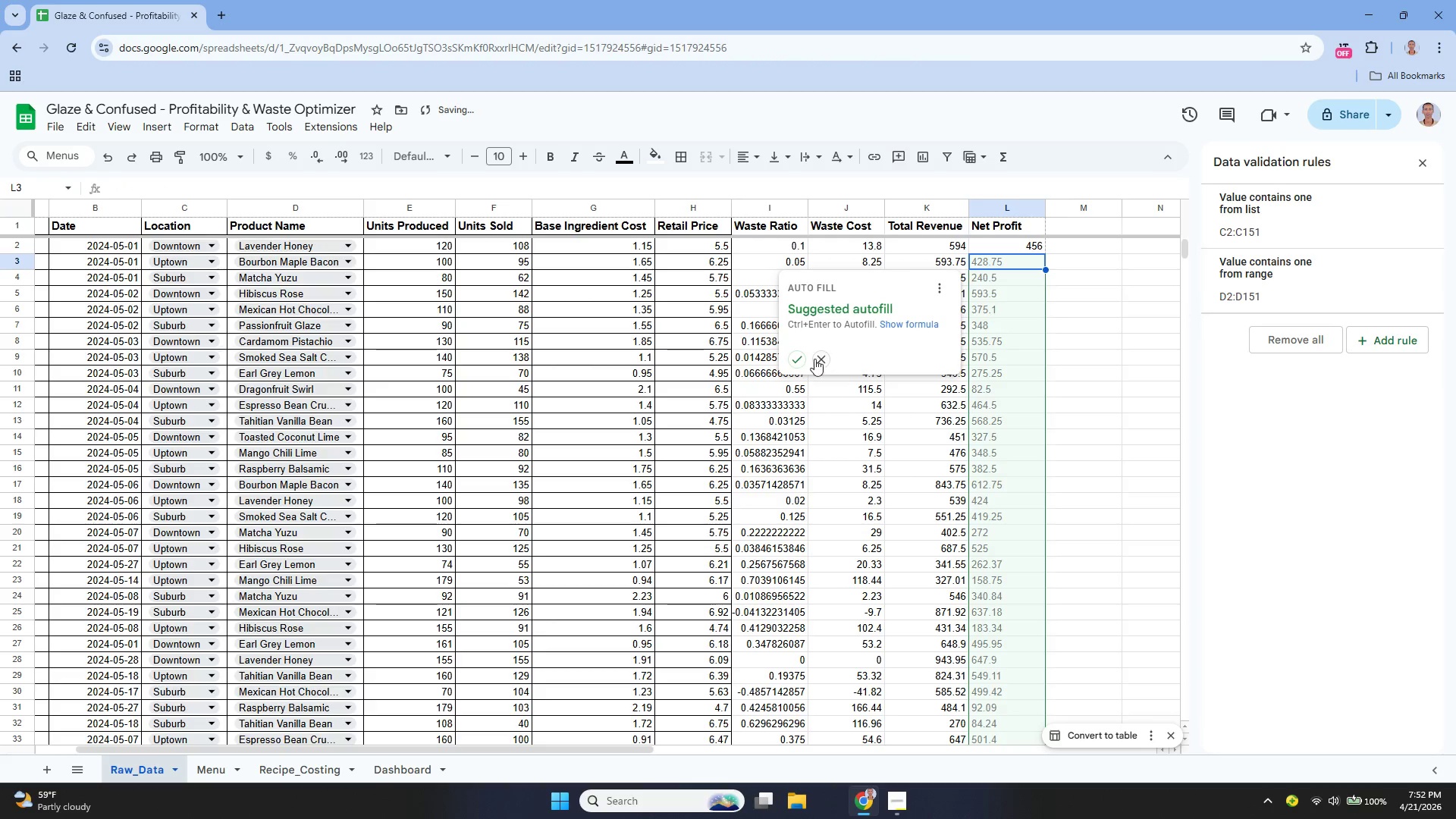 
left_click([789, 358])
 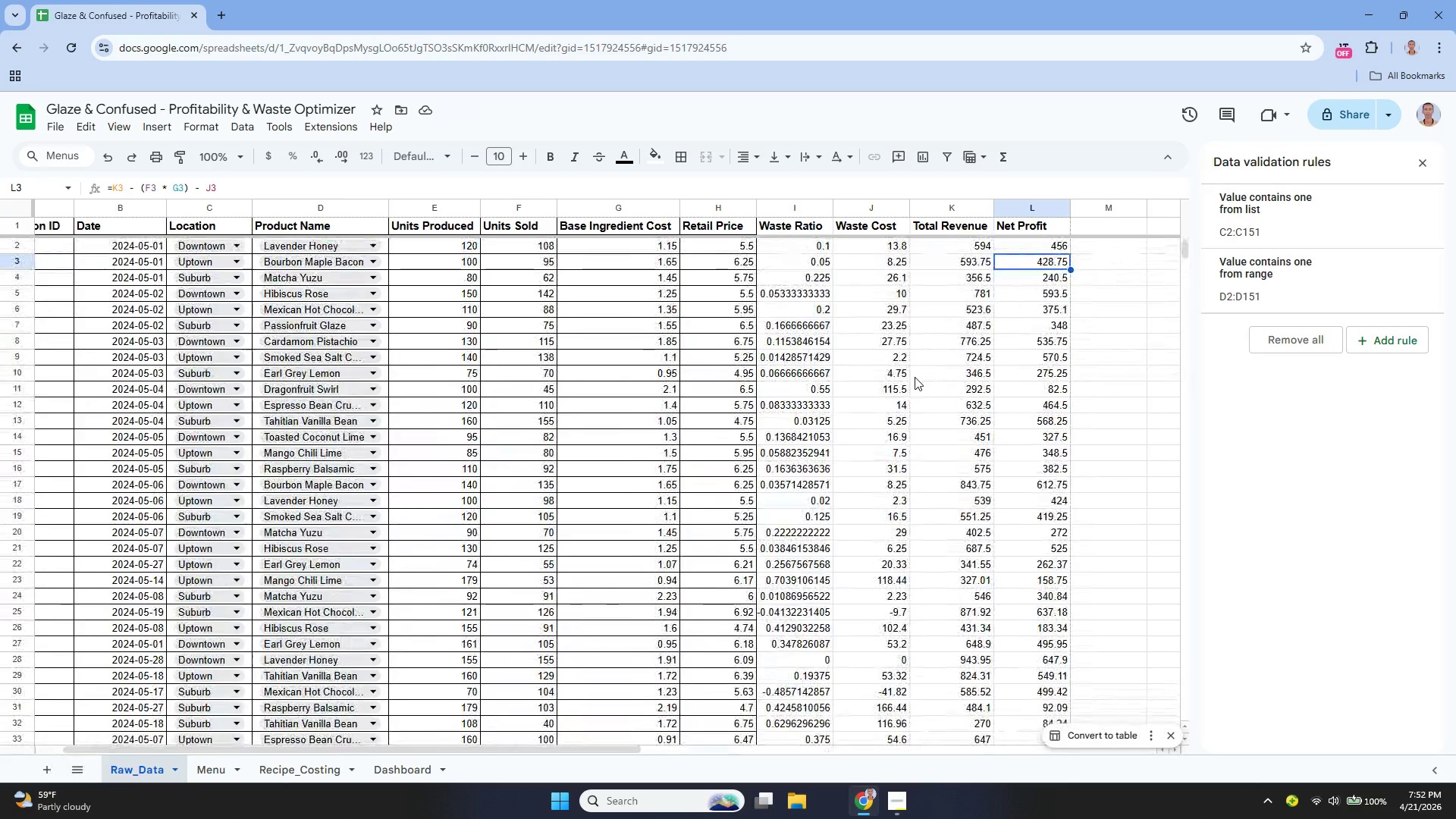 
wait(19.89)
 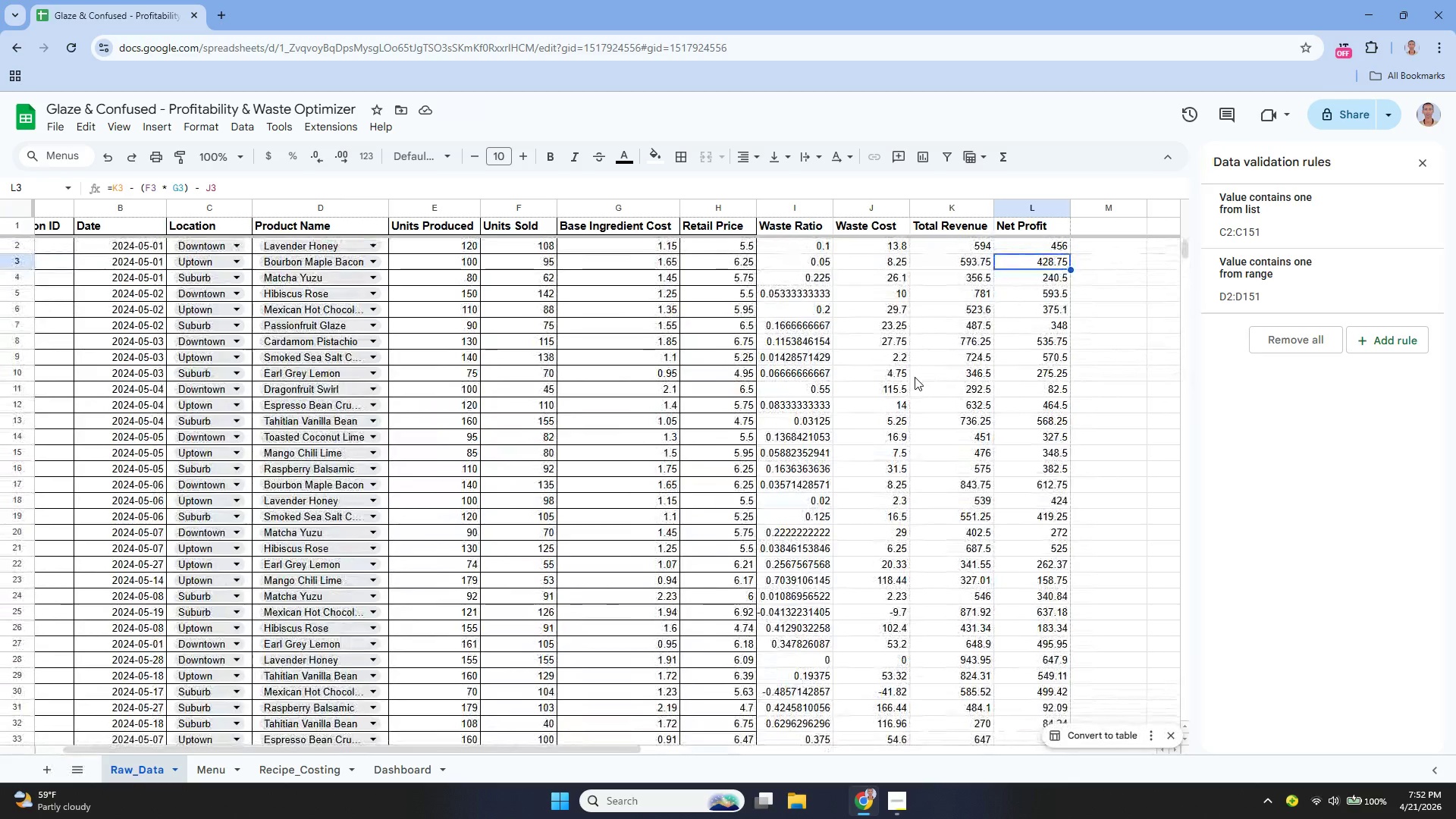 
scroll: coordinate [878, 346], scroll_direction: up, amount: 15.0
 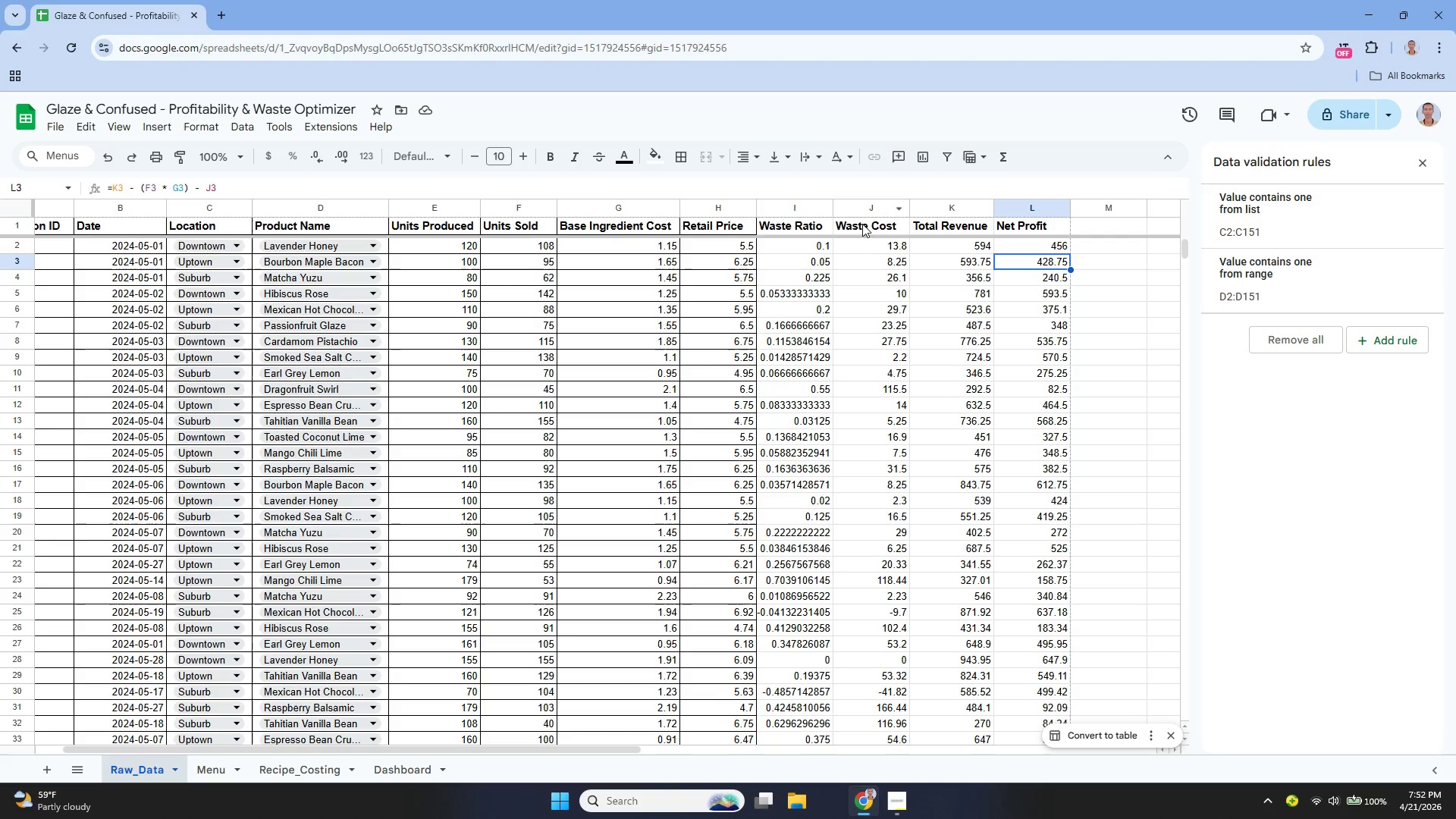 
left_click([849, 213])
 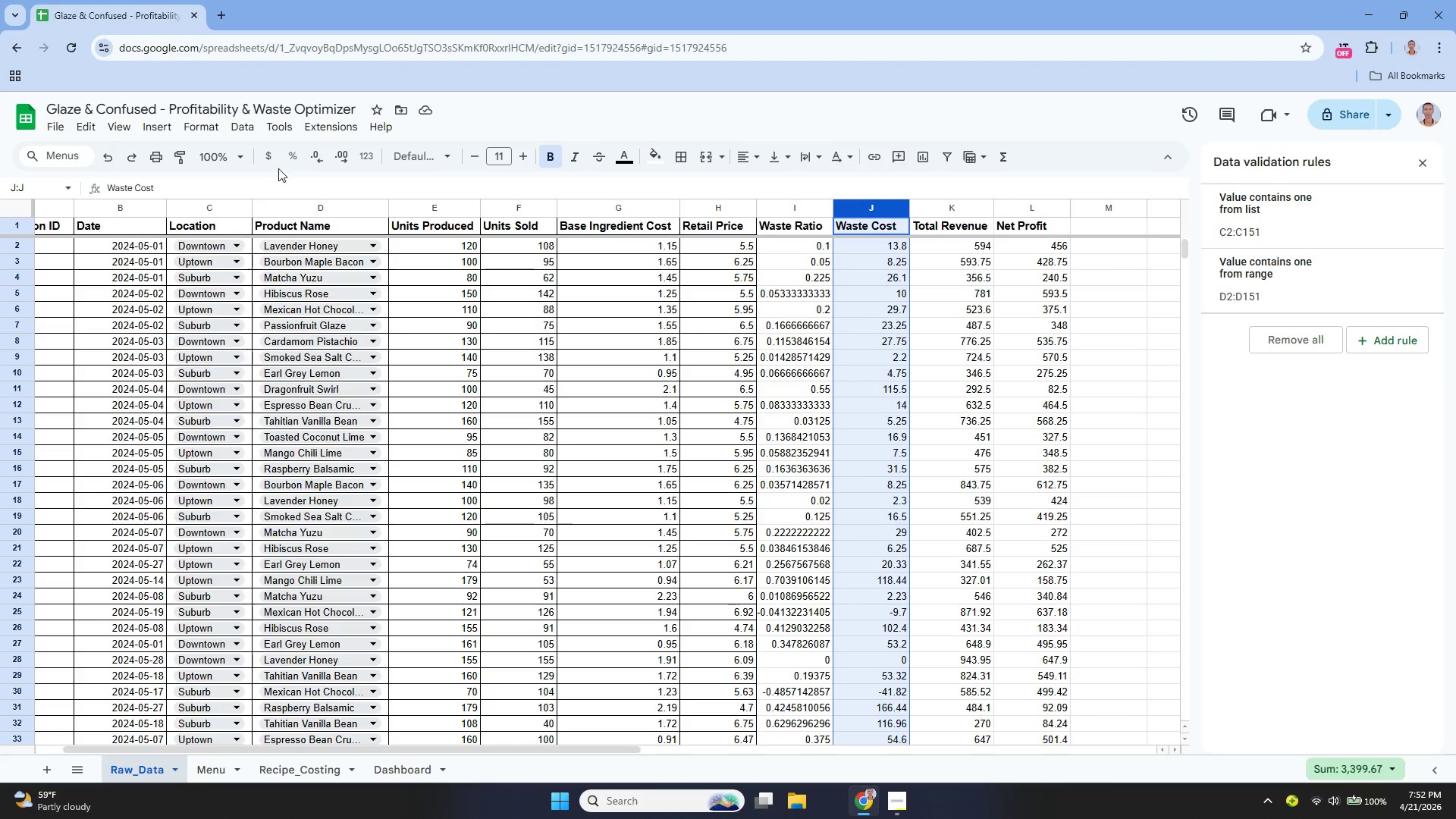 
left_click([297, 152])
 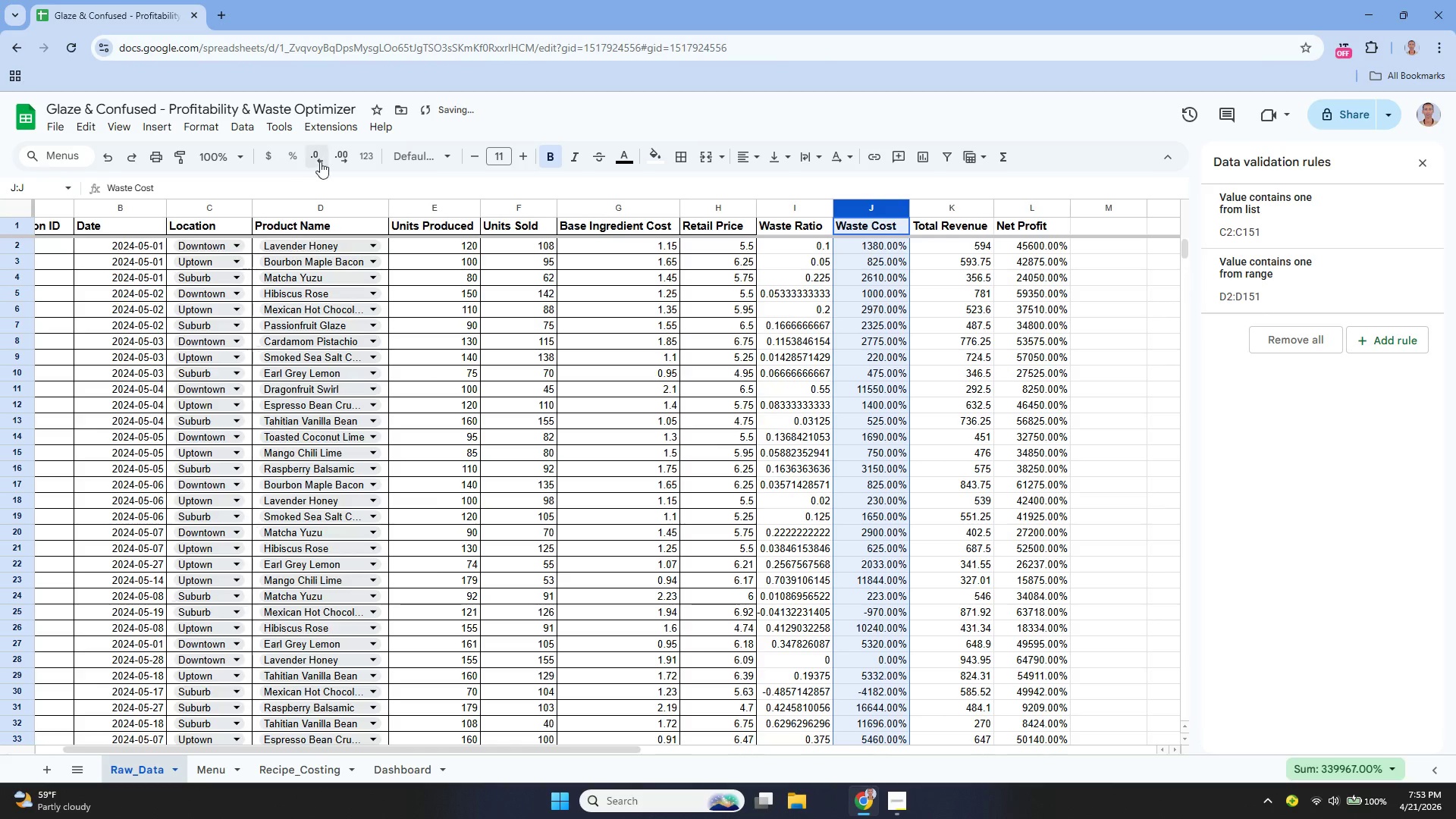 
double_click([326, 159])
 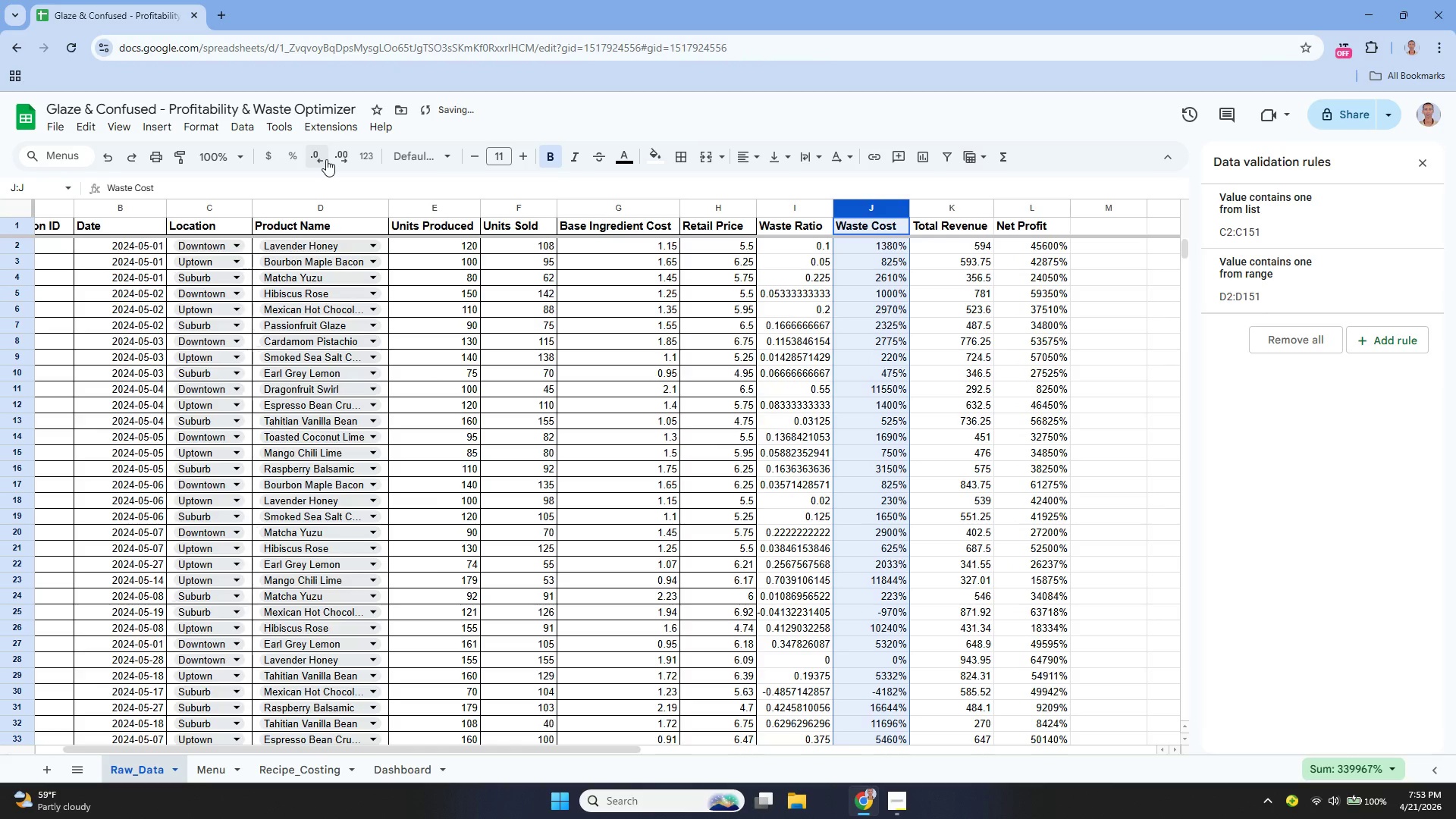 
left_click([326, 159])
 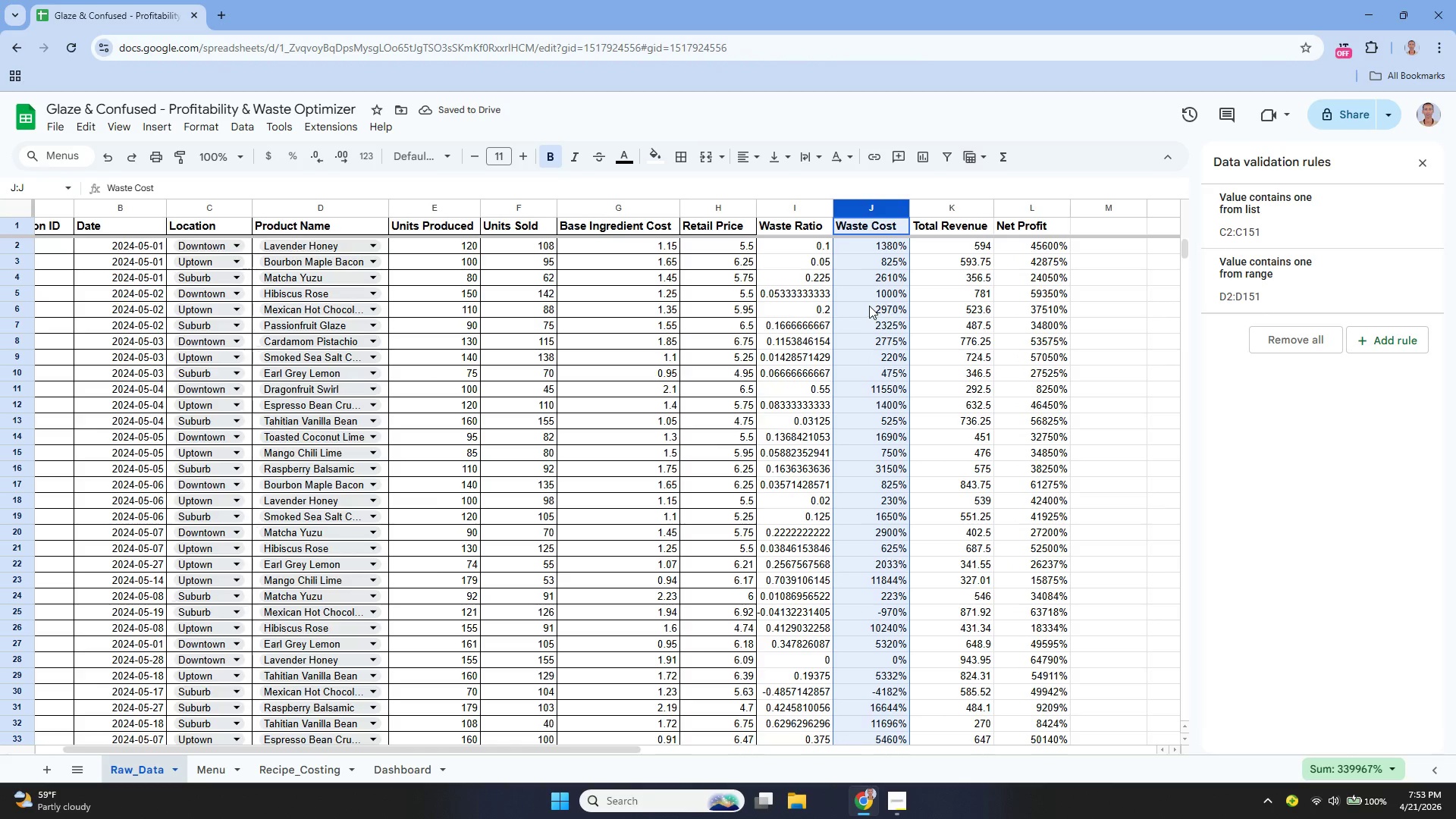 
key(Control+Z)
 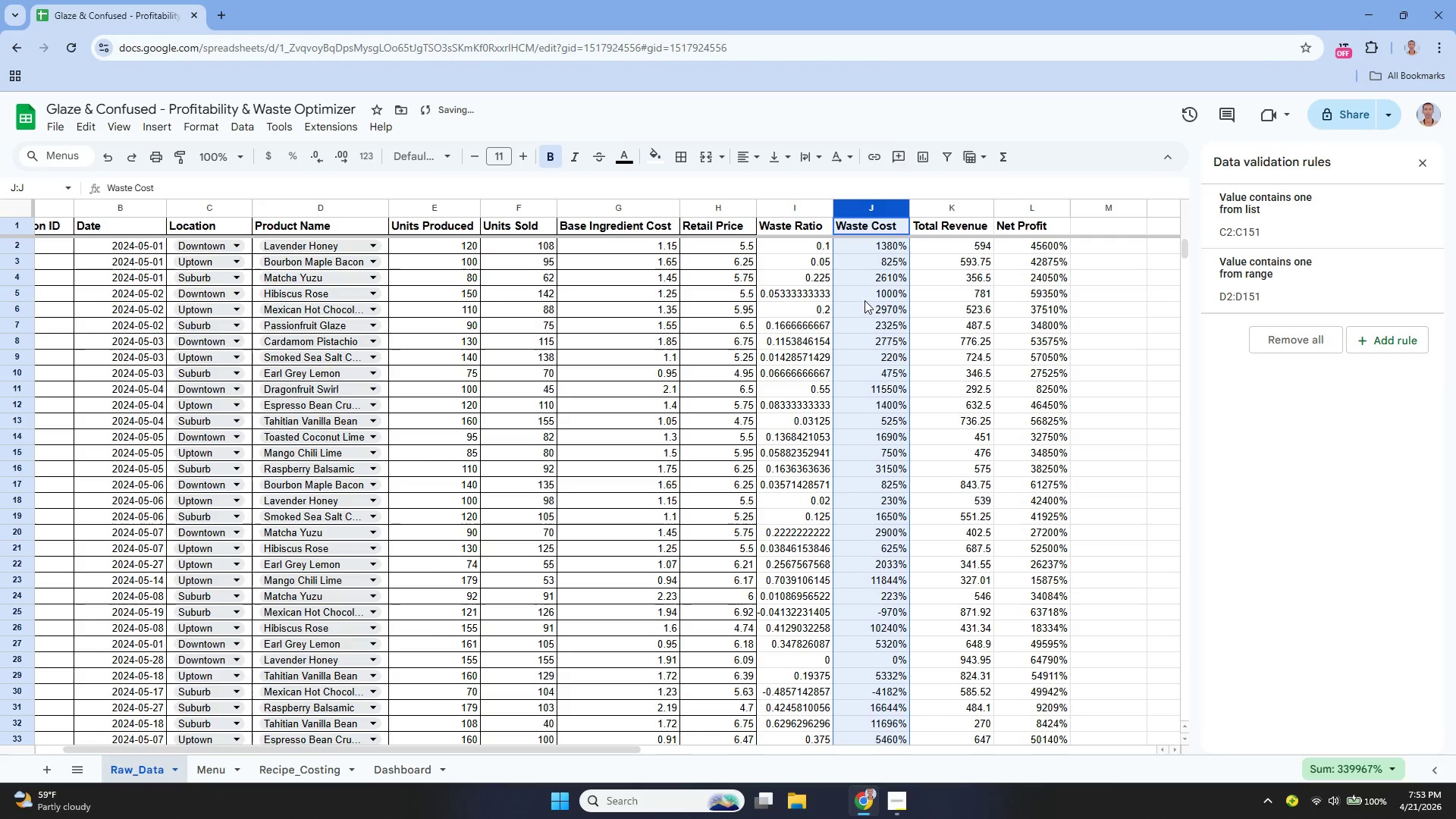 
key(Control+Z)
 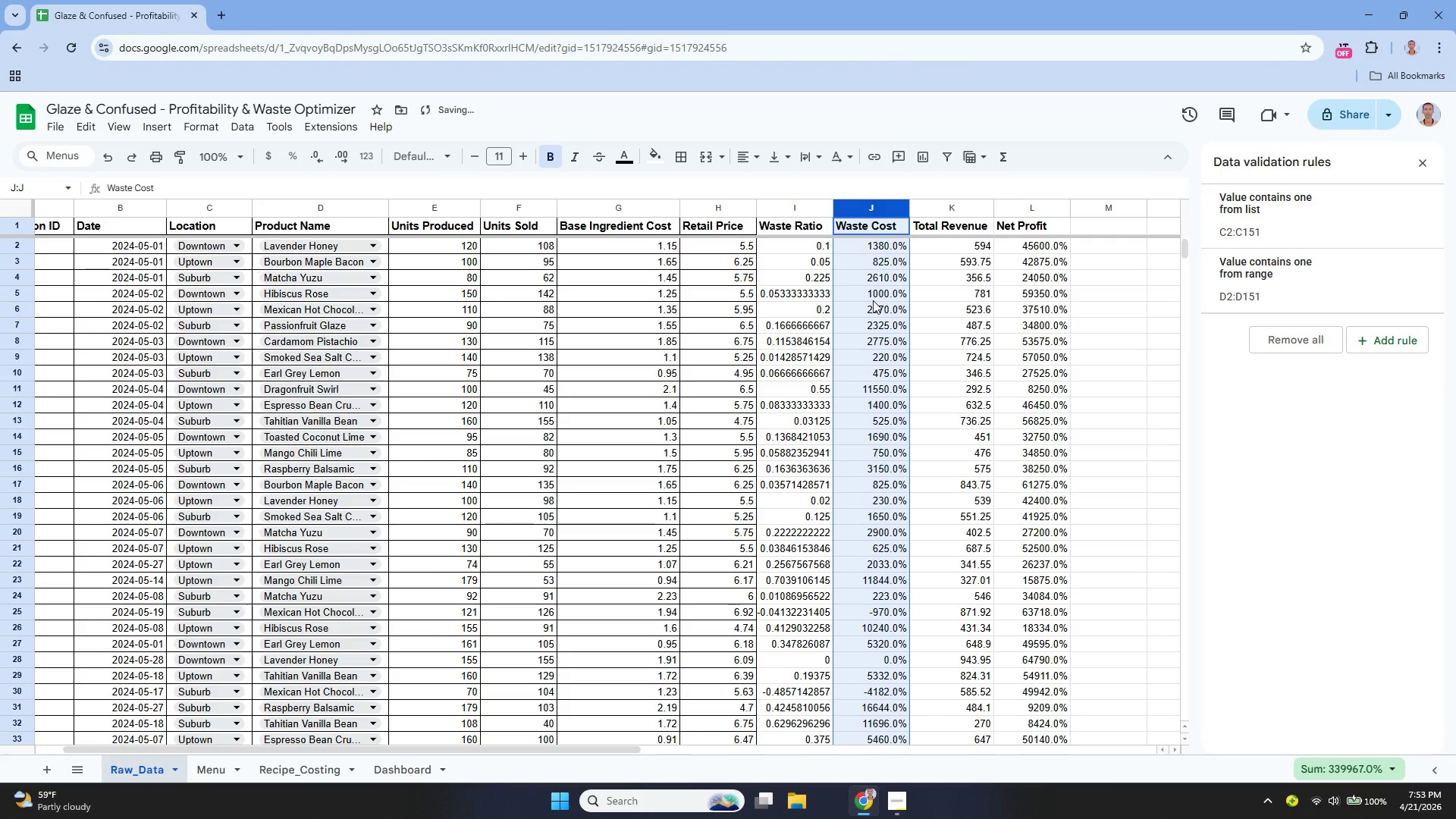 
key(Control+Z)
 